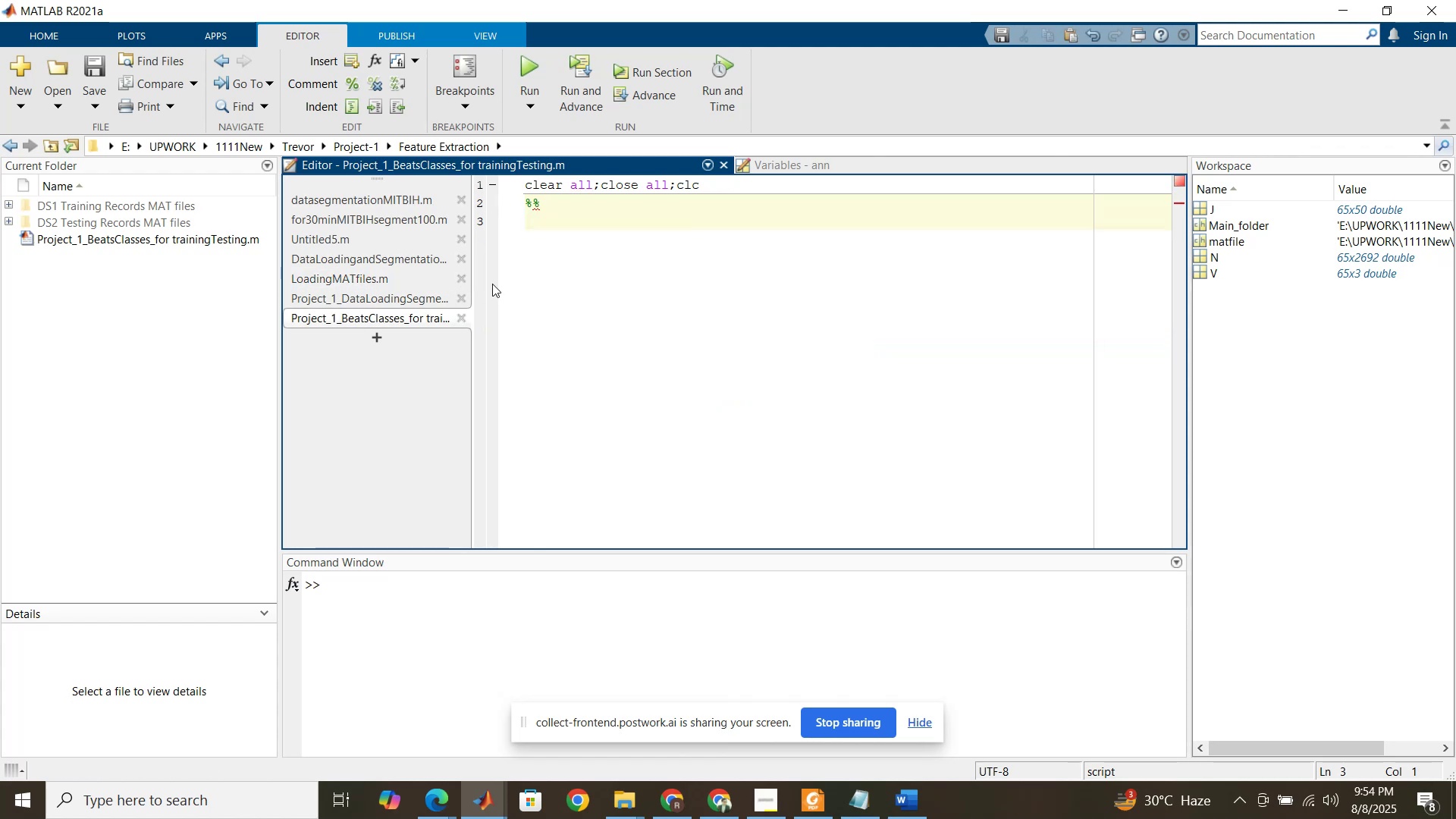 
key(Control+ControlLeft)
 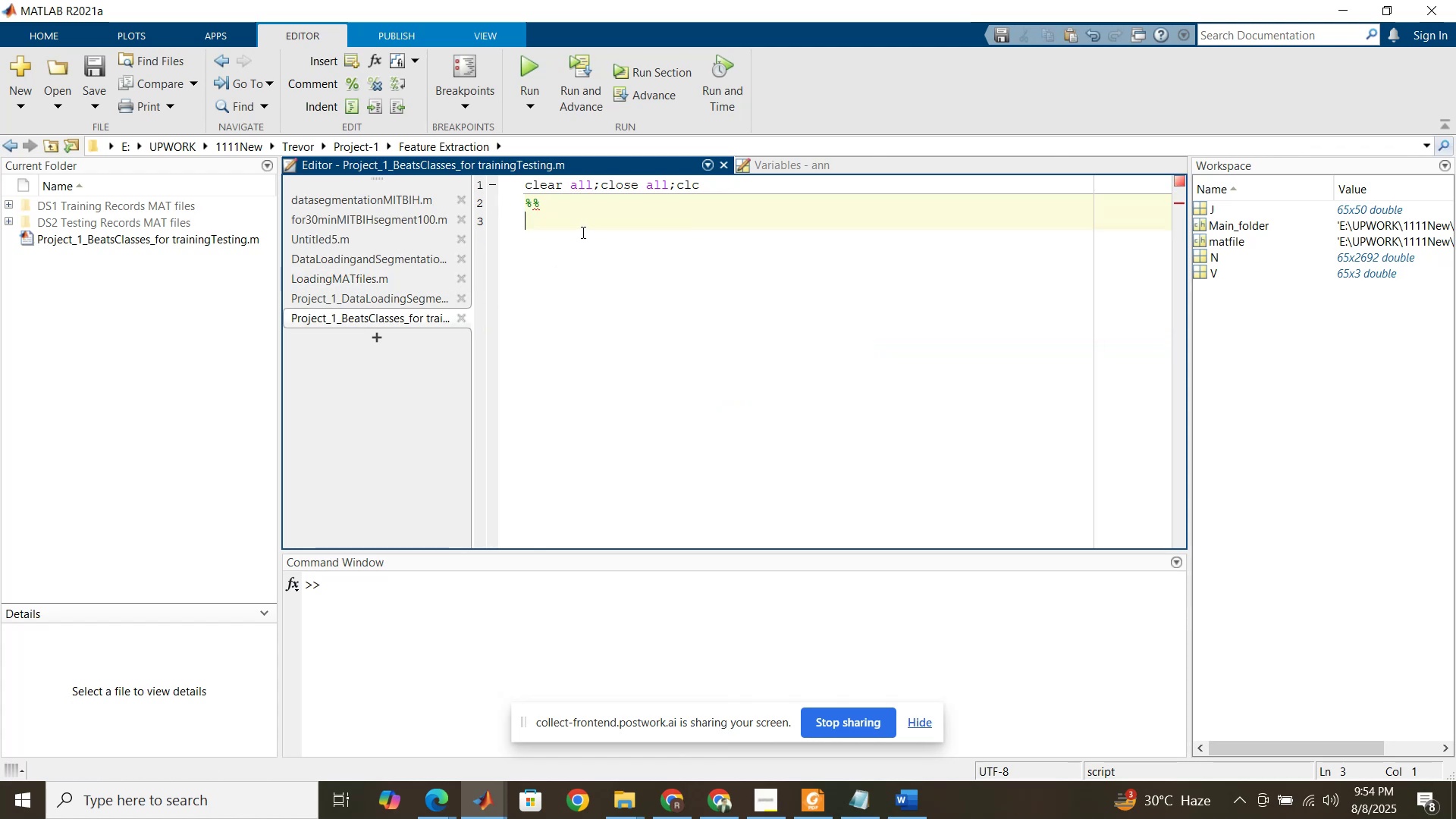 
key(Control+ControlLeft)
 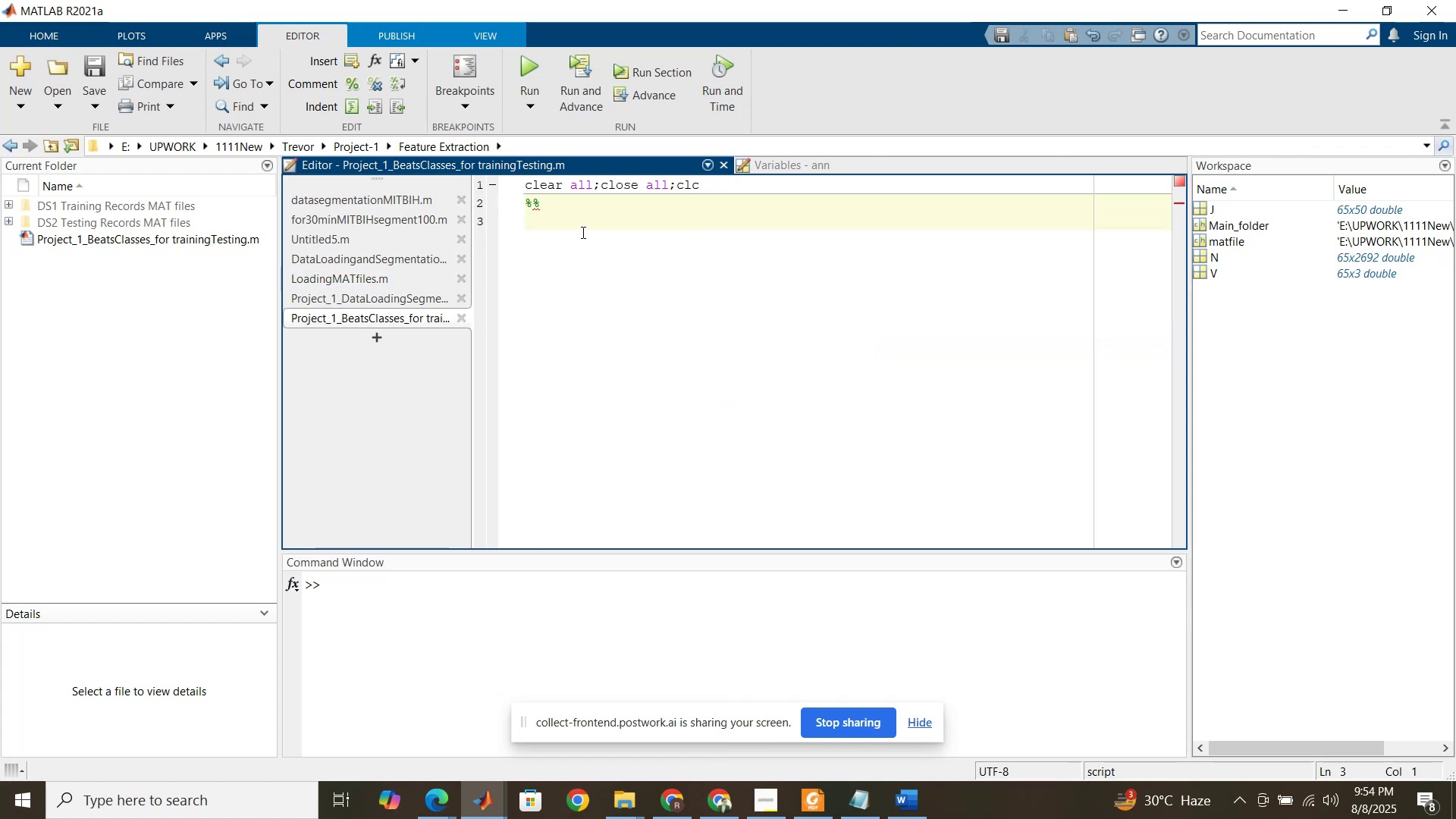 
key(Control+V)
 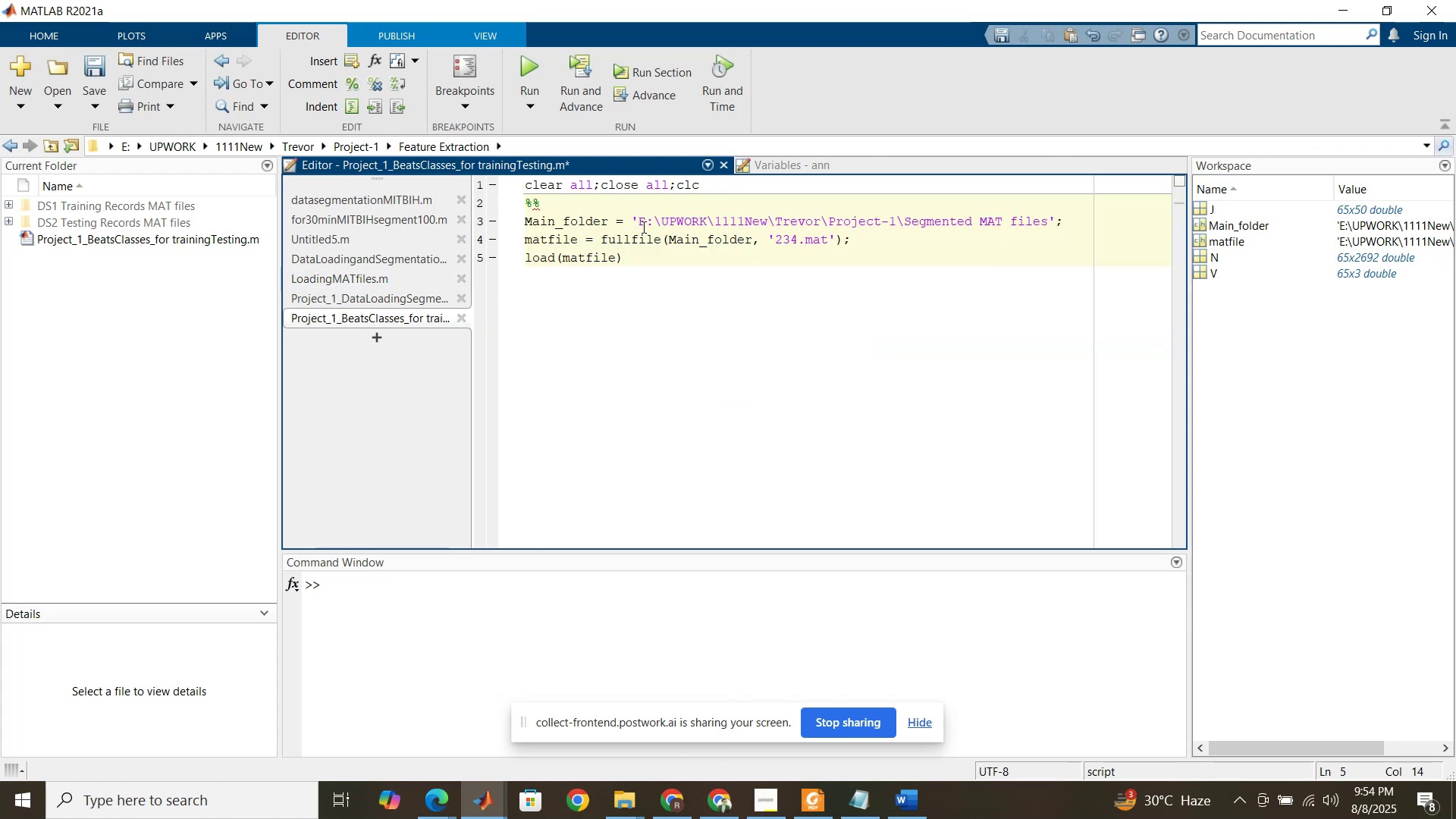 
left_click([659, 222])
 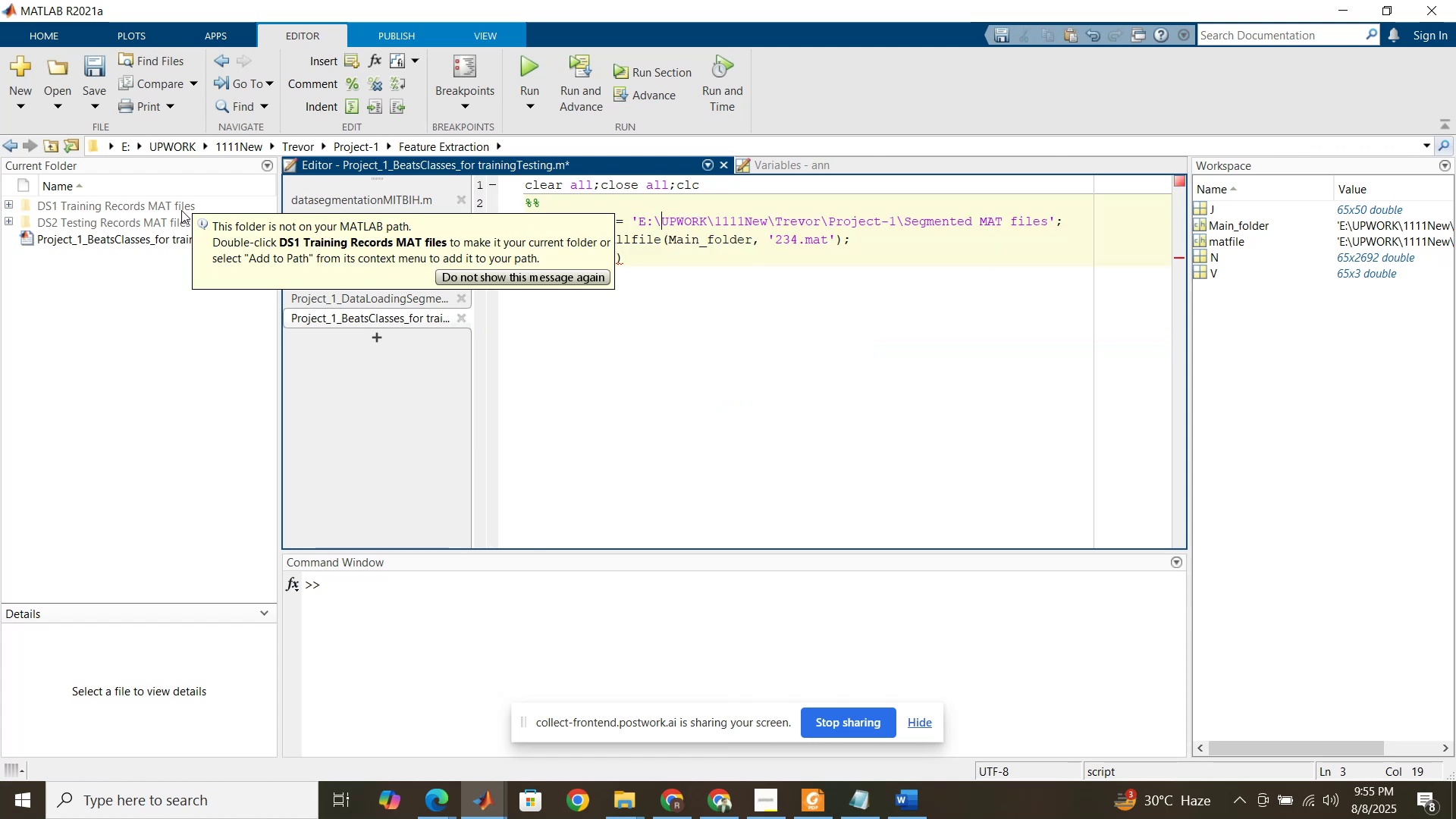 
double_click([181, 210])
 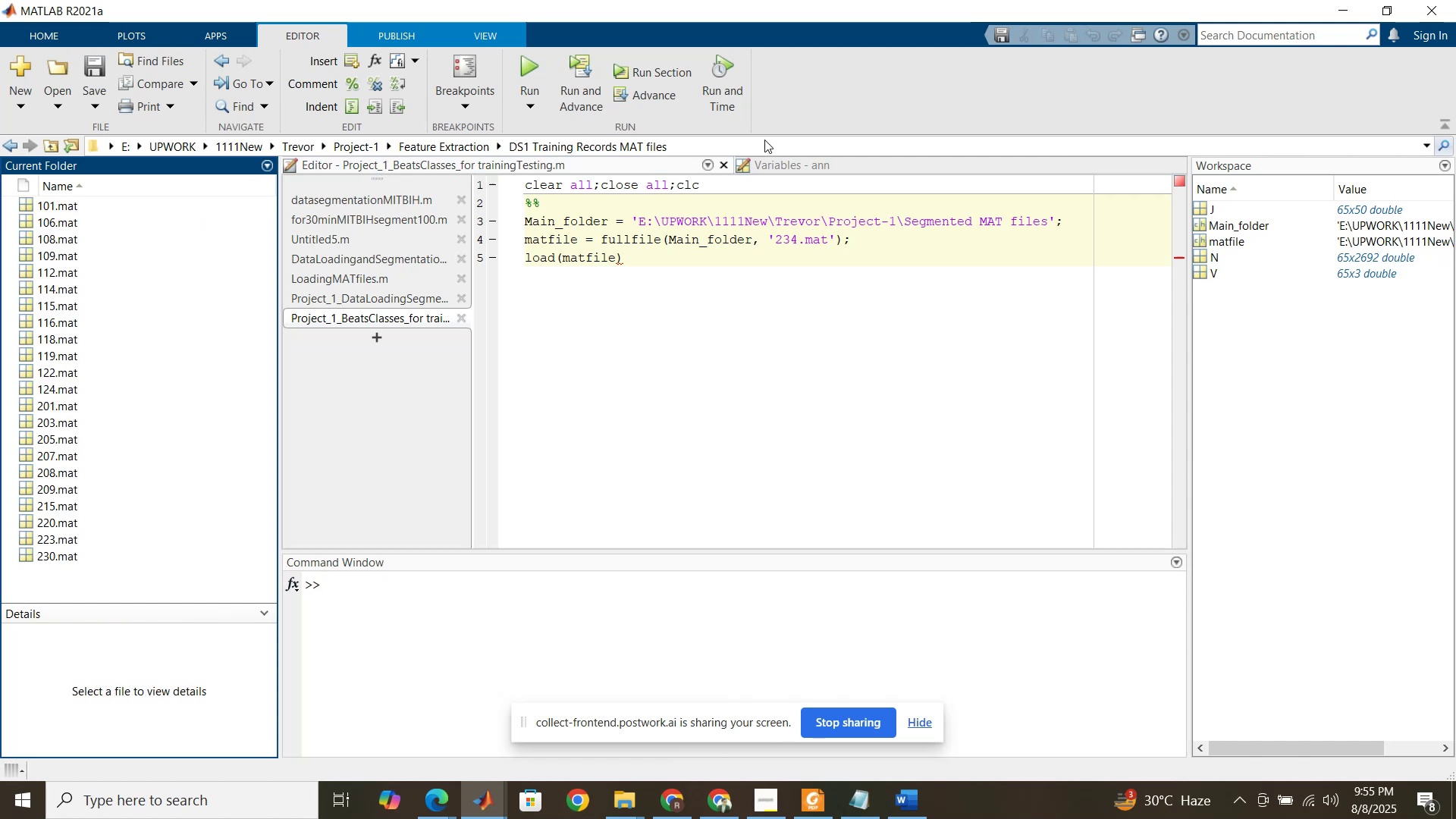 
left_click([764, 140])
 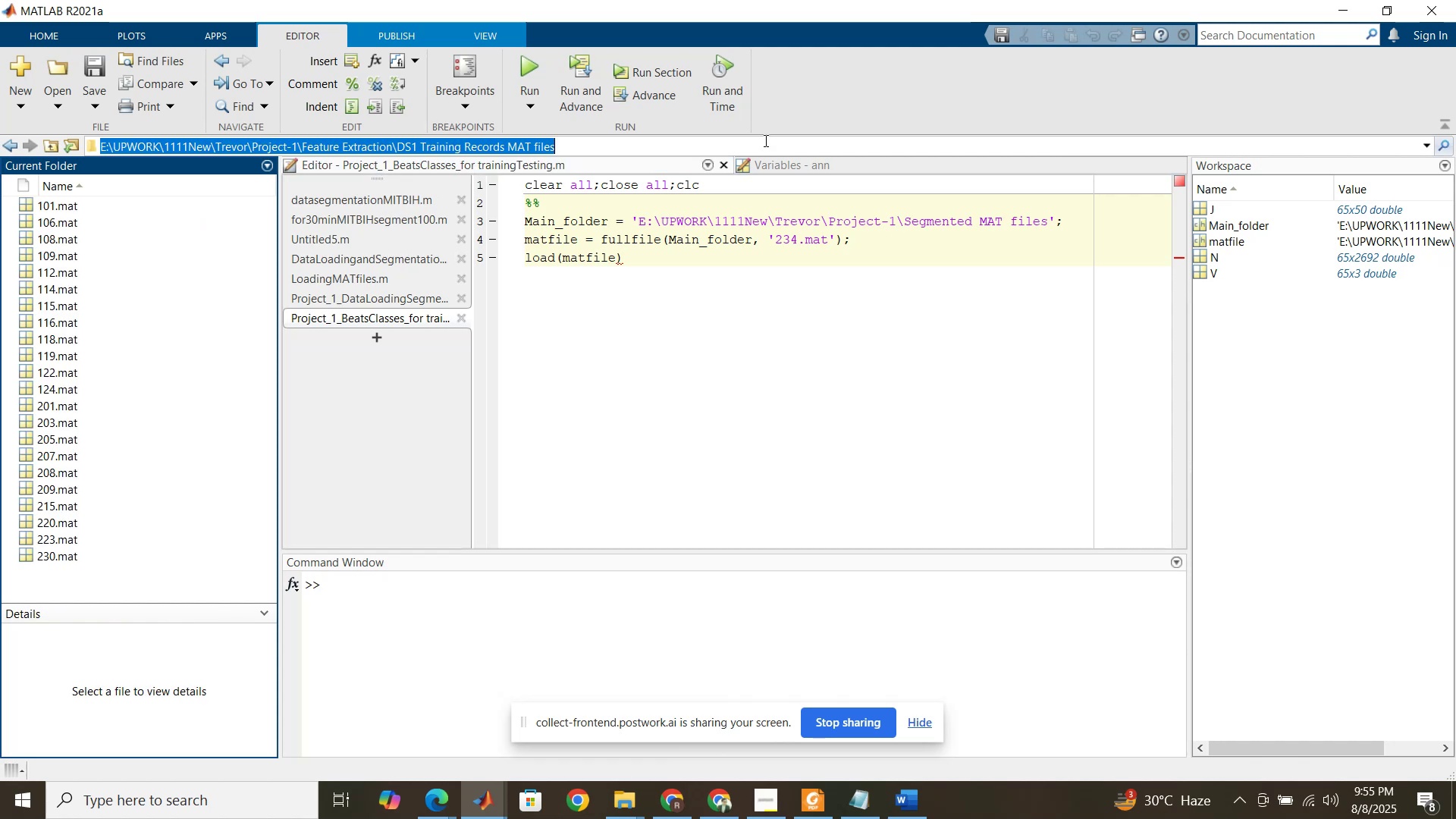 
key(Control+C)
 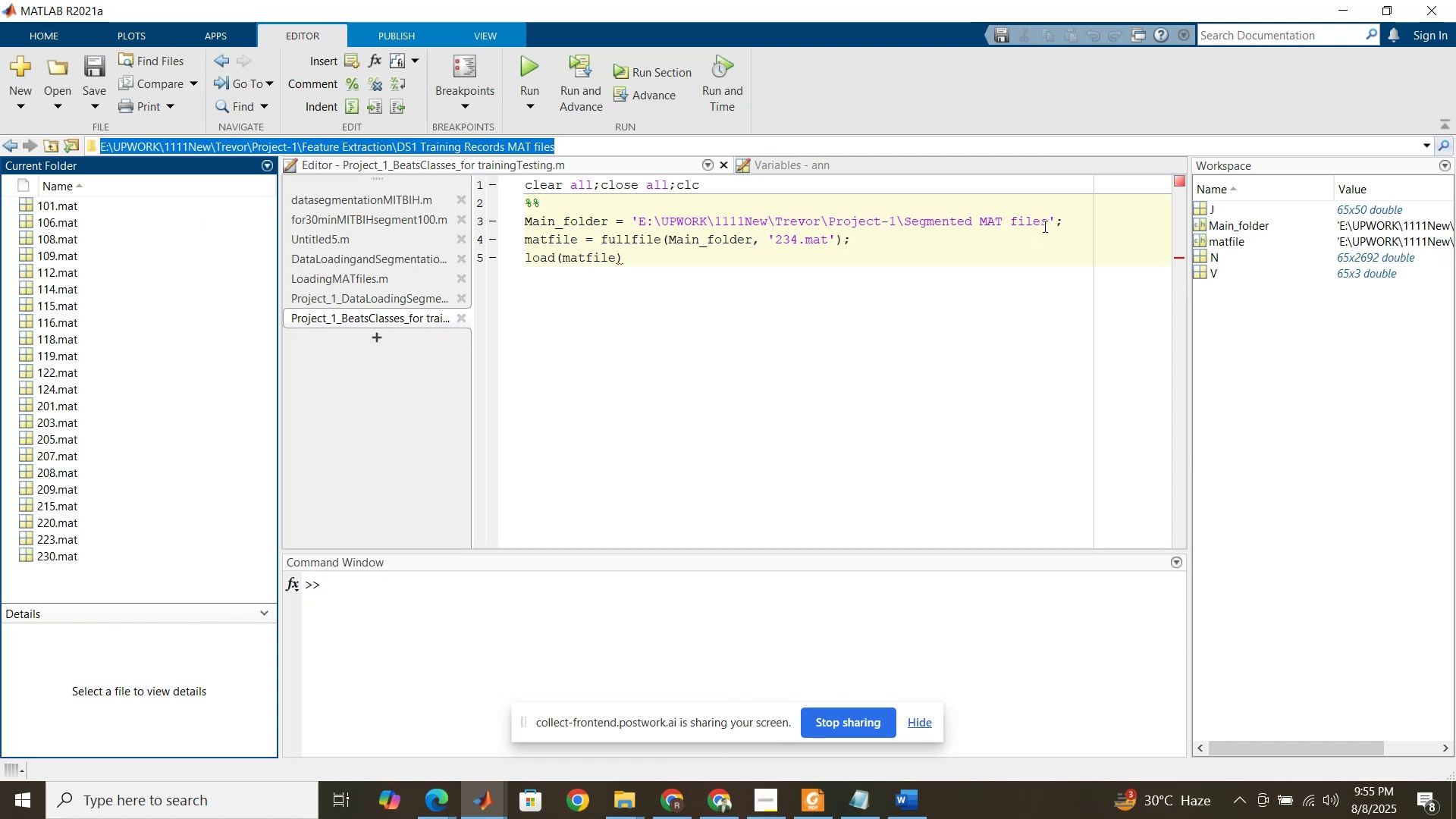 
left_click_drag(start_coordinate=[1046, 224], to_coordinate=[640, 225])
 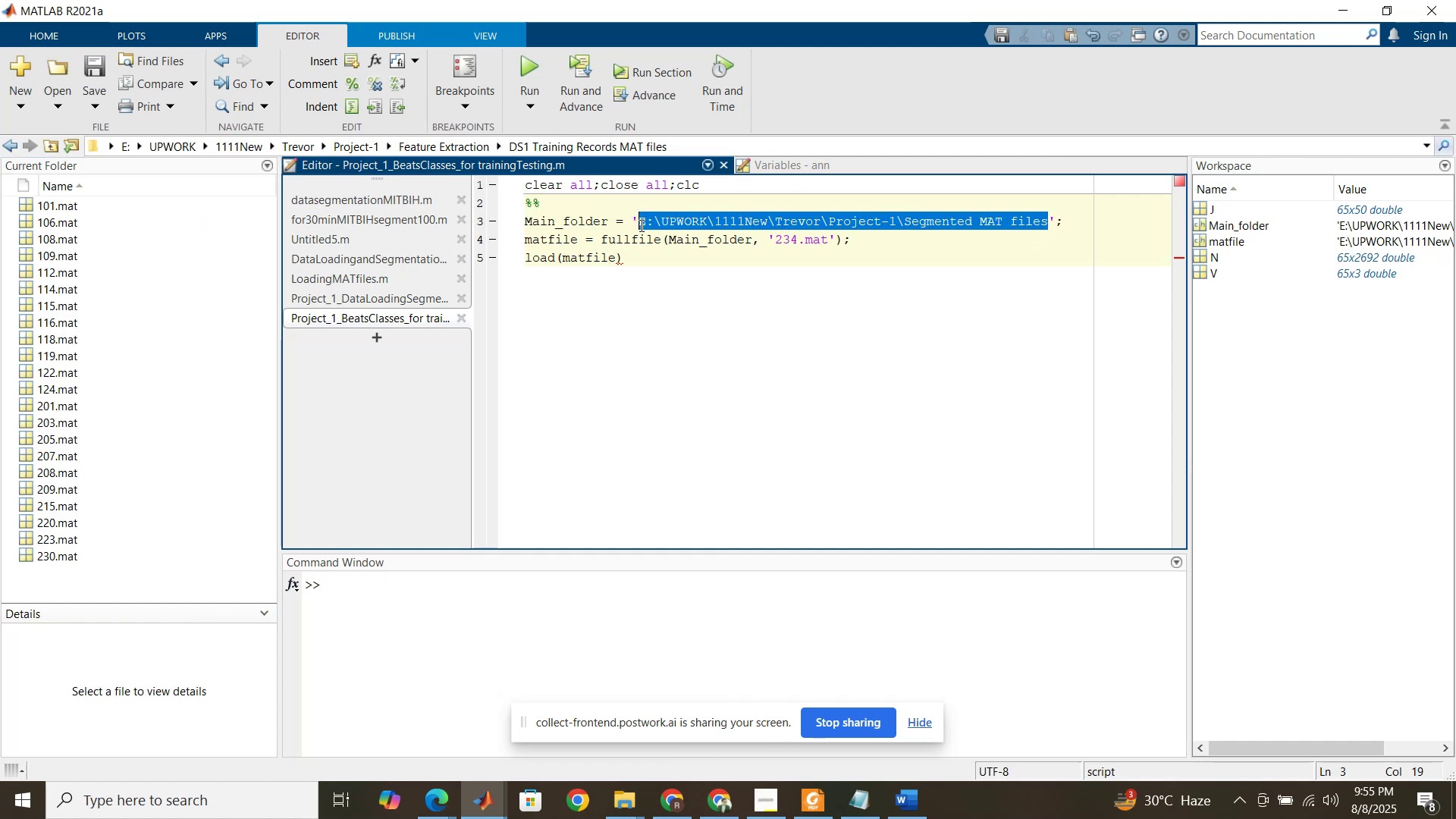 
key(Control+V)
 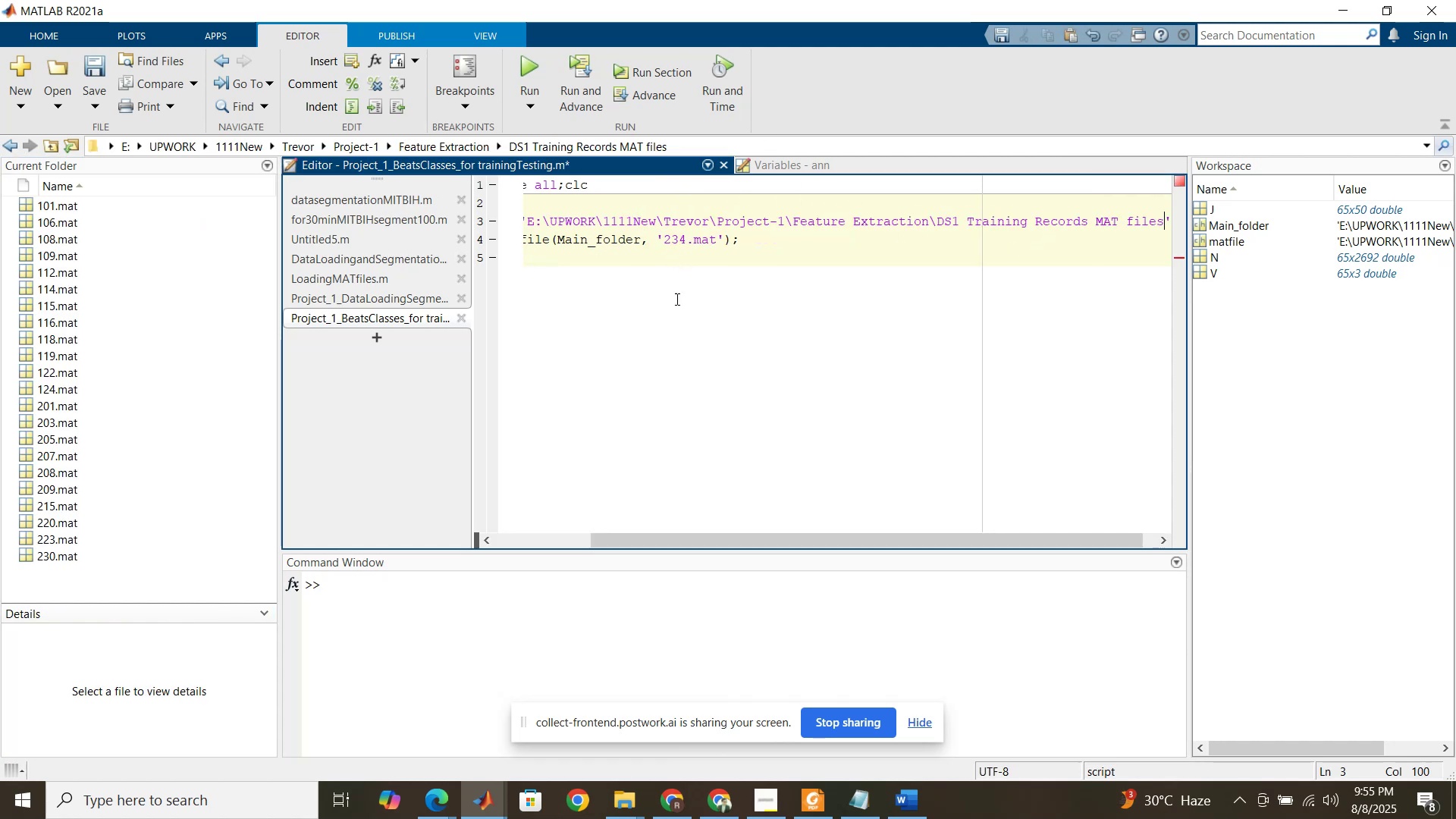 
left_click_drag(start_coordinate=[698, 541], to_coordinate=[561, 543])
 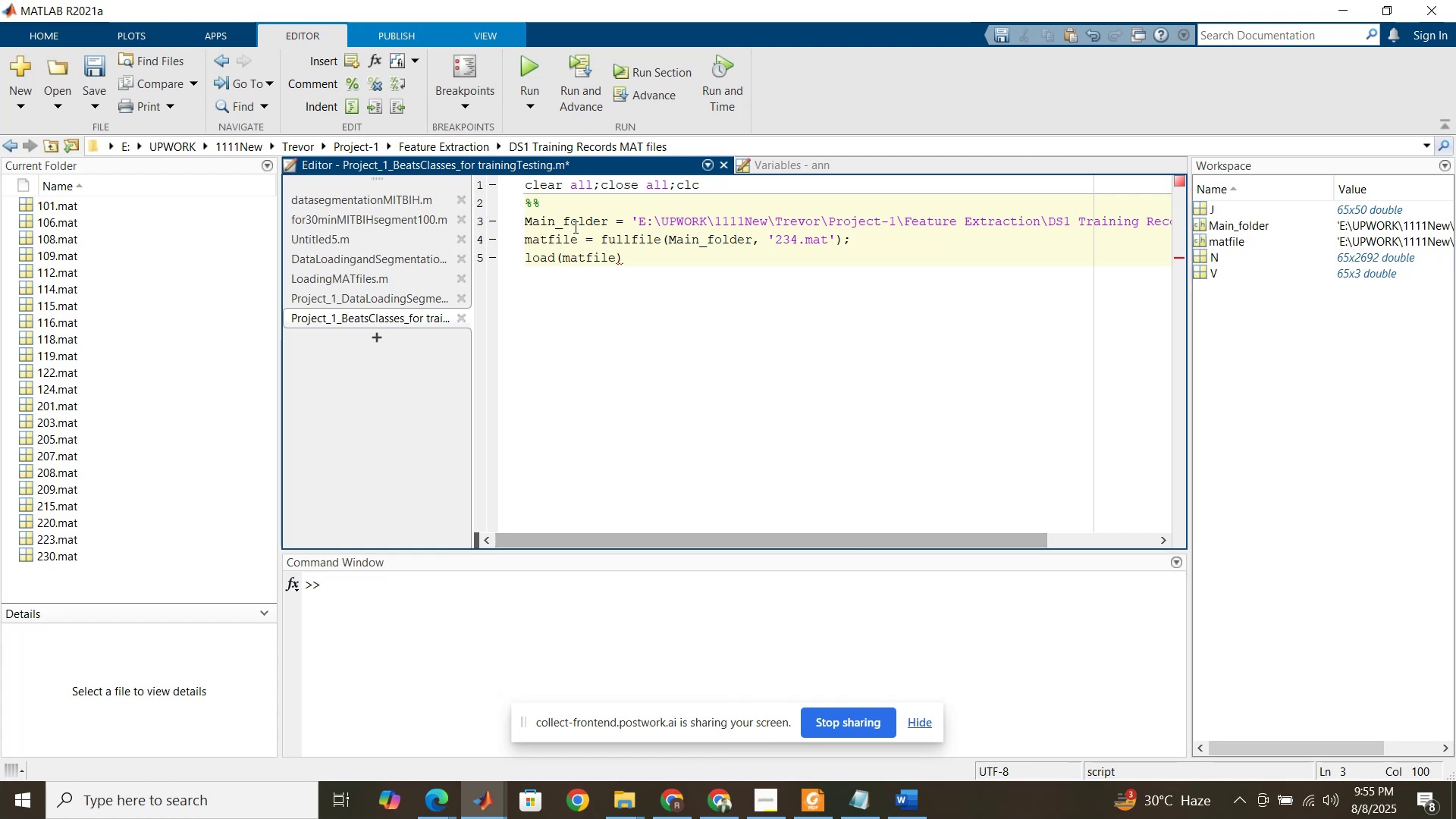 
left_click([574, 220])
 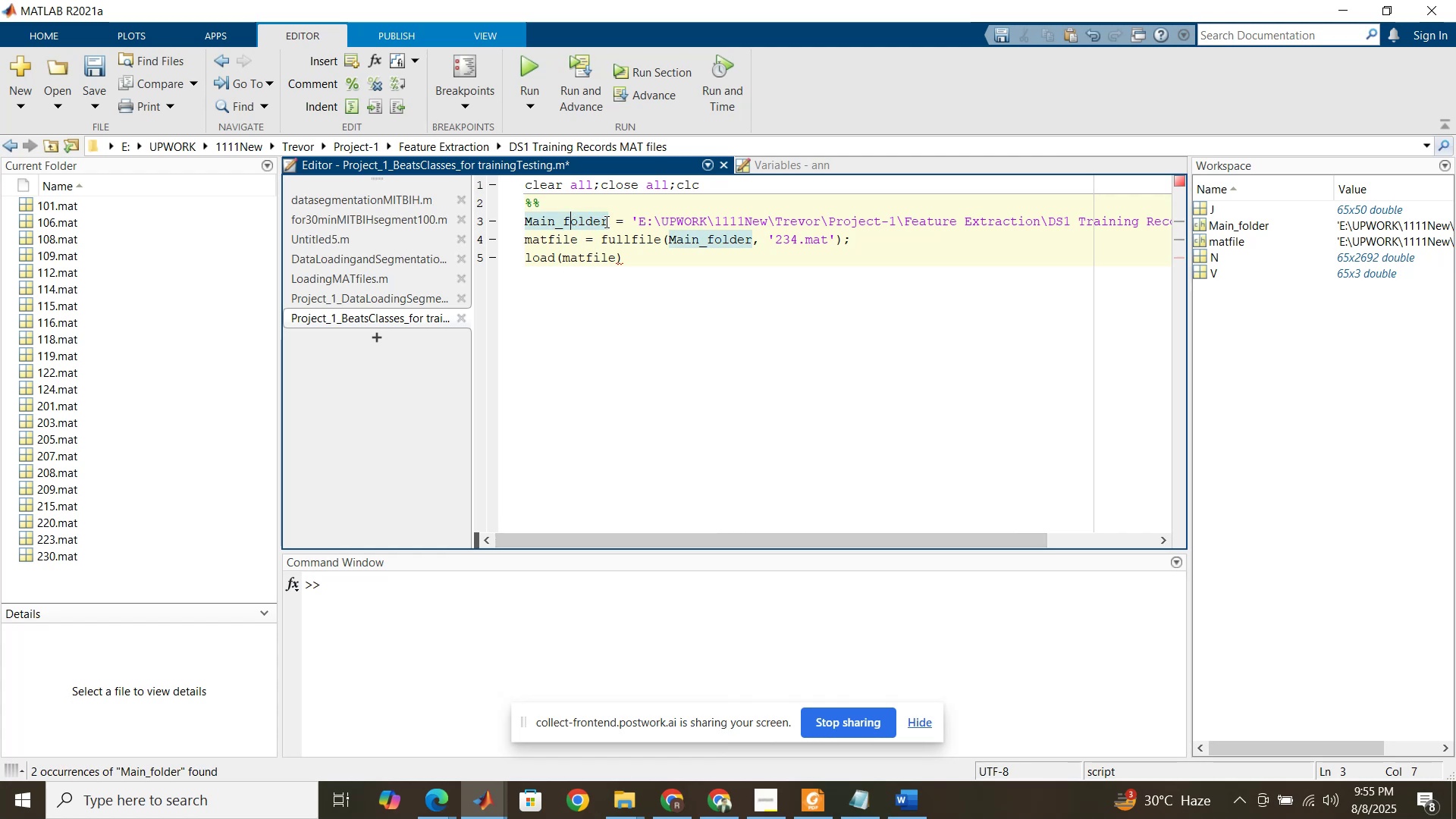 
left_click([605, 221])
 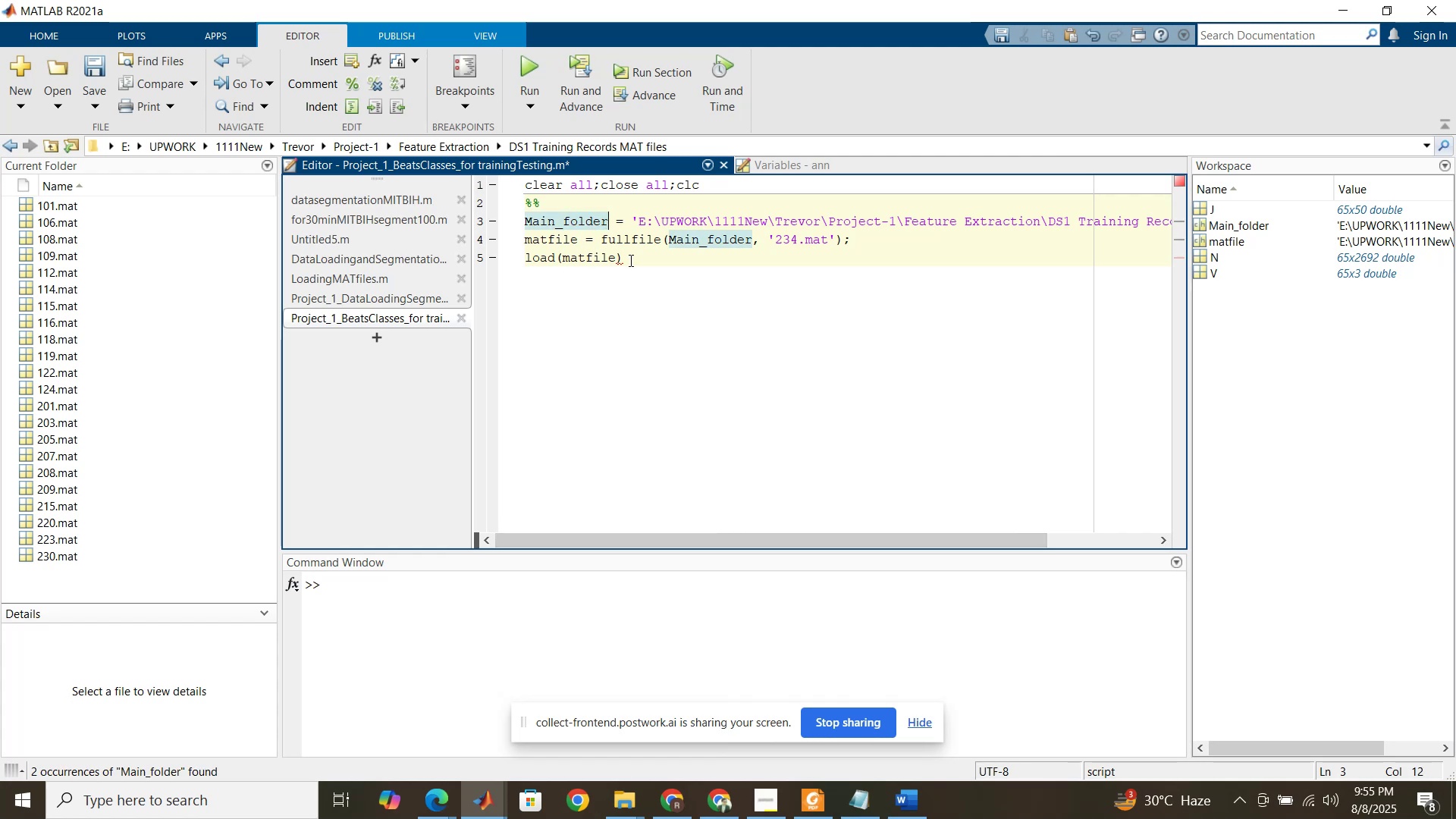 
type(_Traing)
key(Backspace)
key(Backspace)
key(Backspace)
key(Backspace)
key(Backspace)
key(Backspace)
type(DS!)
key(Backspace)
type(1)
 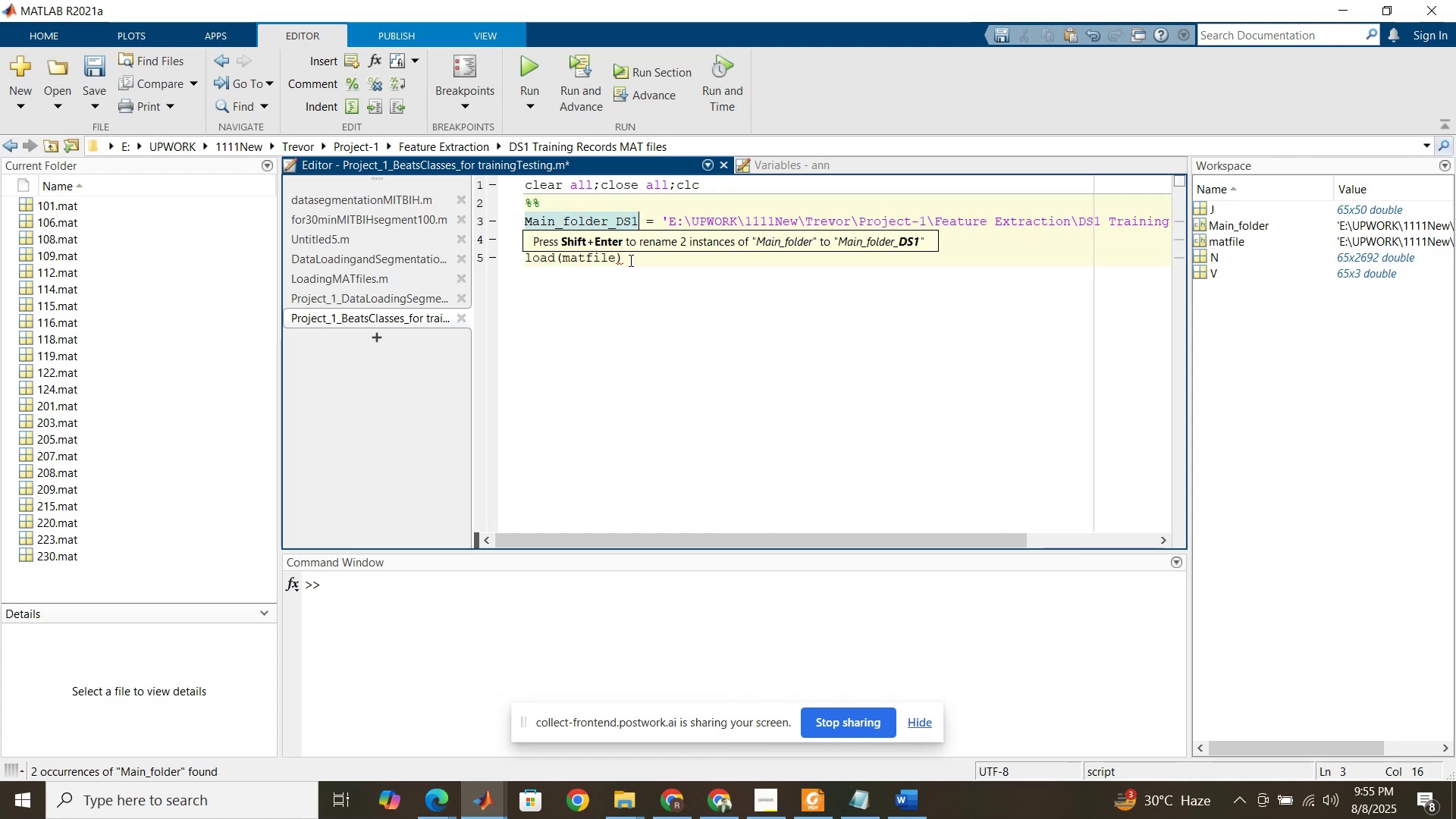 
left_click([672, 300])
 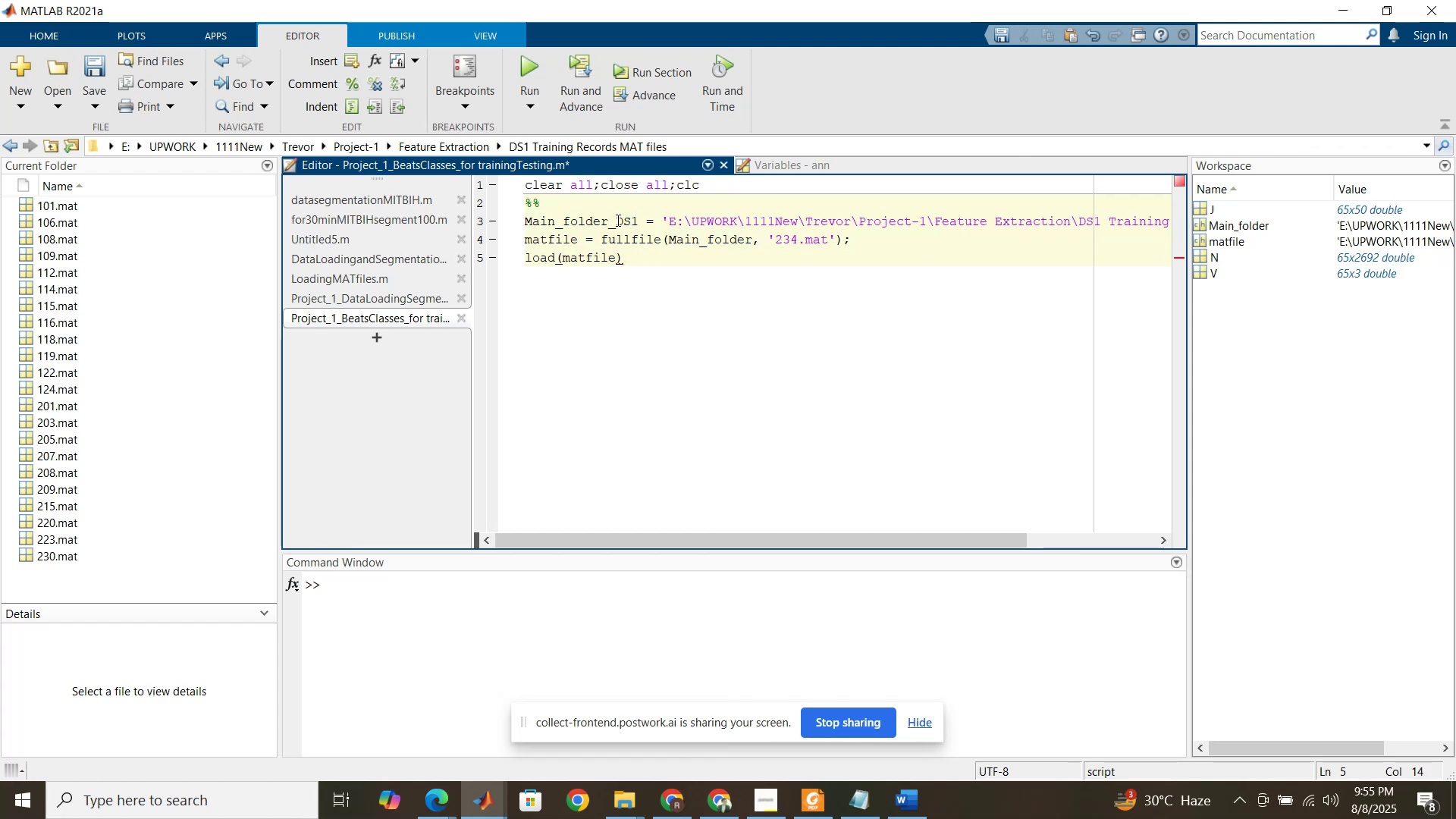 
double_click([617, 220])
 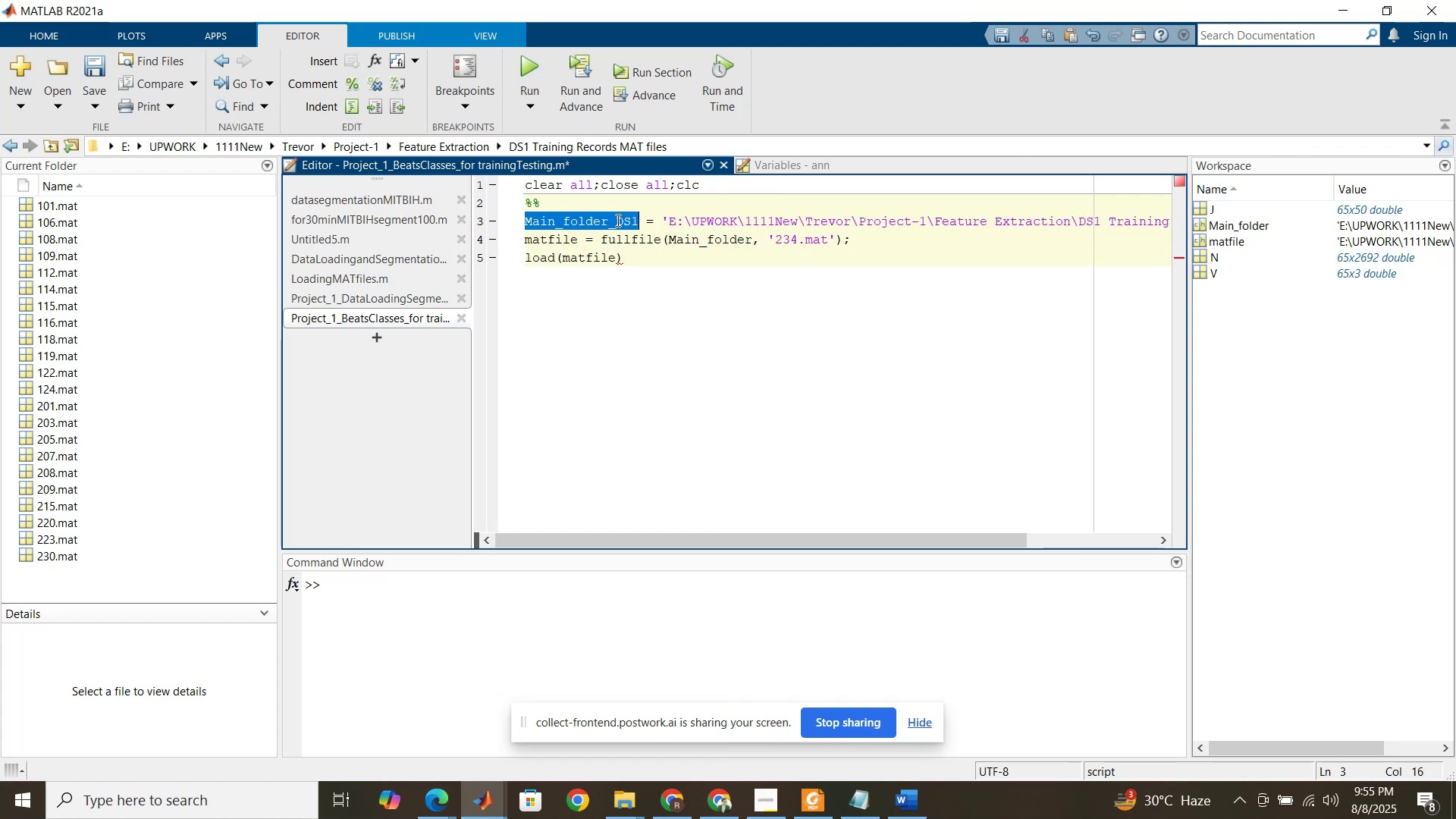 
triple_click([617, 220])
 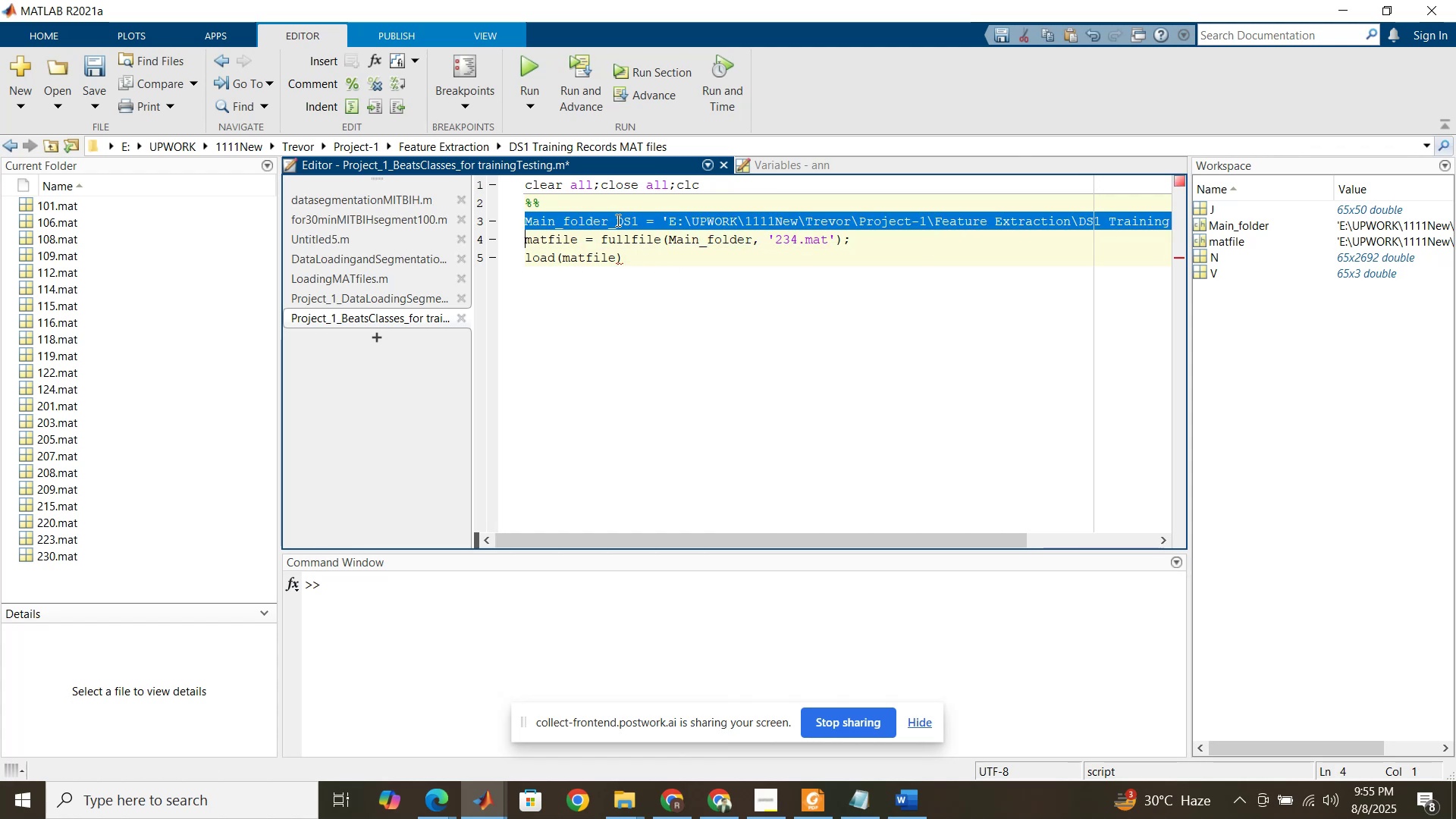 
key(Control+C)
 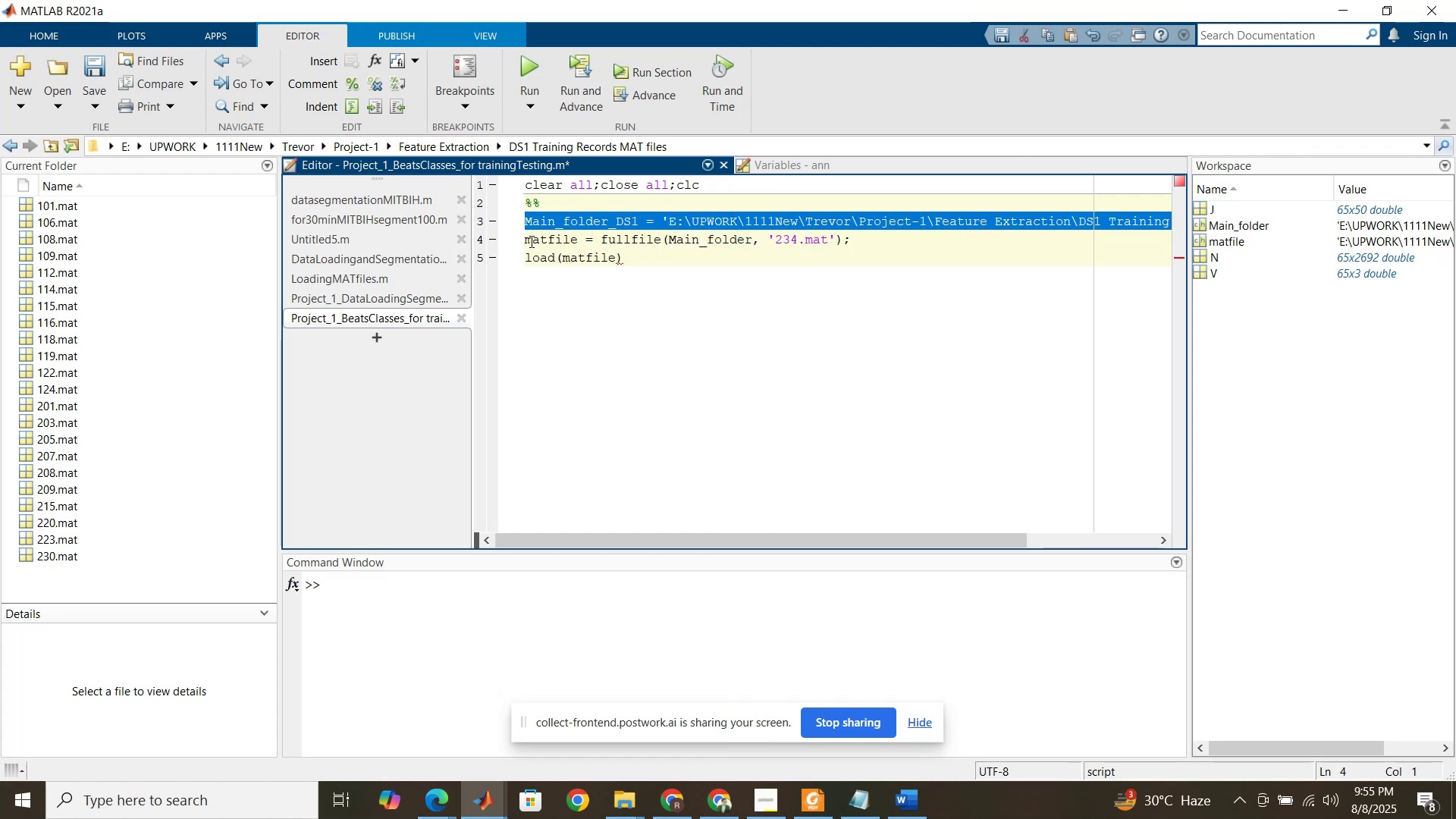 
left_click([526, 240])
 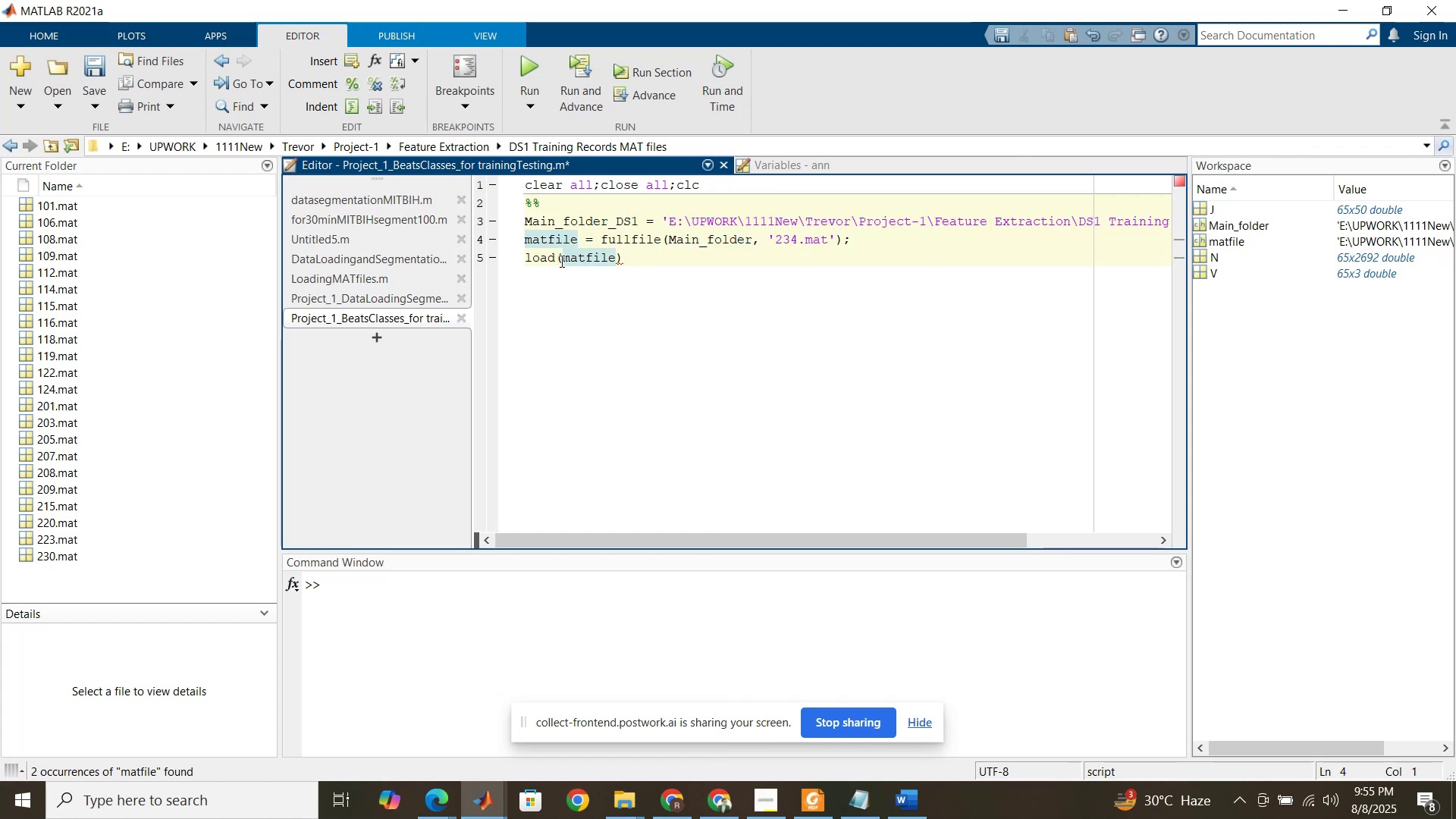 
key(Enter)
 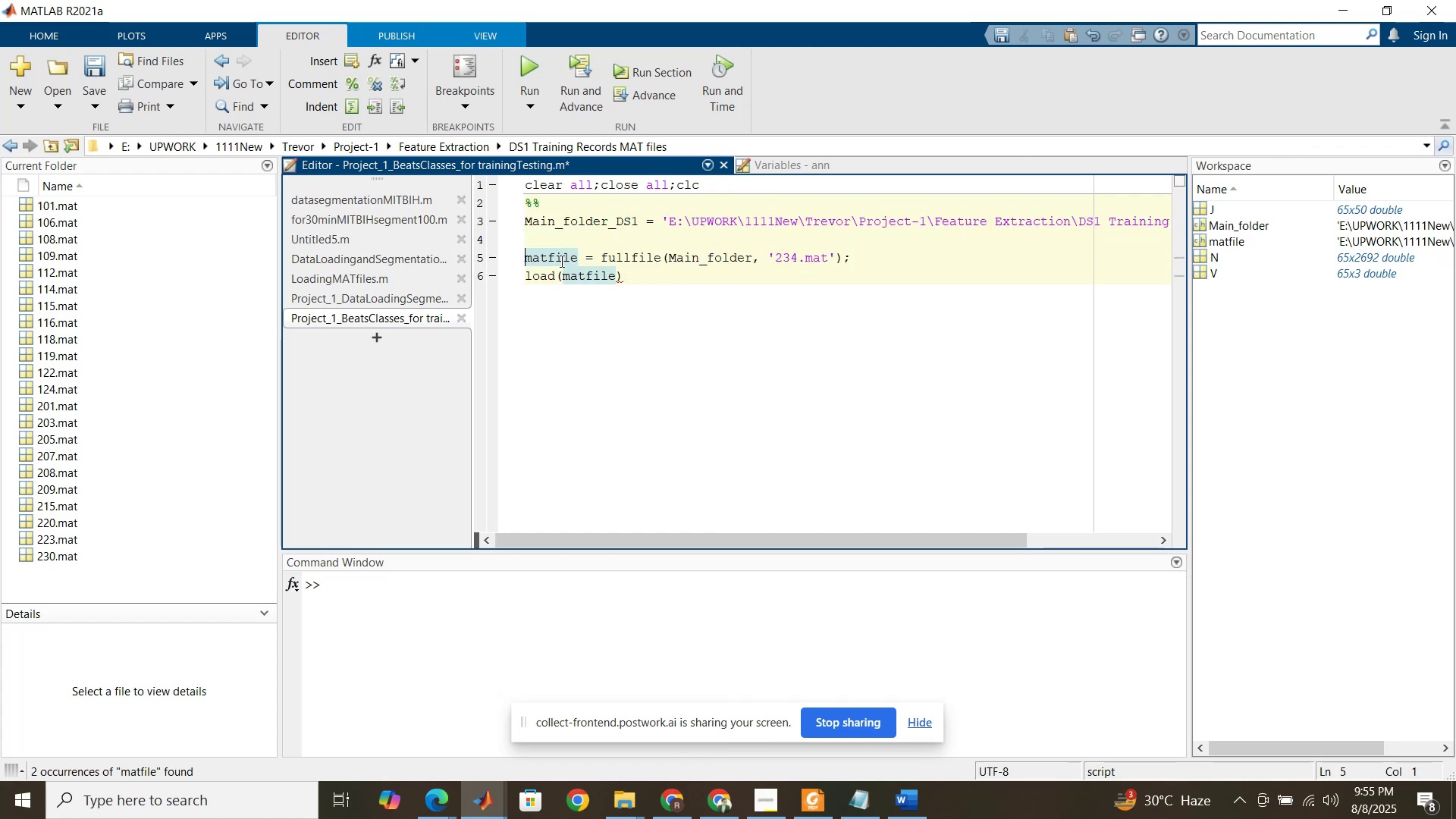 
key(ArrowUp)
 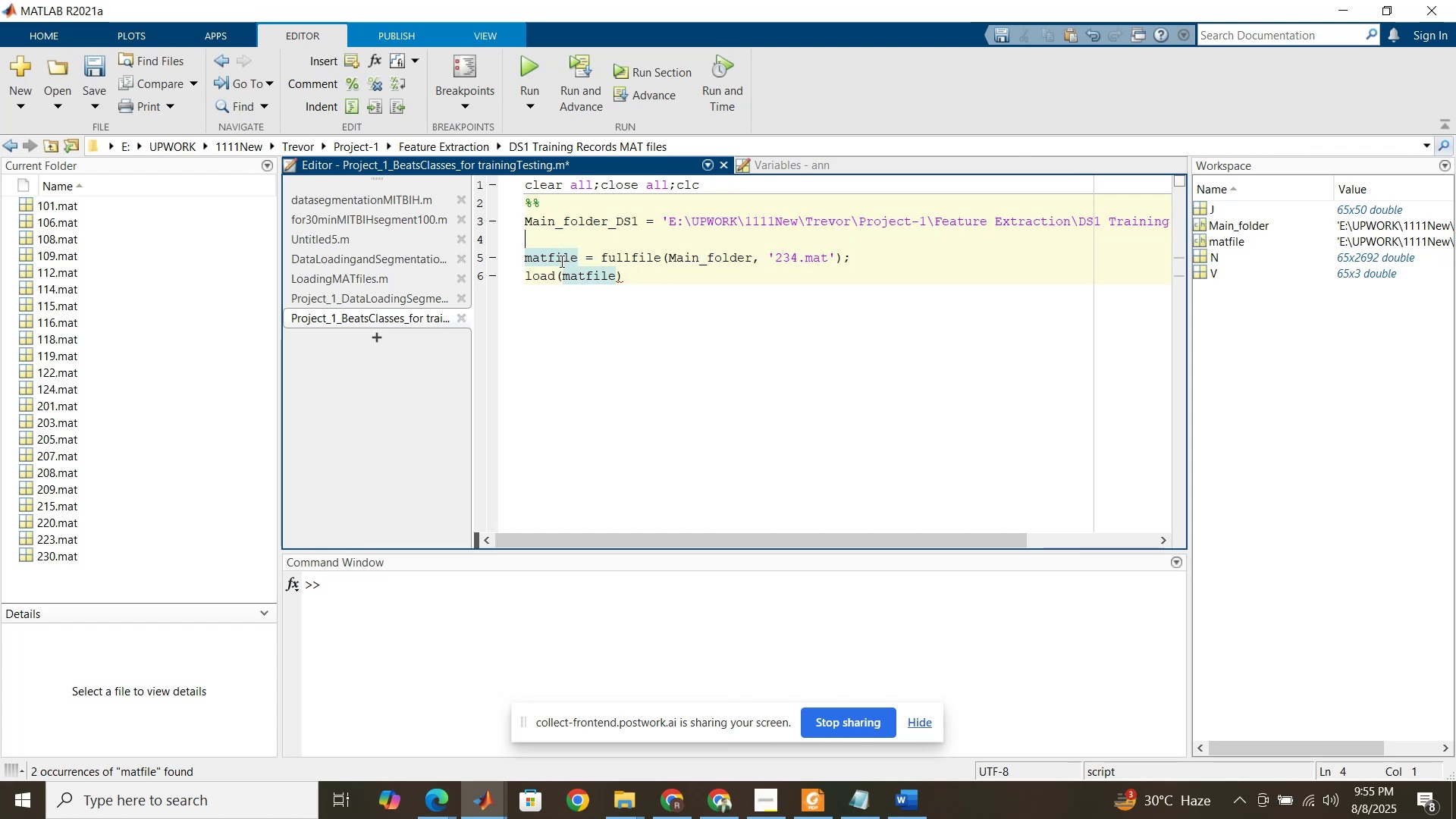 
key(Control+V)
 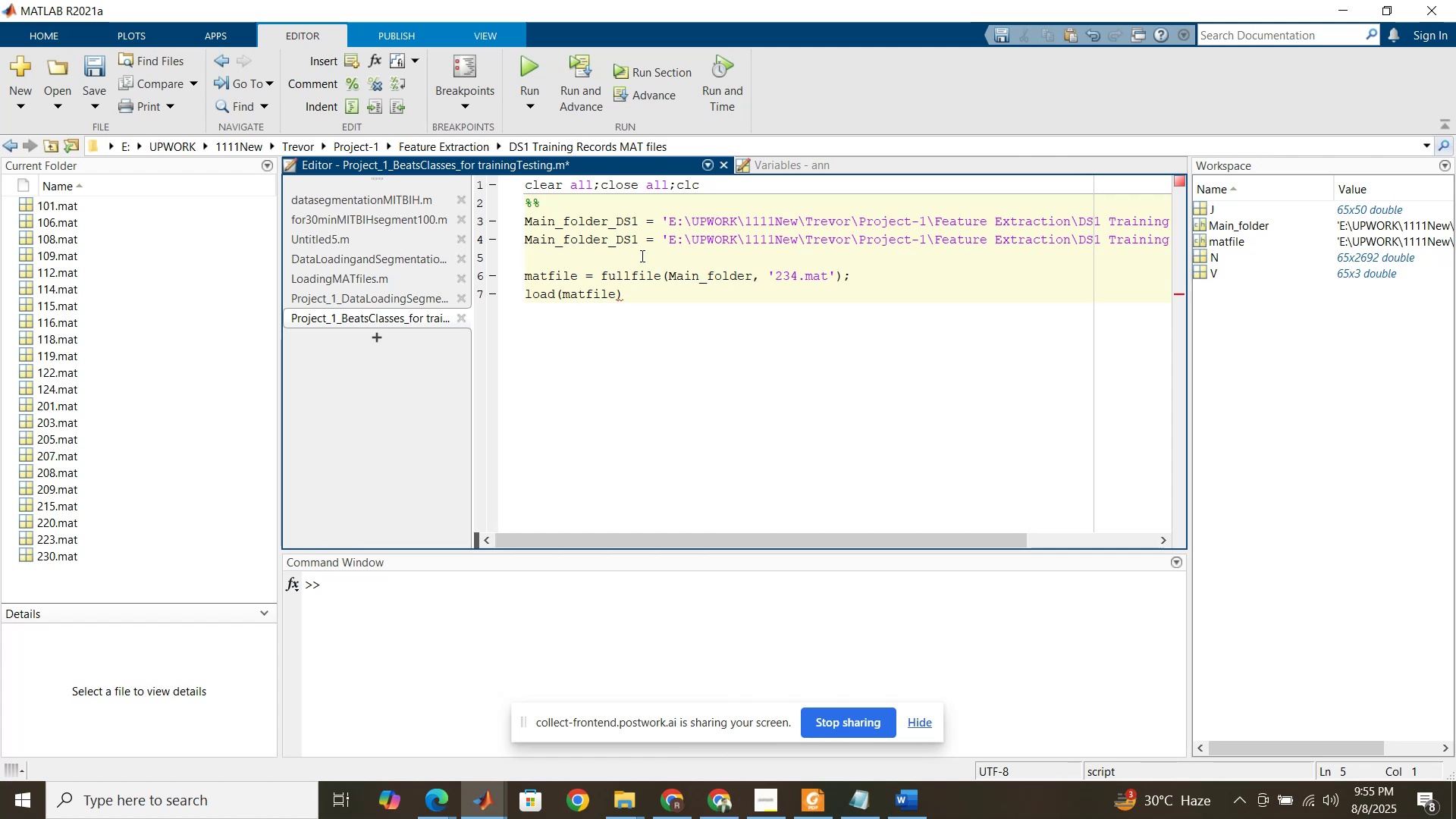 
left_click_drag(start_coordinate=[638, 233], to_coordinate=[633, 234])
 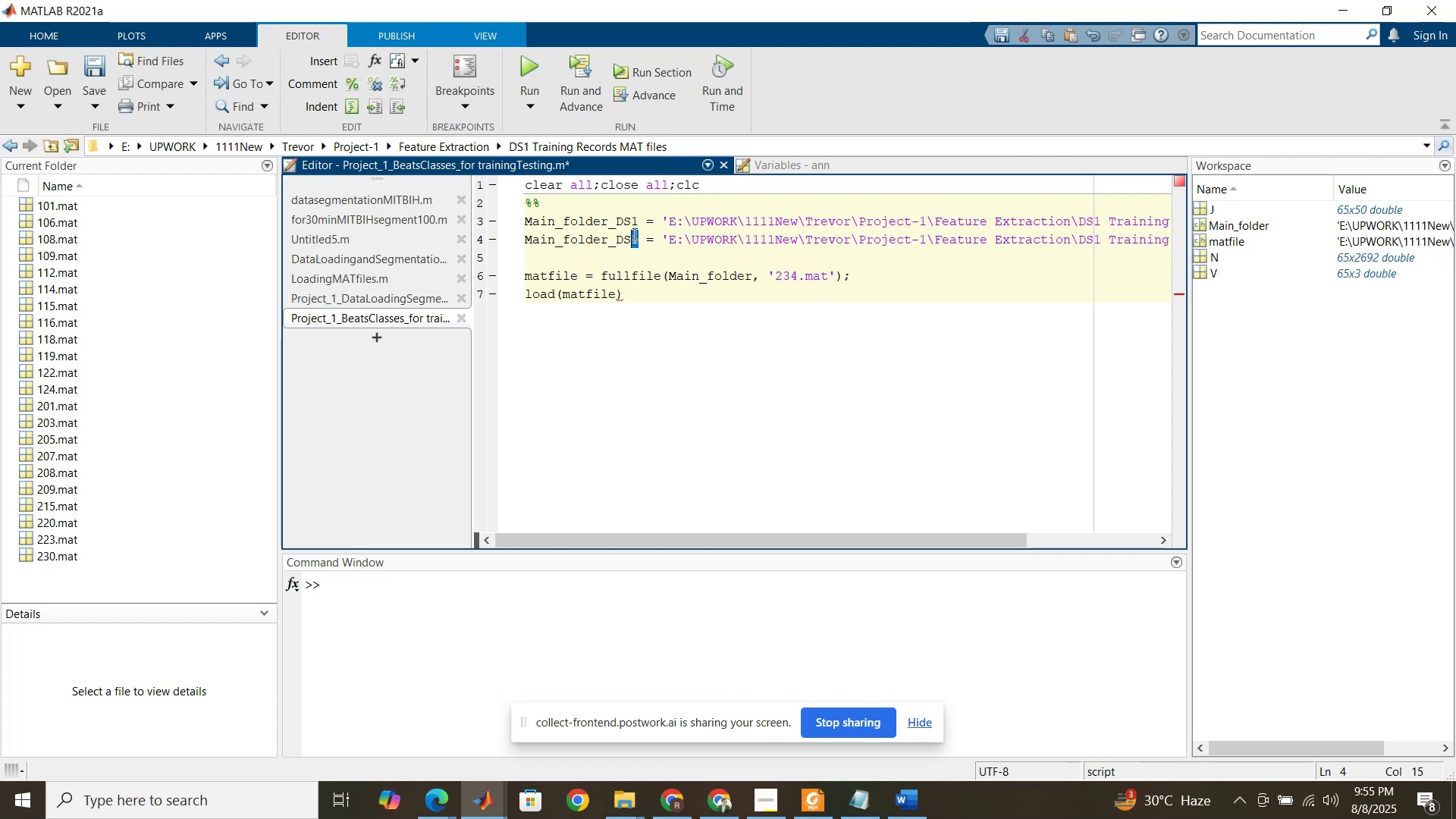 
key(2)
 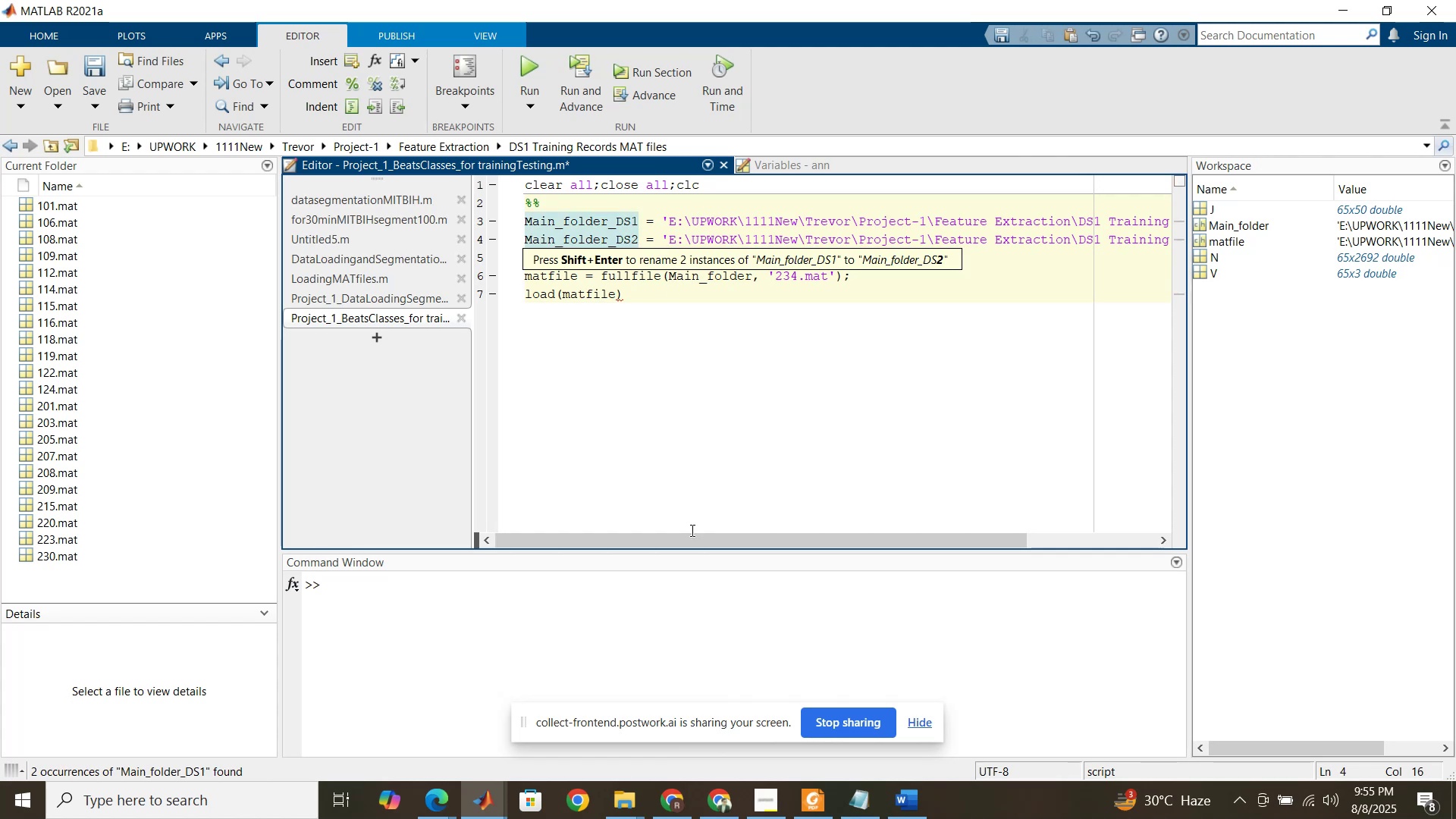 
left_click_drag(start_coordinate=[689, 541], to_coordinate=[920, 541])
 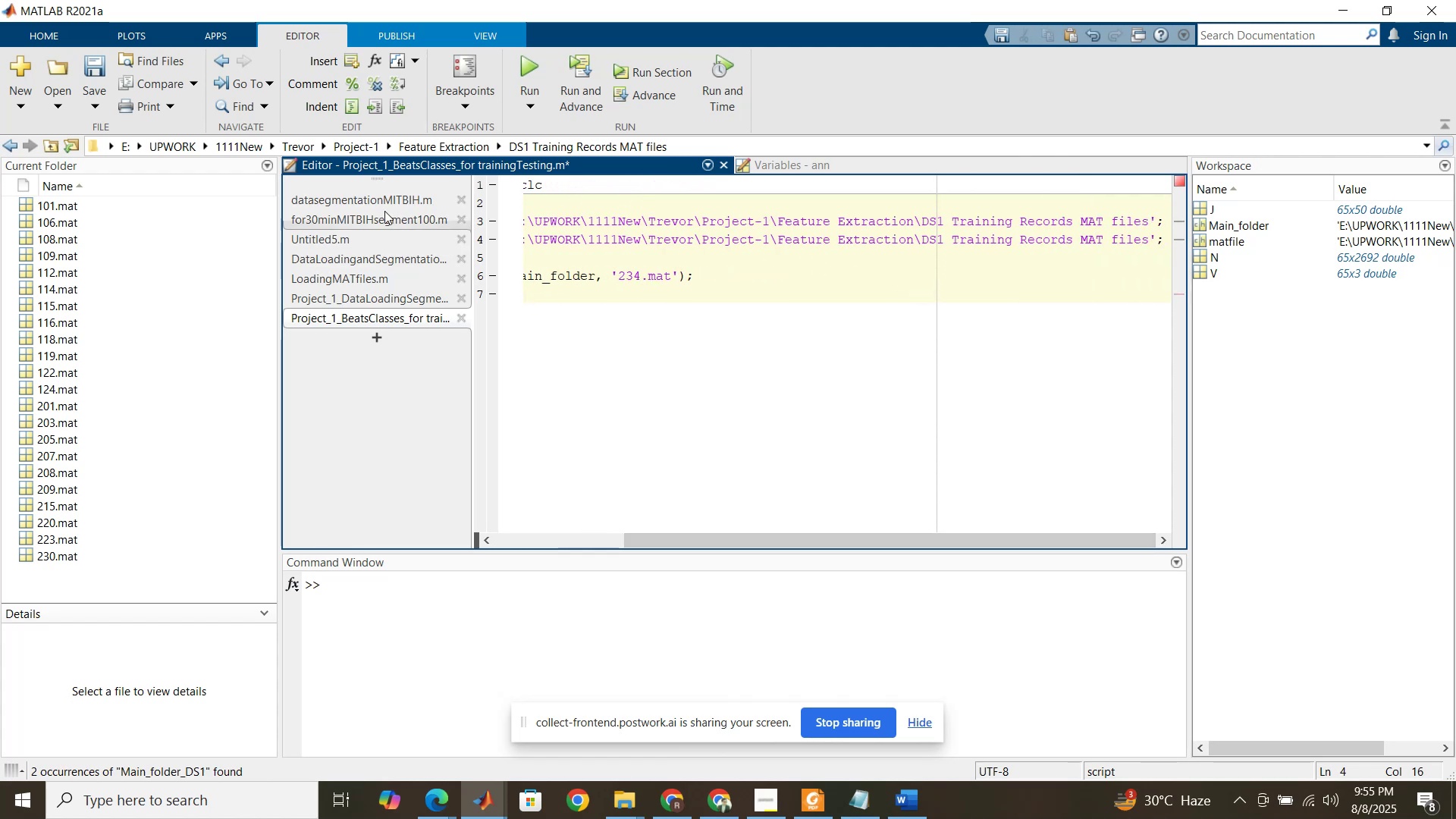 
left_click([462, 151])
 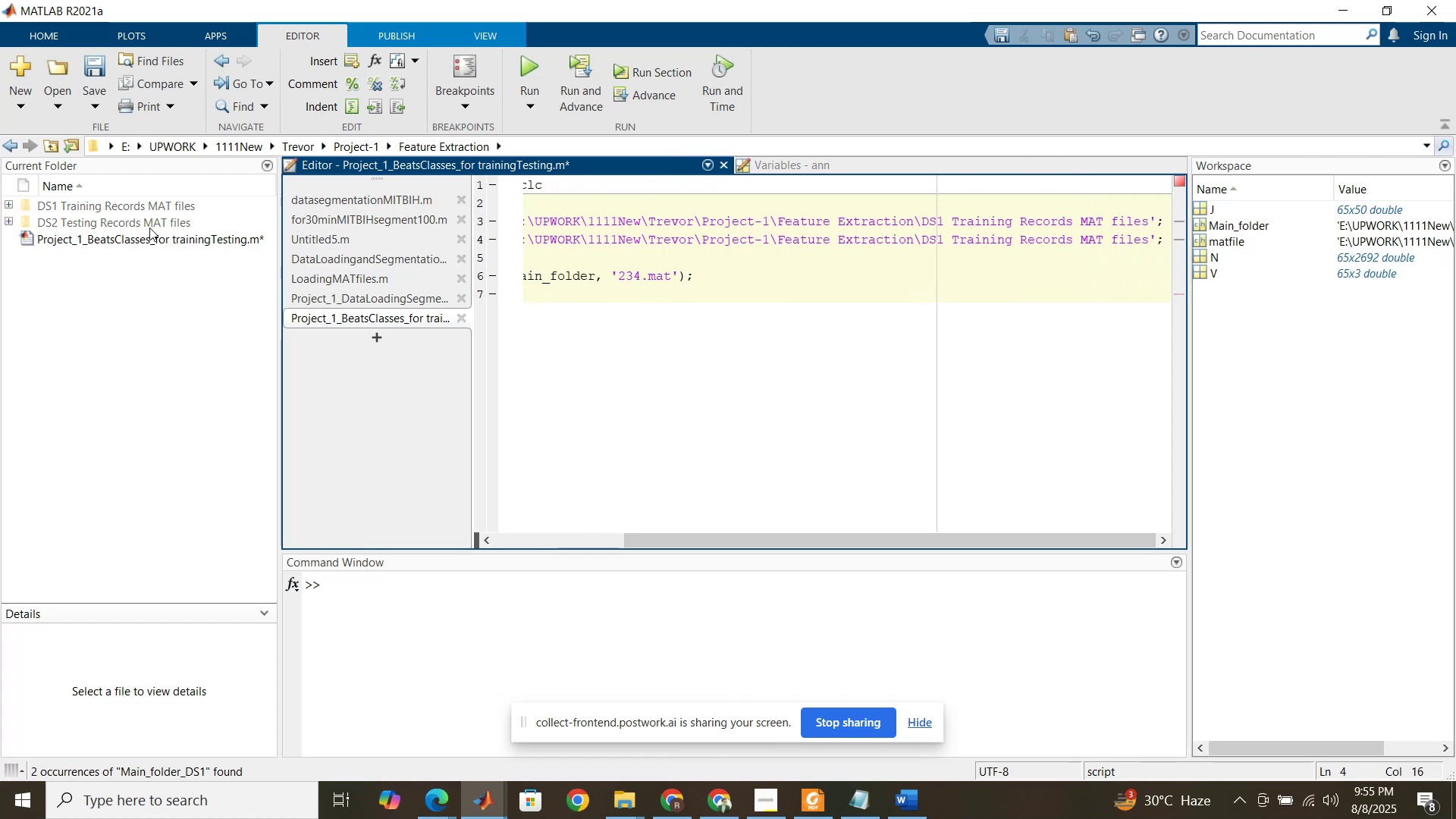 
double_click([149, 228])
 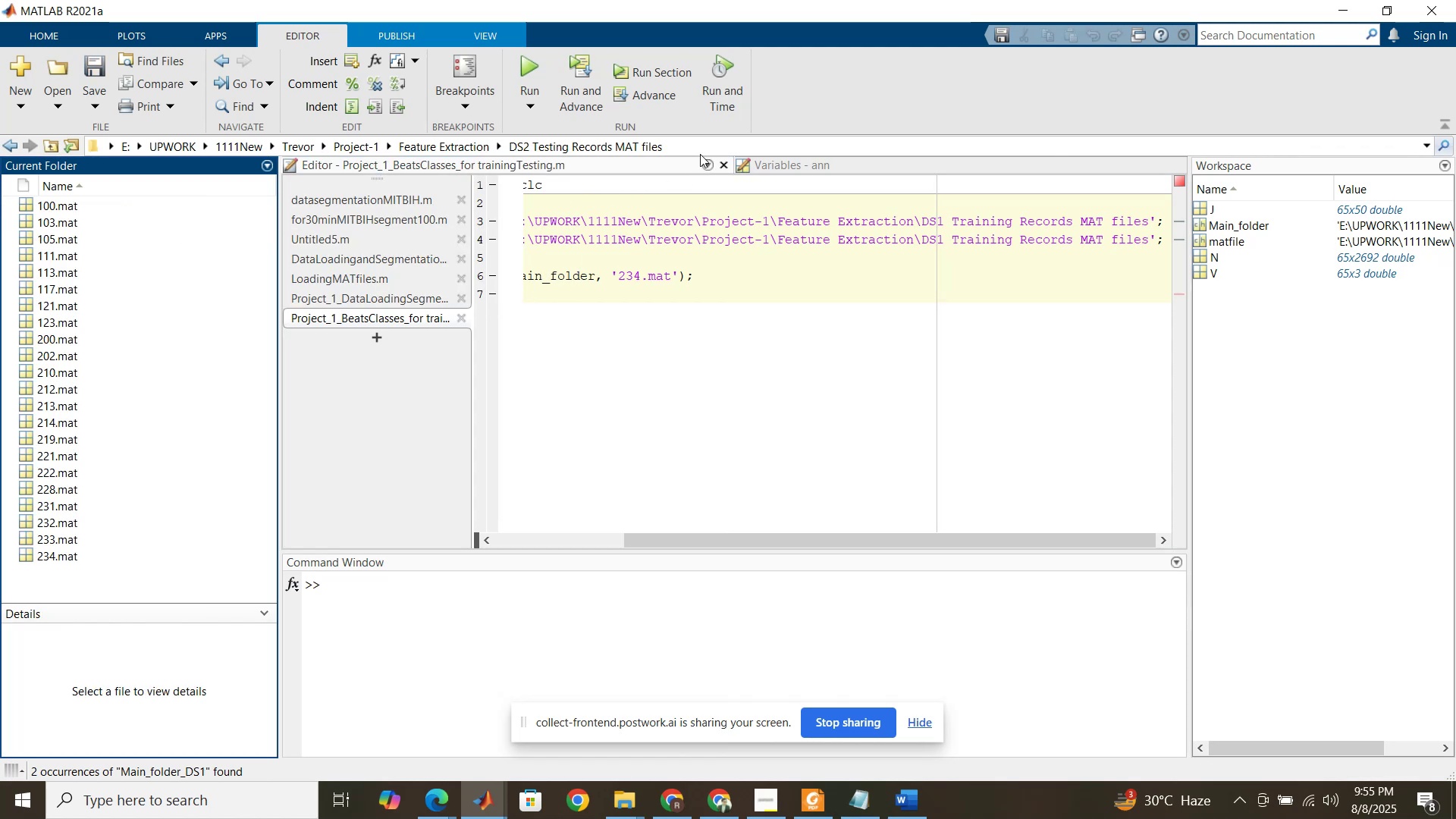 
left_click([704, 143])
 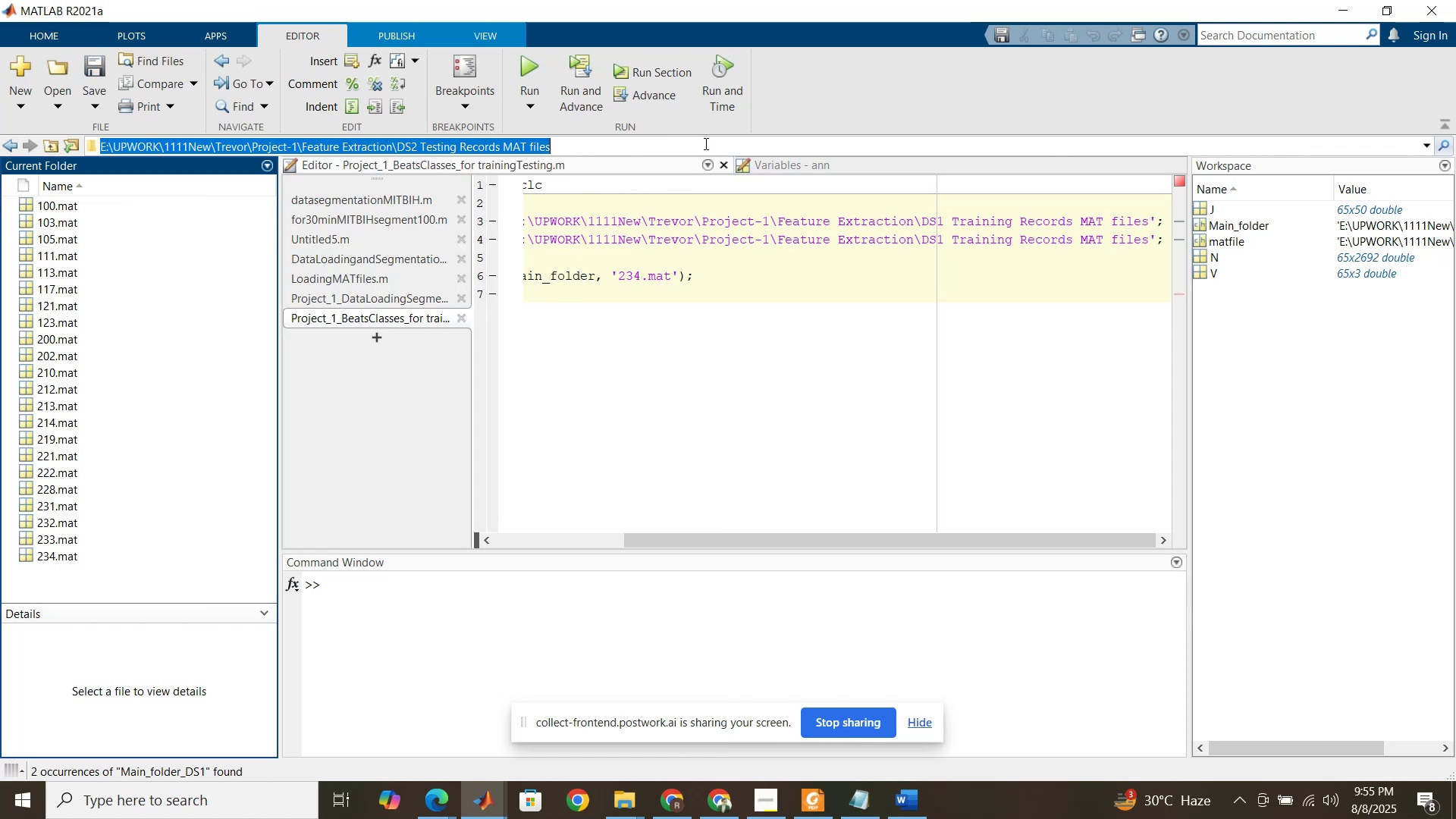 
key(Control+C)
 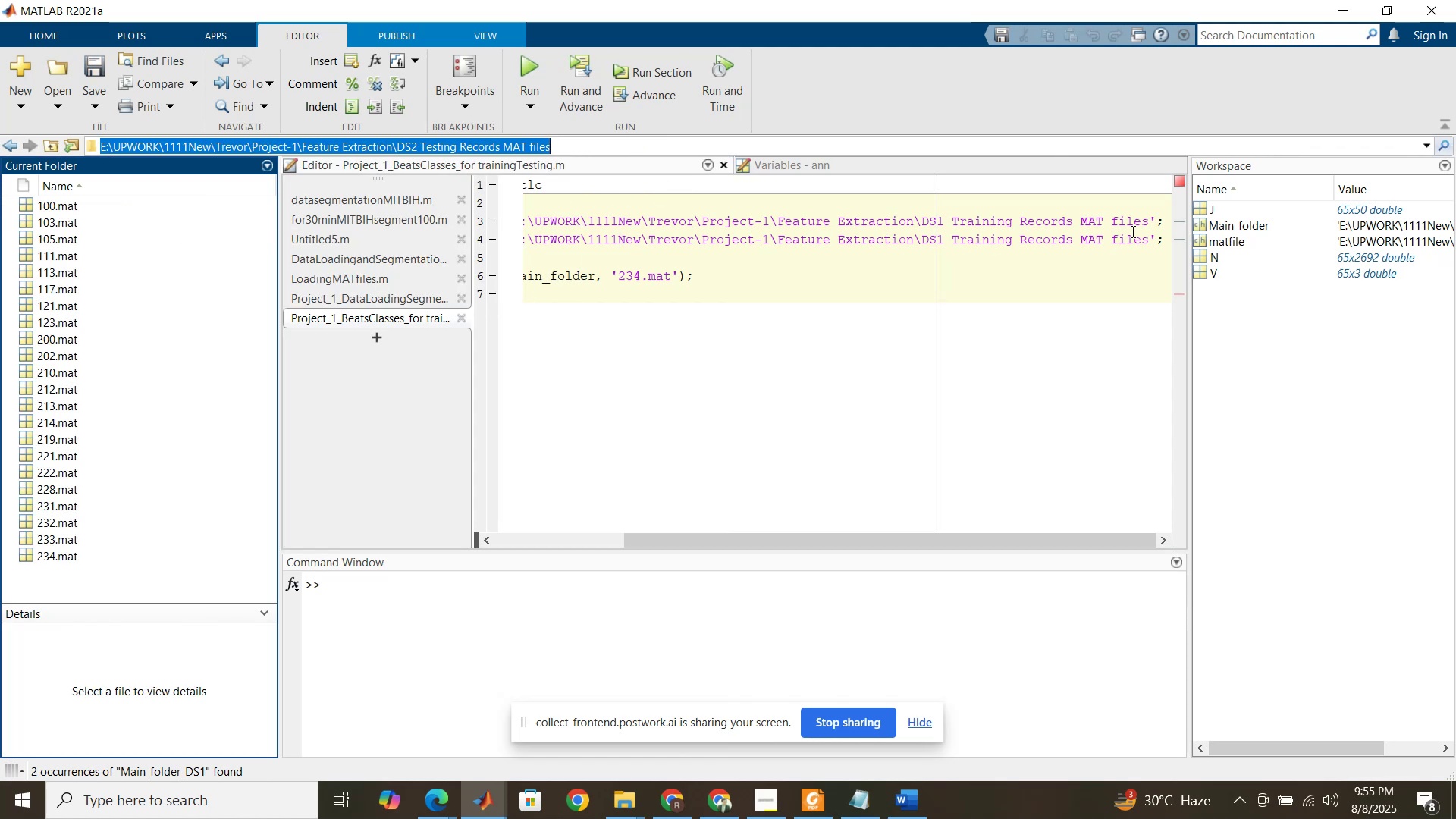 
left_click_drag(start_coordinate=[1150, 240], to_coordinate=[670, 240])
 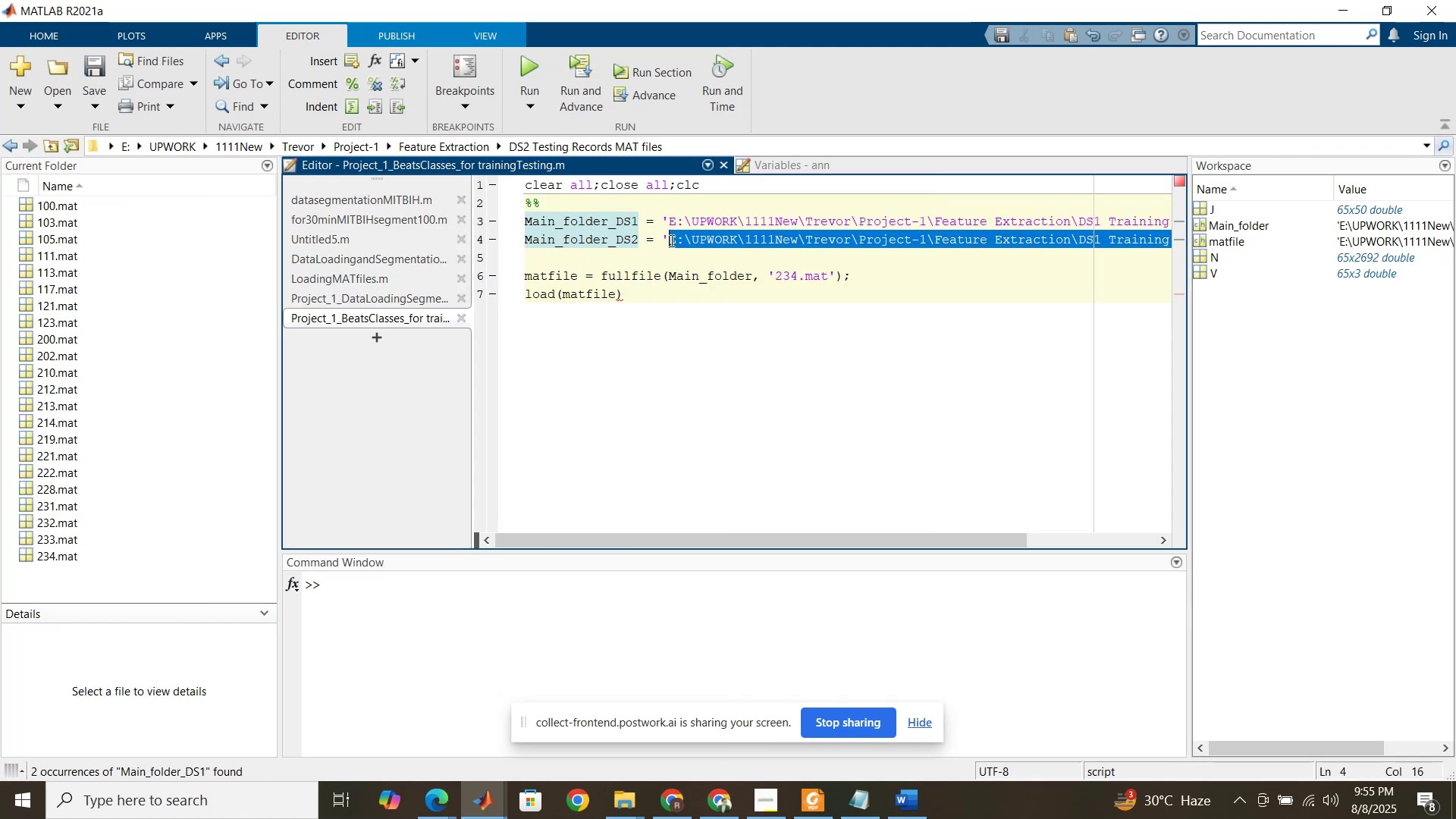 
key(Control+V)
 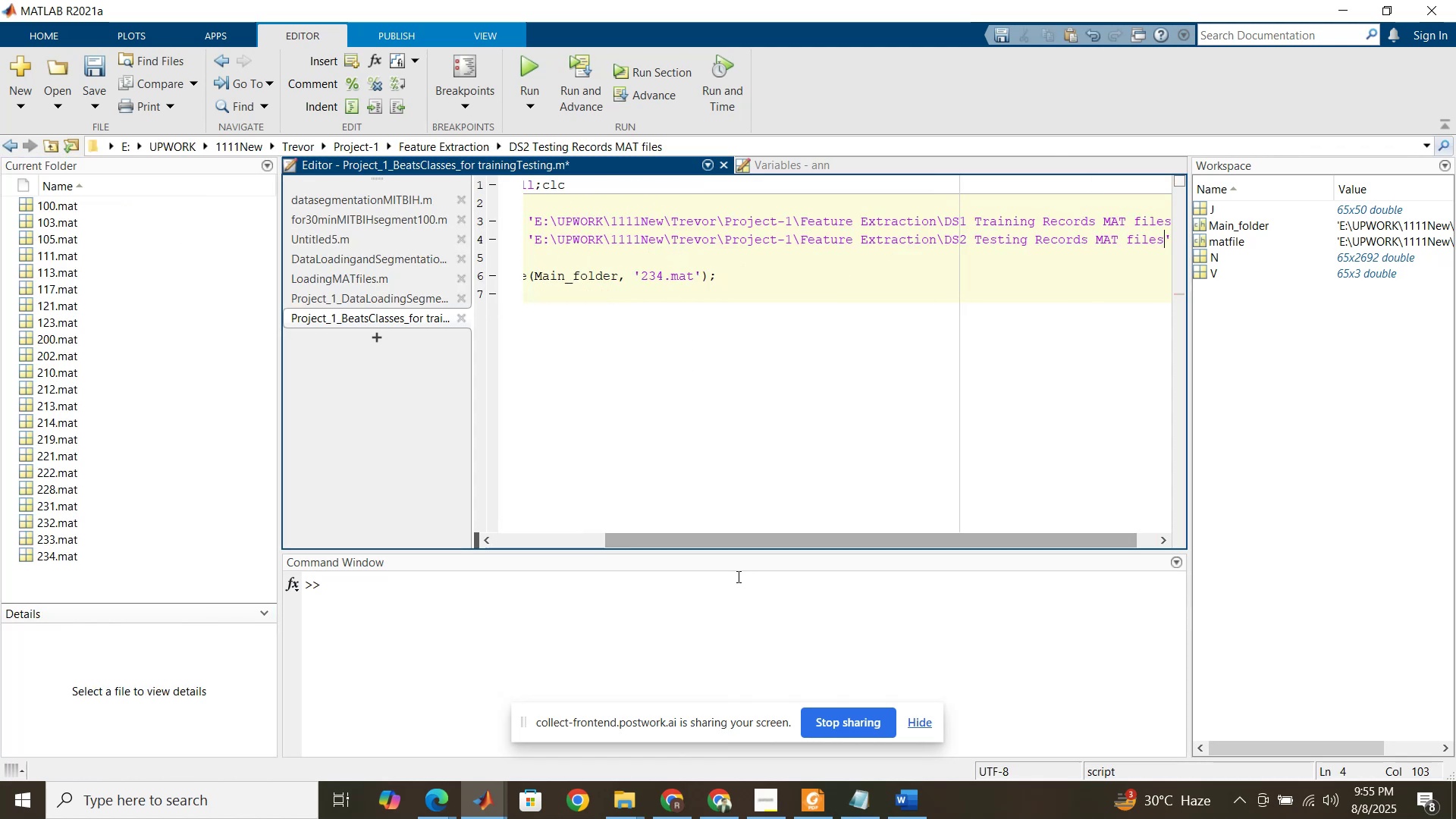 
left_click_drag(start_coordinate=[737, 541], to_coordinate=[560, 535])
 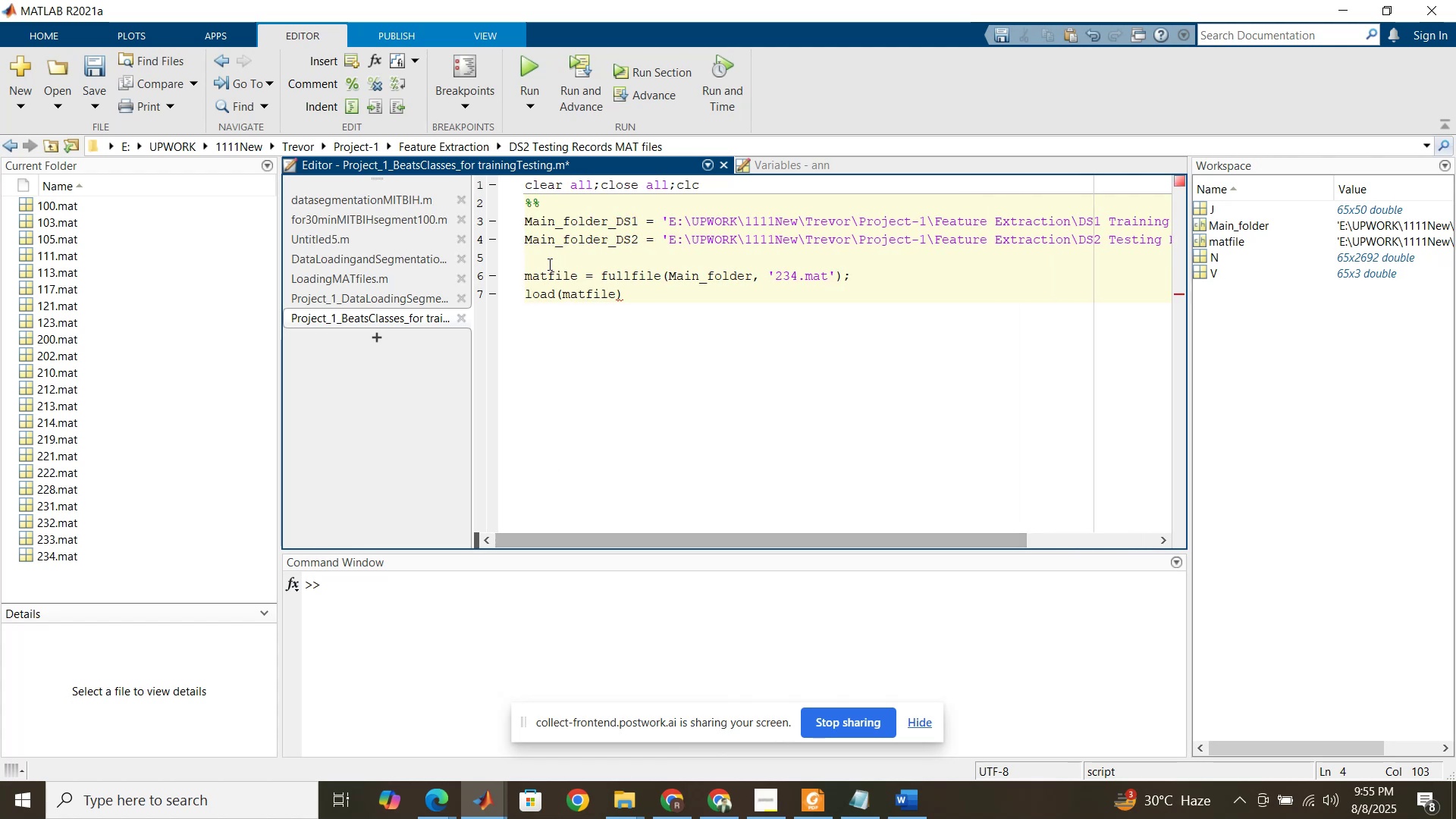 
left_click([548, 262])
 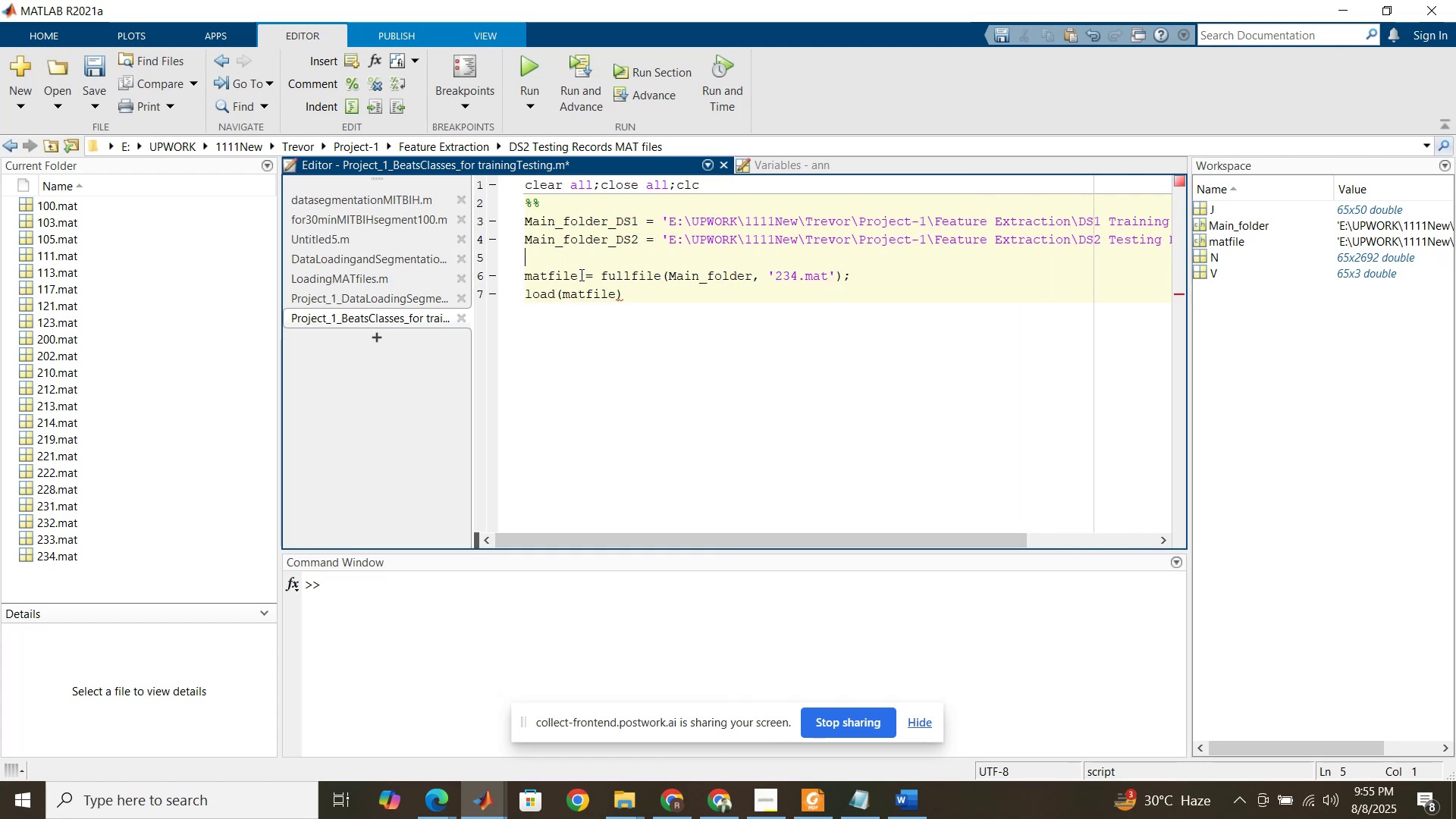 
left_click([576, 274])
 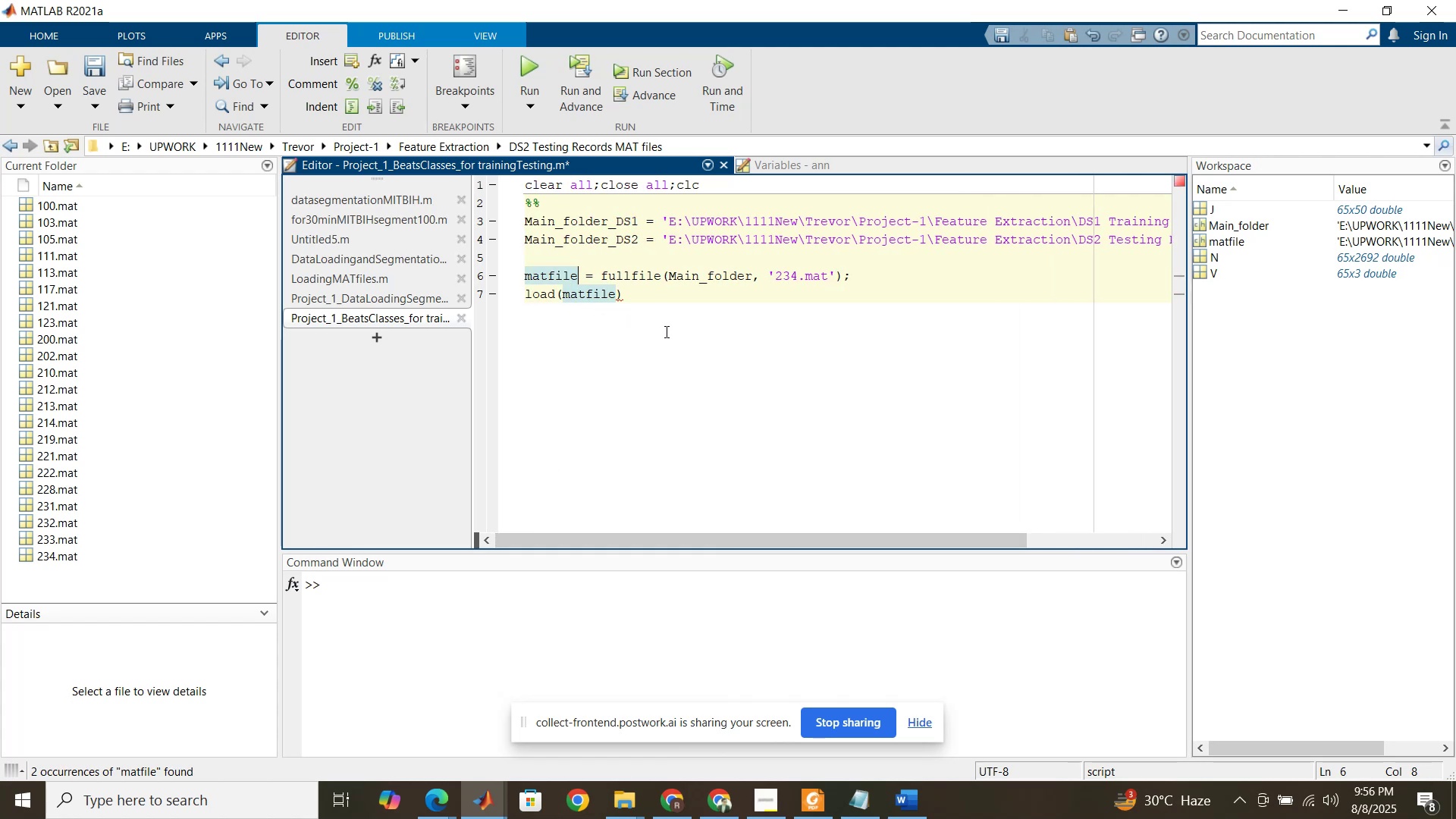 
wait(6.64)
 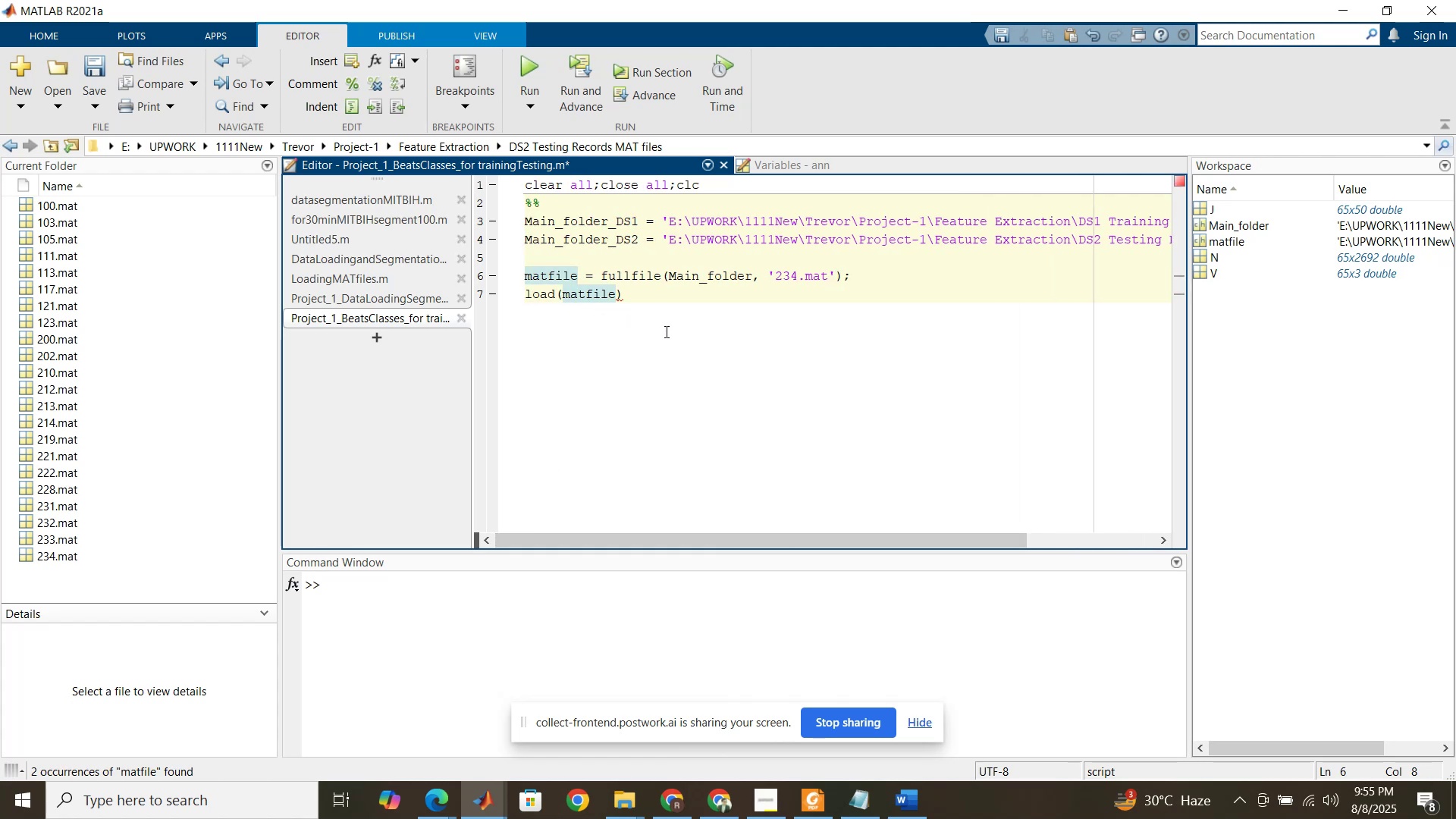 
key(Shift+Minus)
 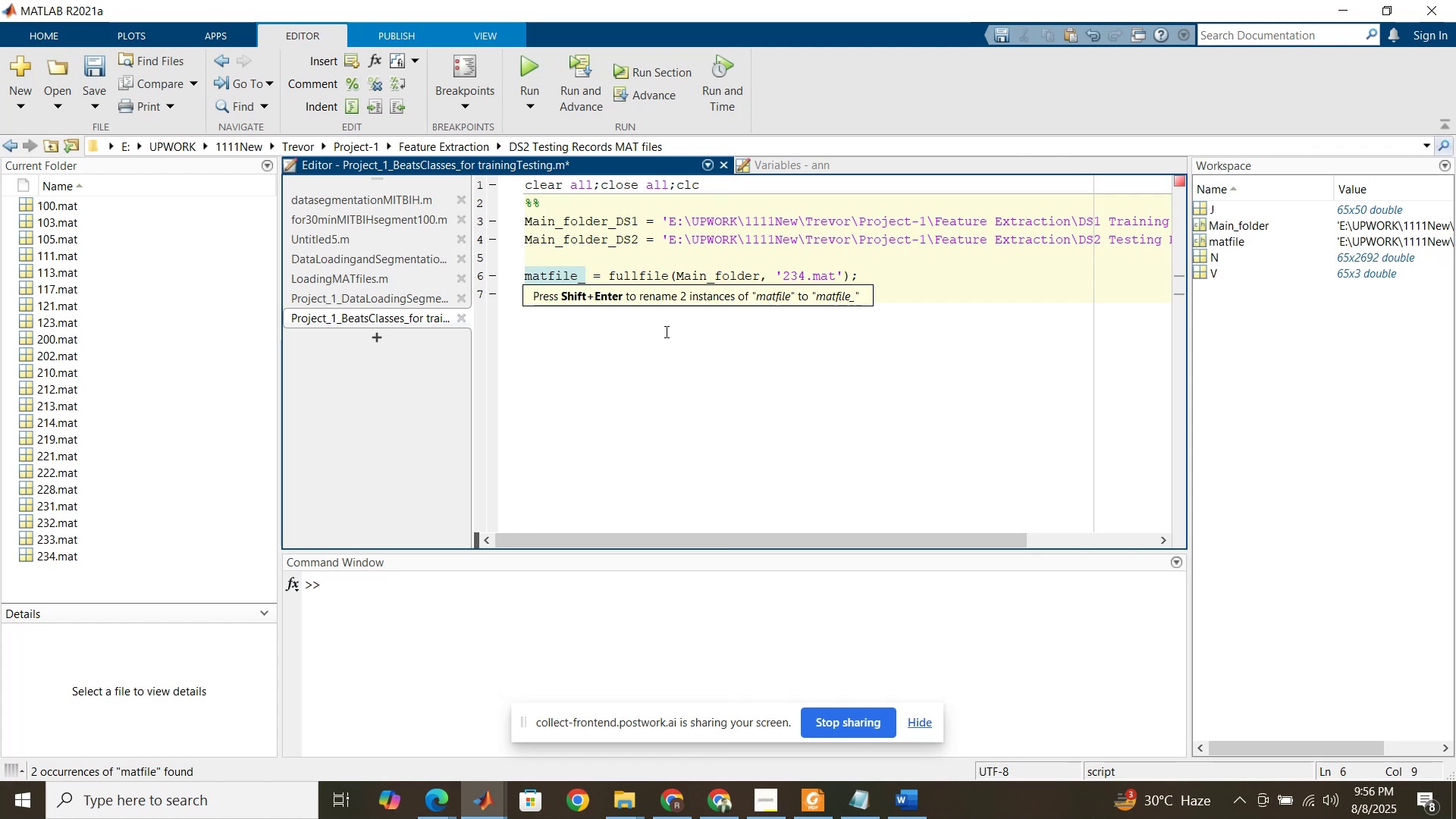 
hold_key(key=ShiftRight, duration=1.52)
 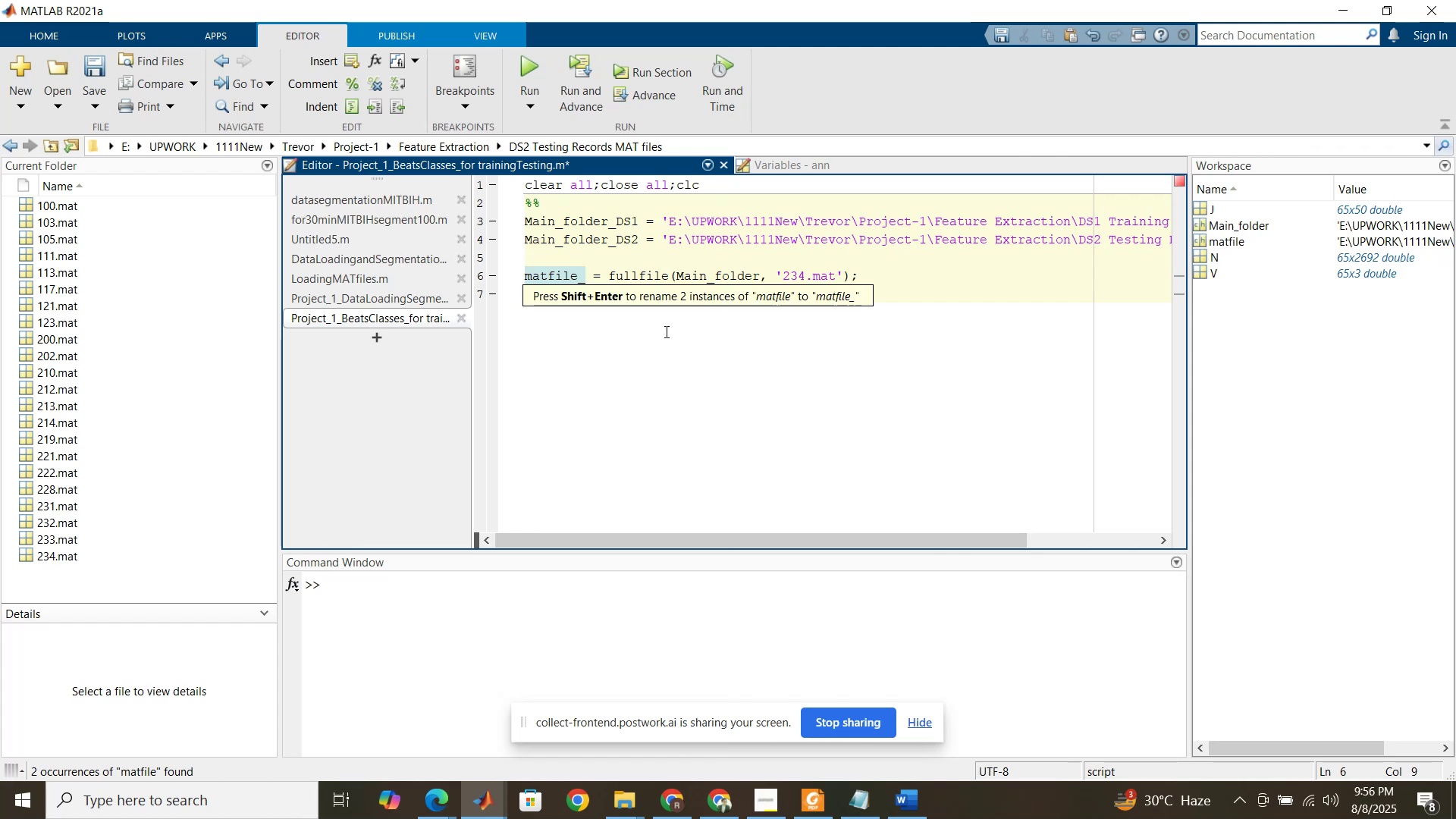 
hold_key(key=ShiftRight, duration=1.51)
 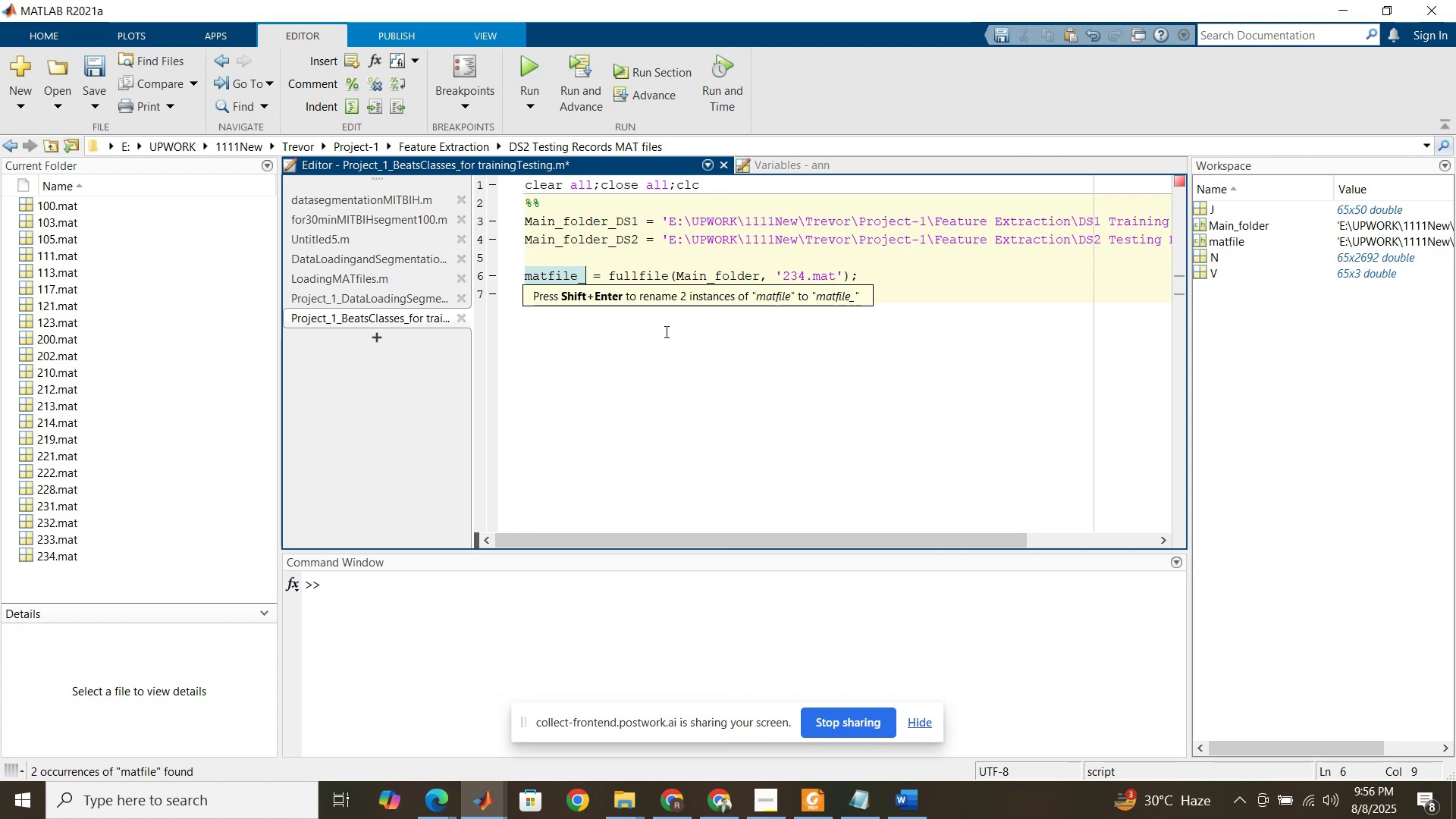 
type(DS1)
 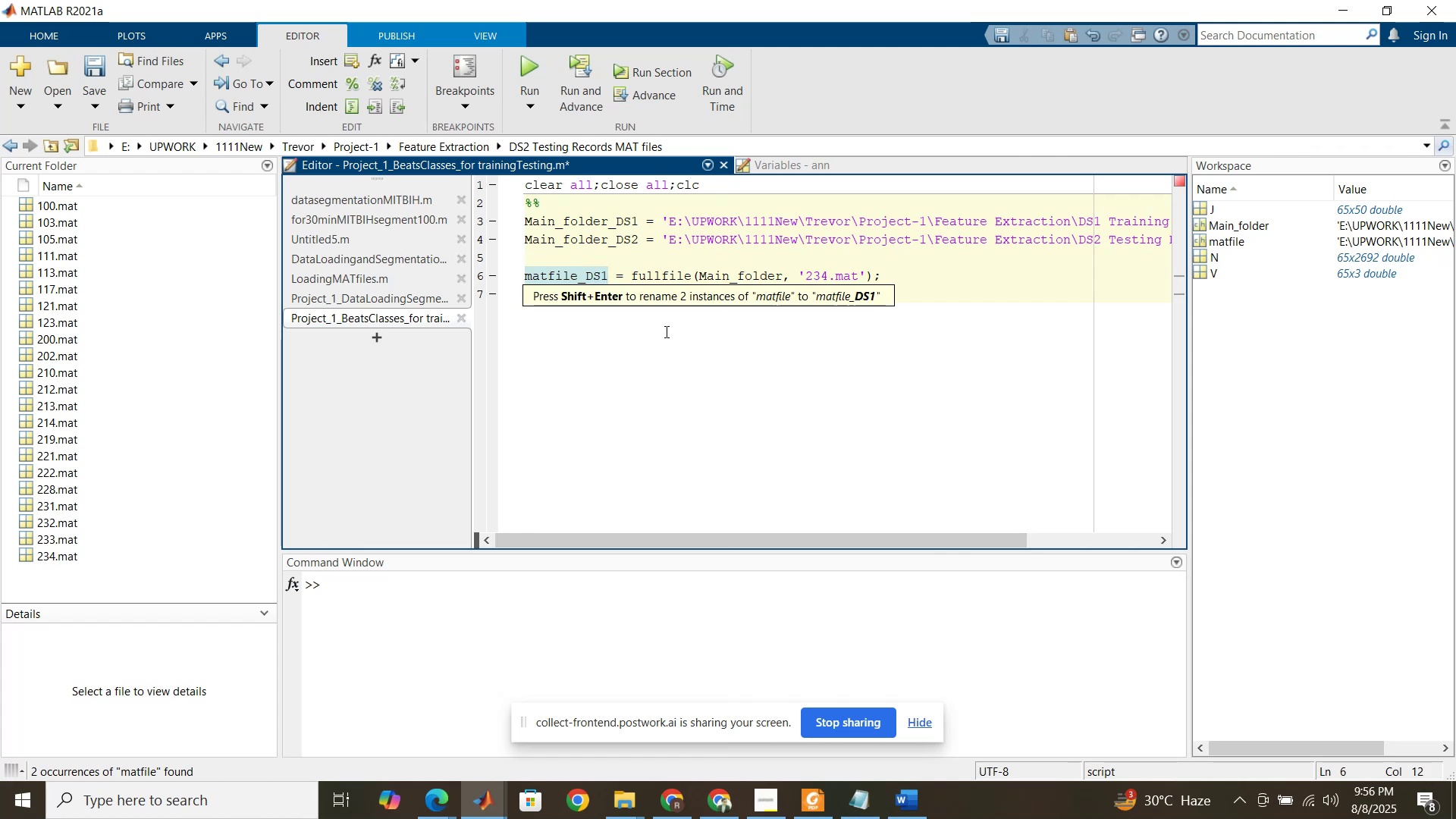 
key(Shift+Enter)
 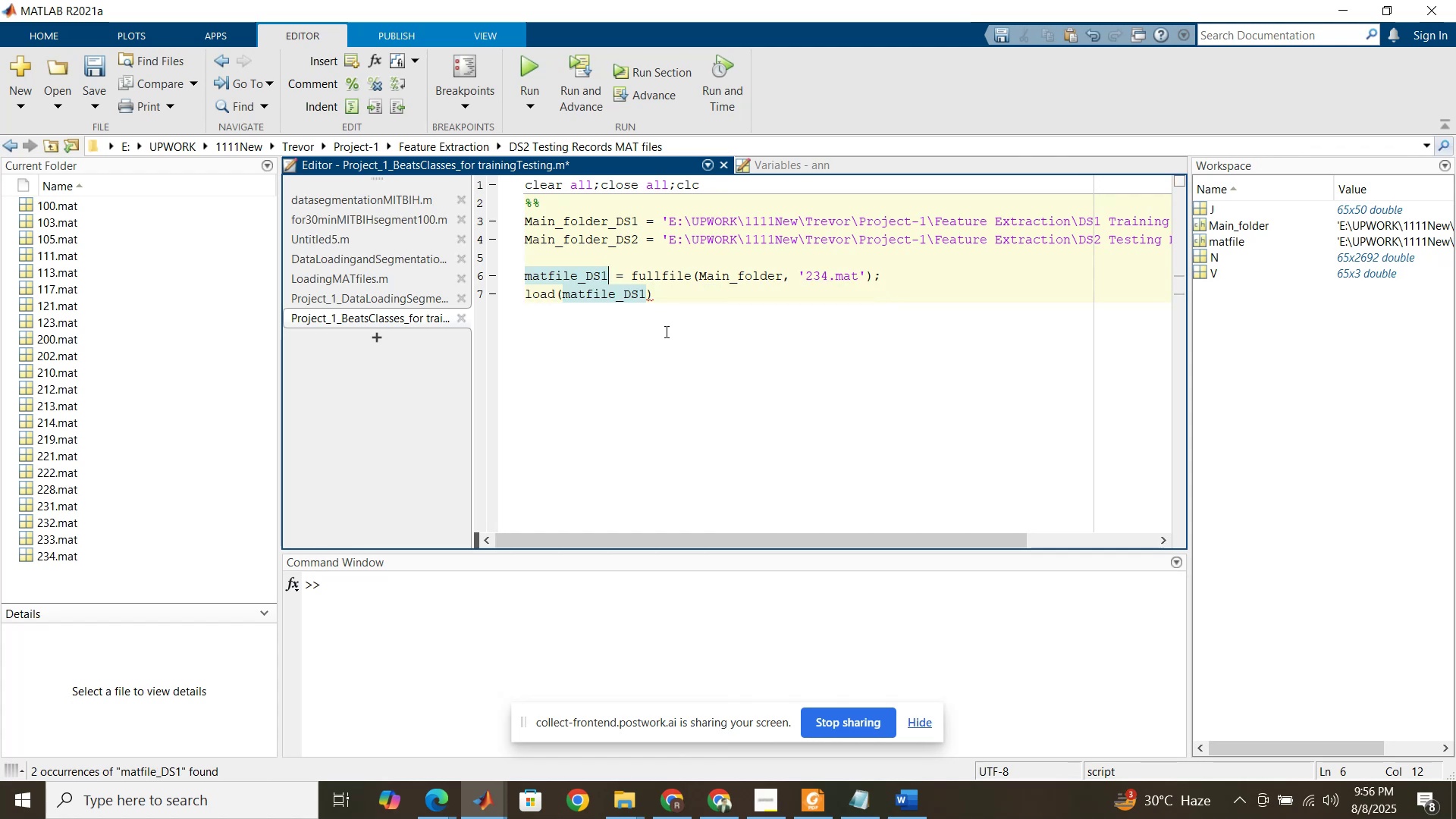 
left_click([665, 331])
 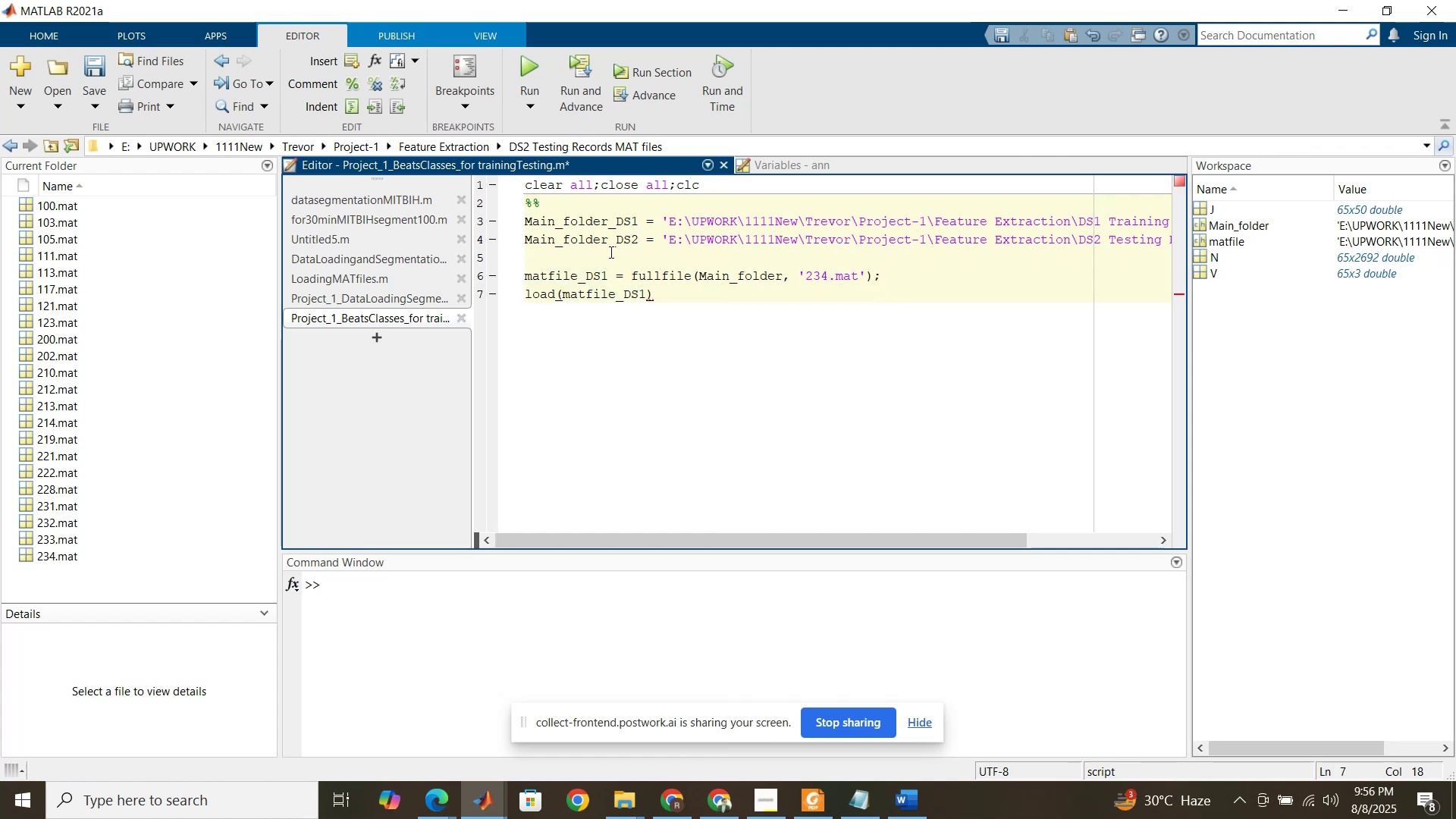 
left_click([610, 252])
 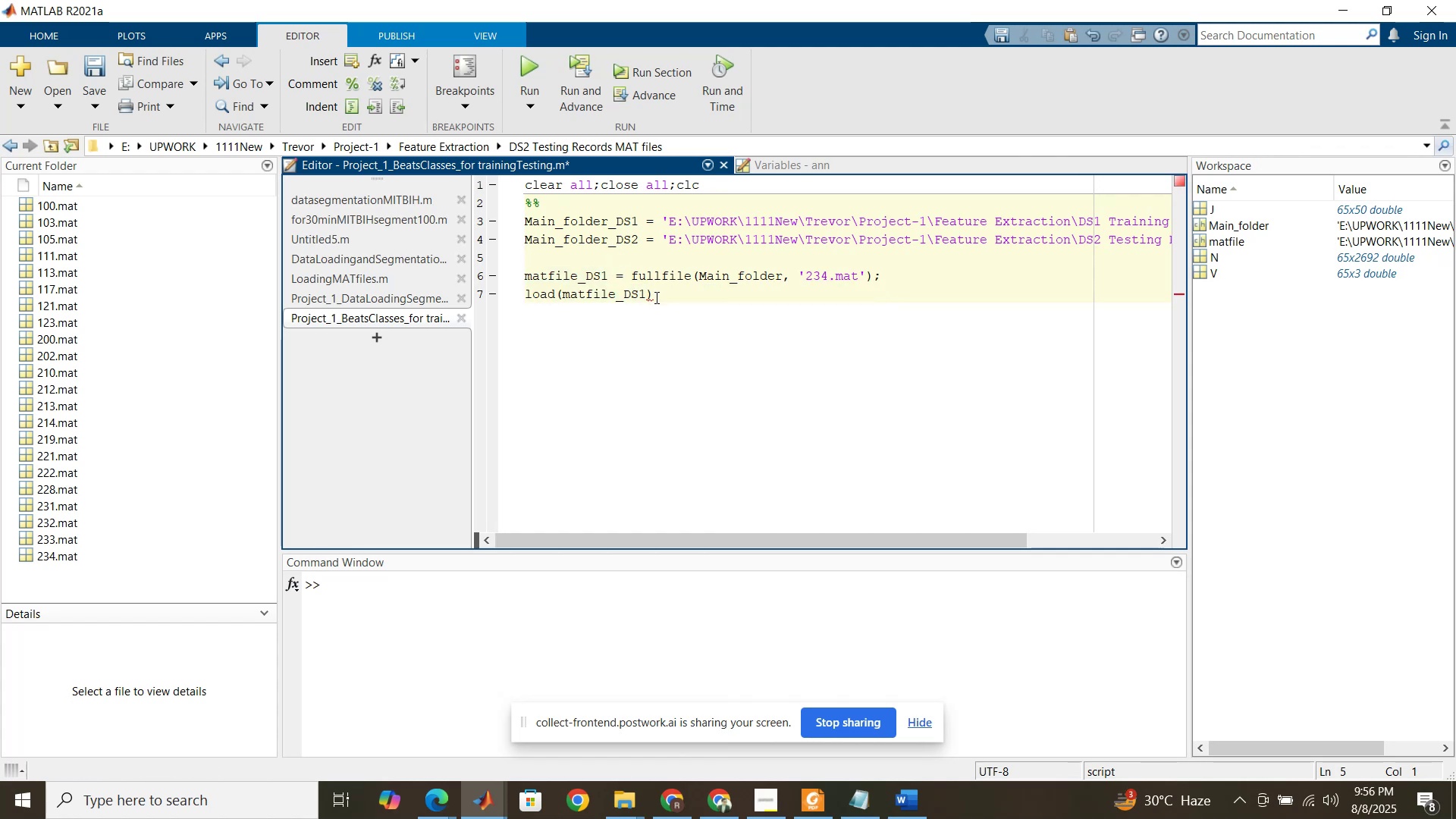 
left_click([656, 297])
 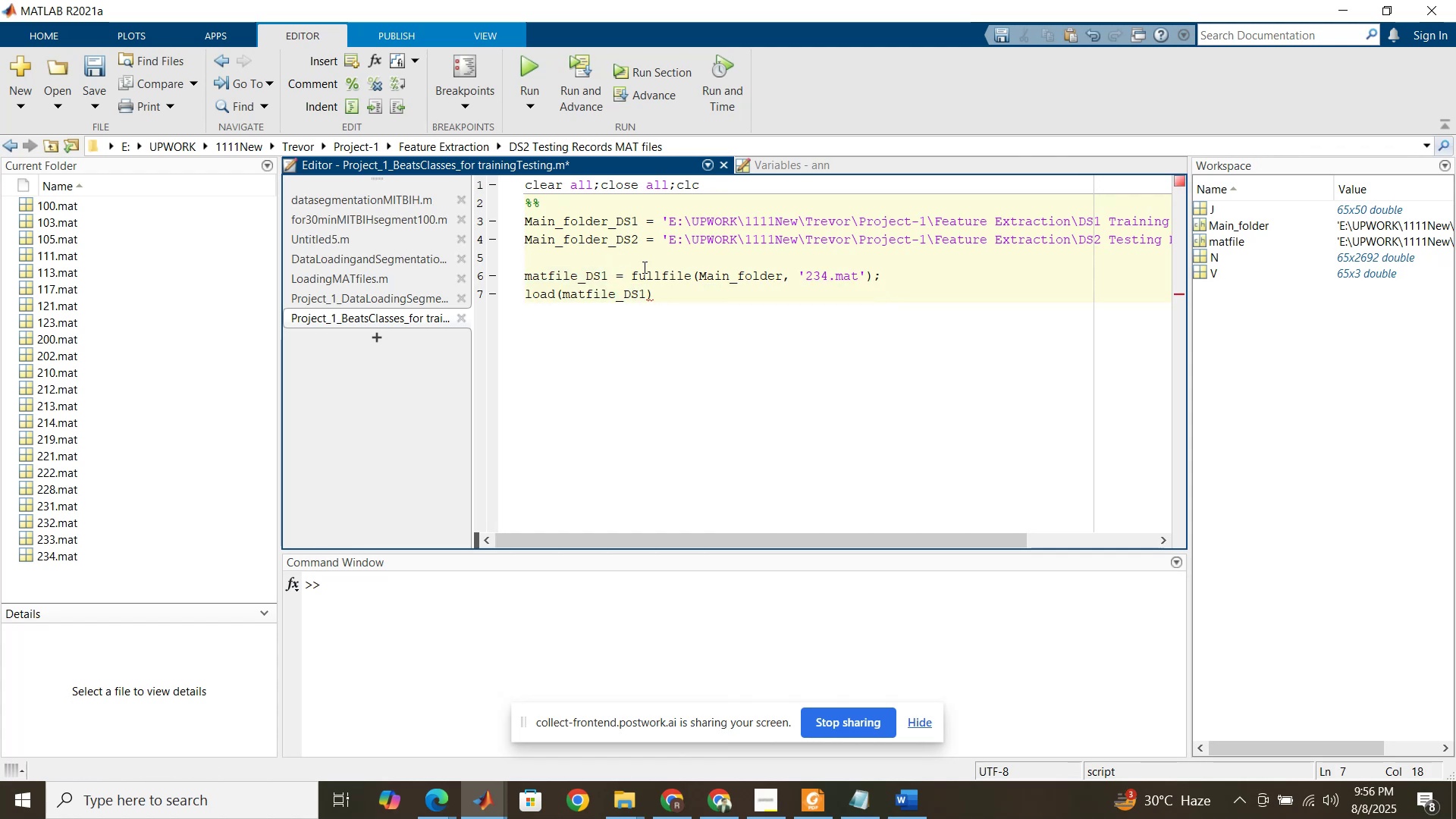 
left_click([633, 251])
 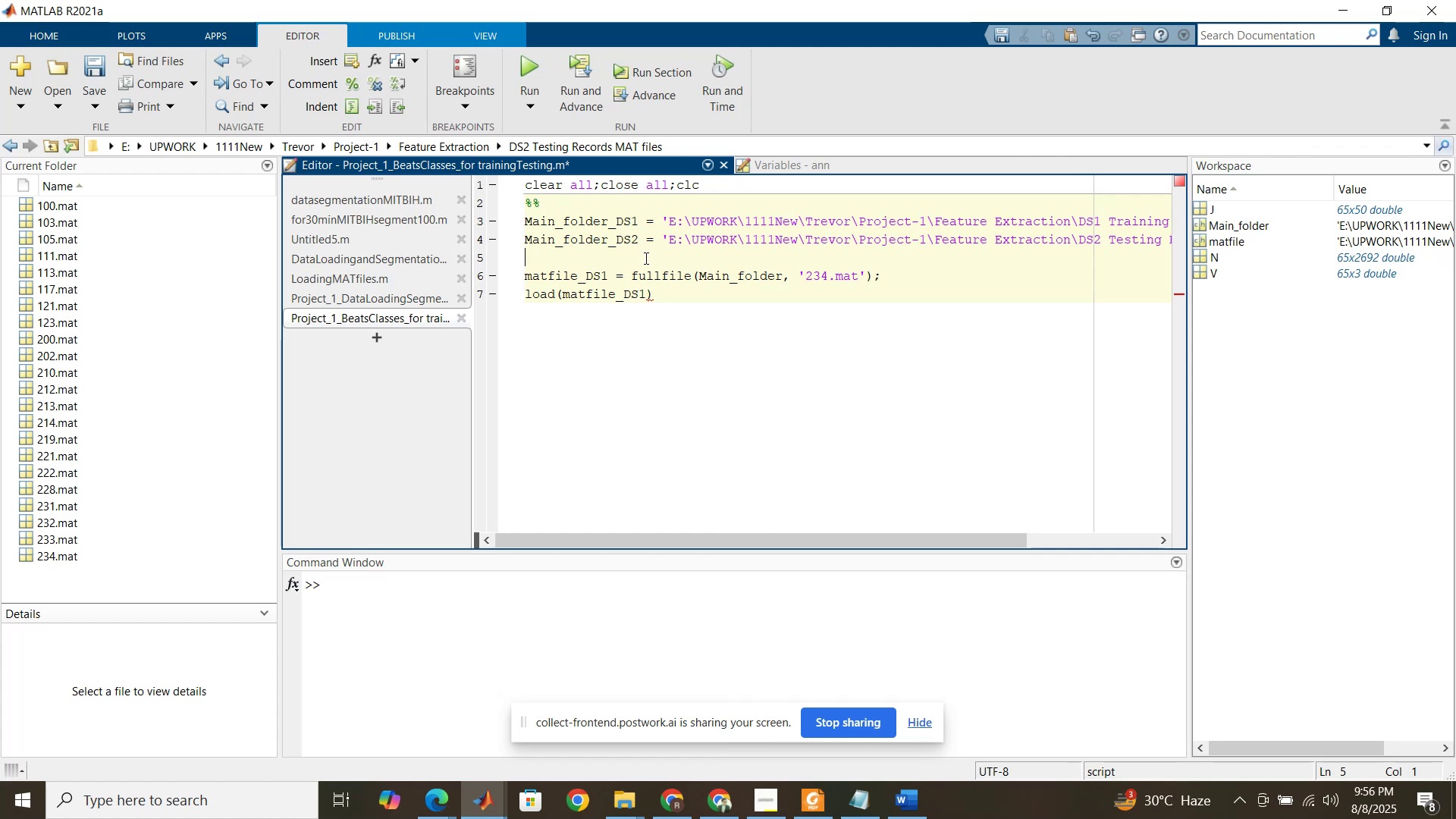 
double_click([610, 219])
 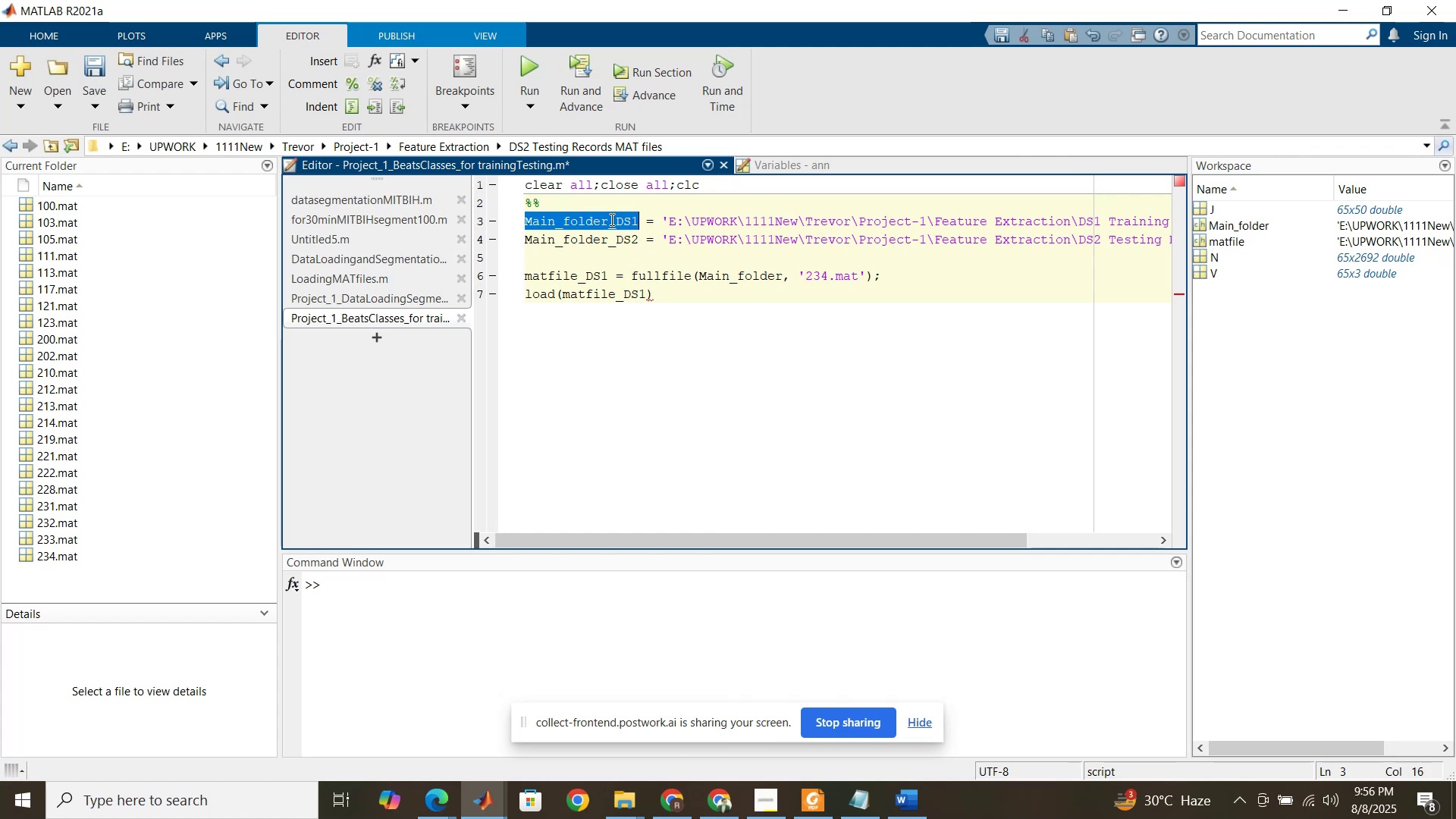 
key(Control+C)
 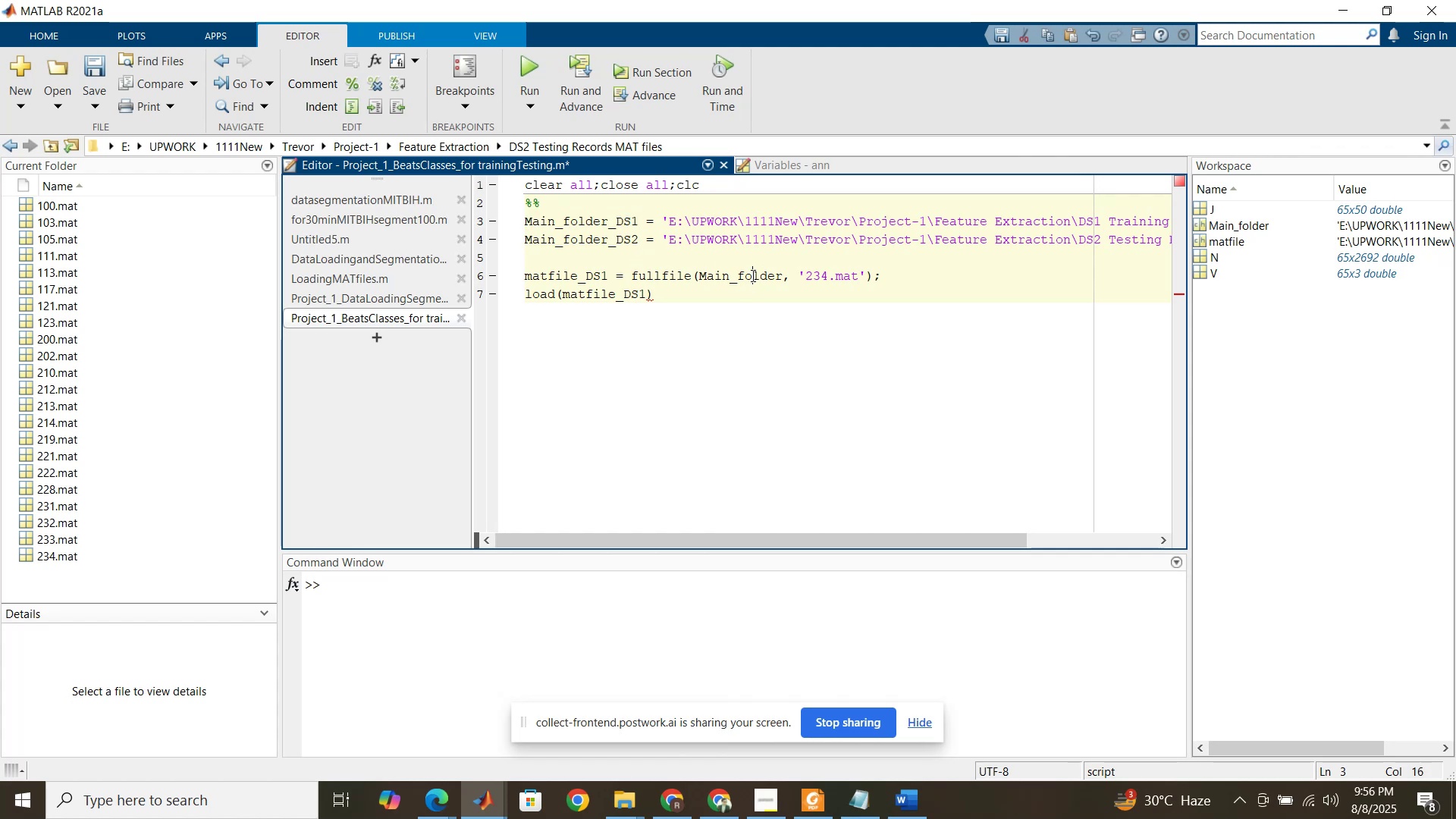 
double_click([752, 275])
 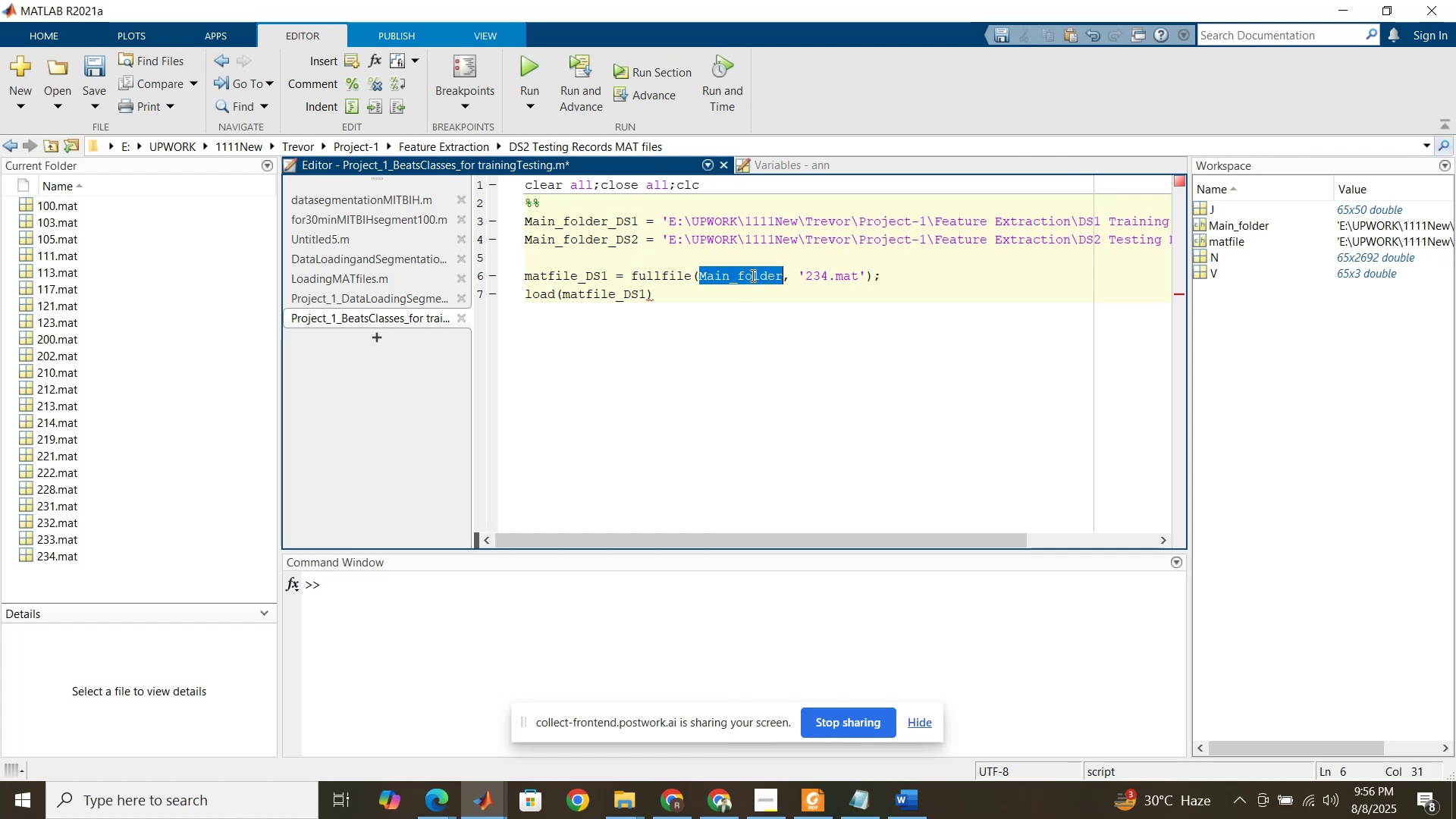 
key(Control+V)
 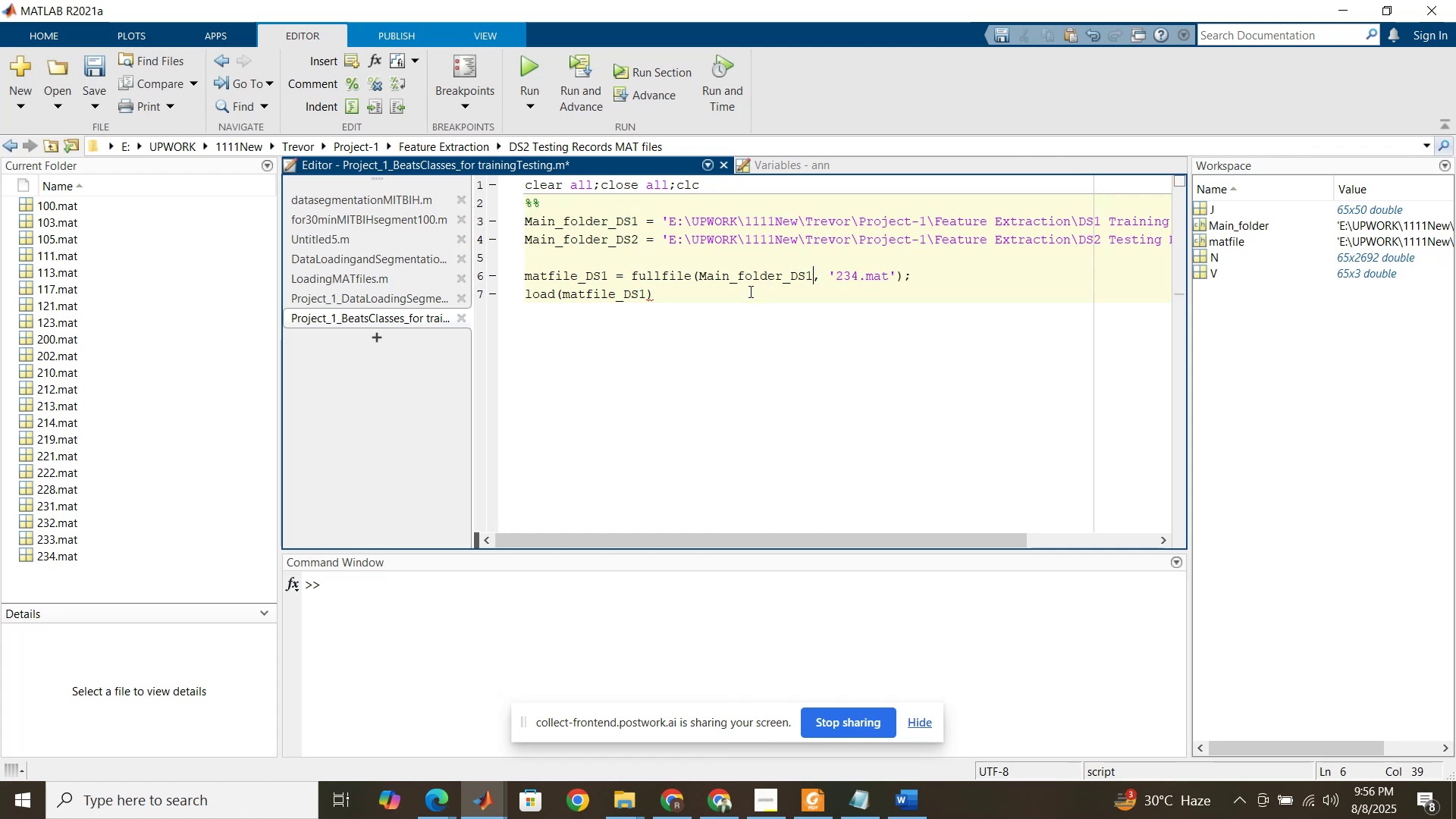 
left_click([749, 291])
 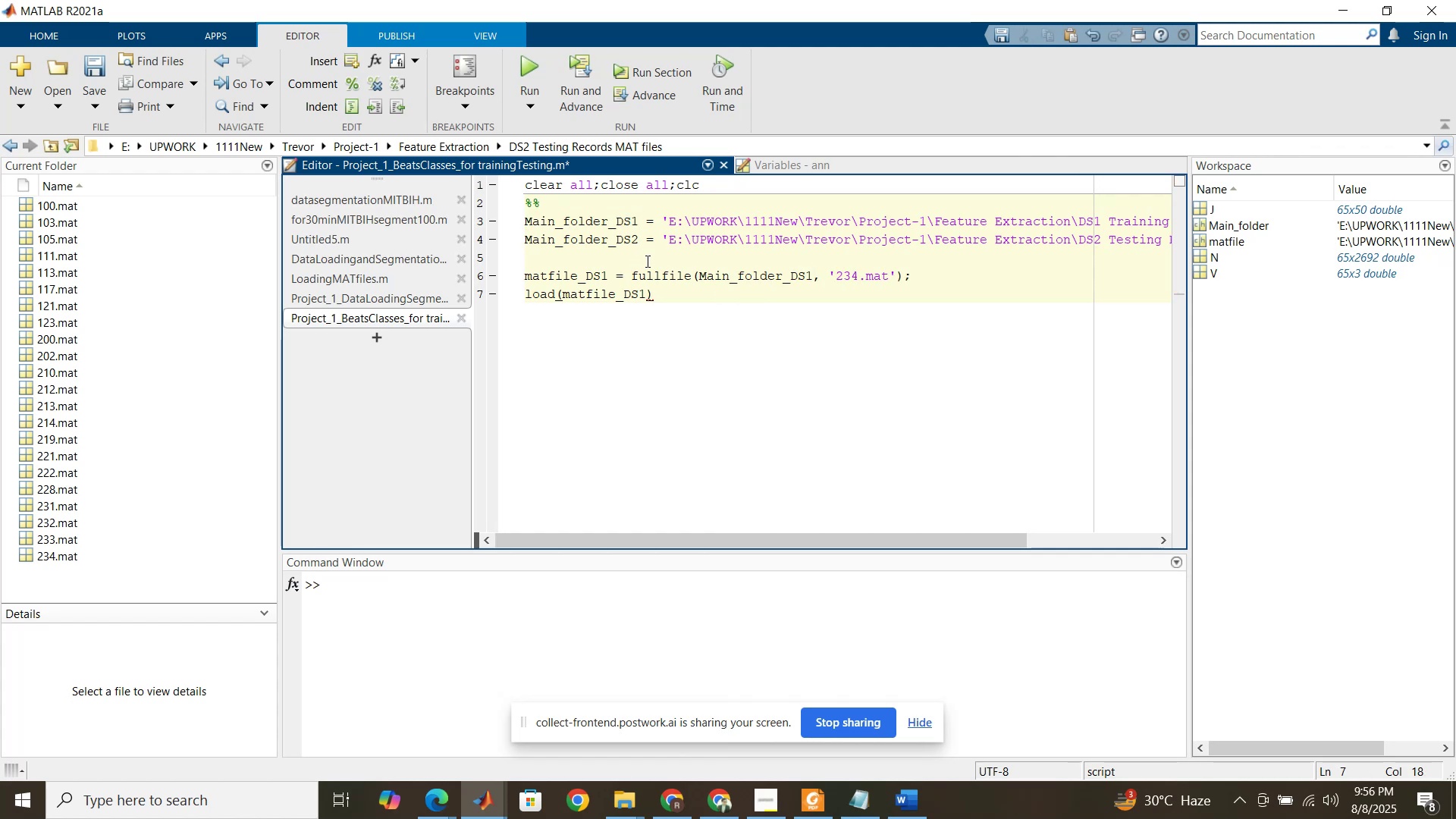 
left_click([646, 261])
 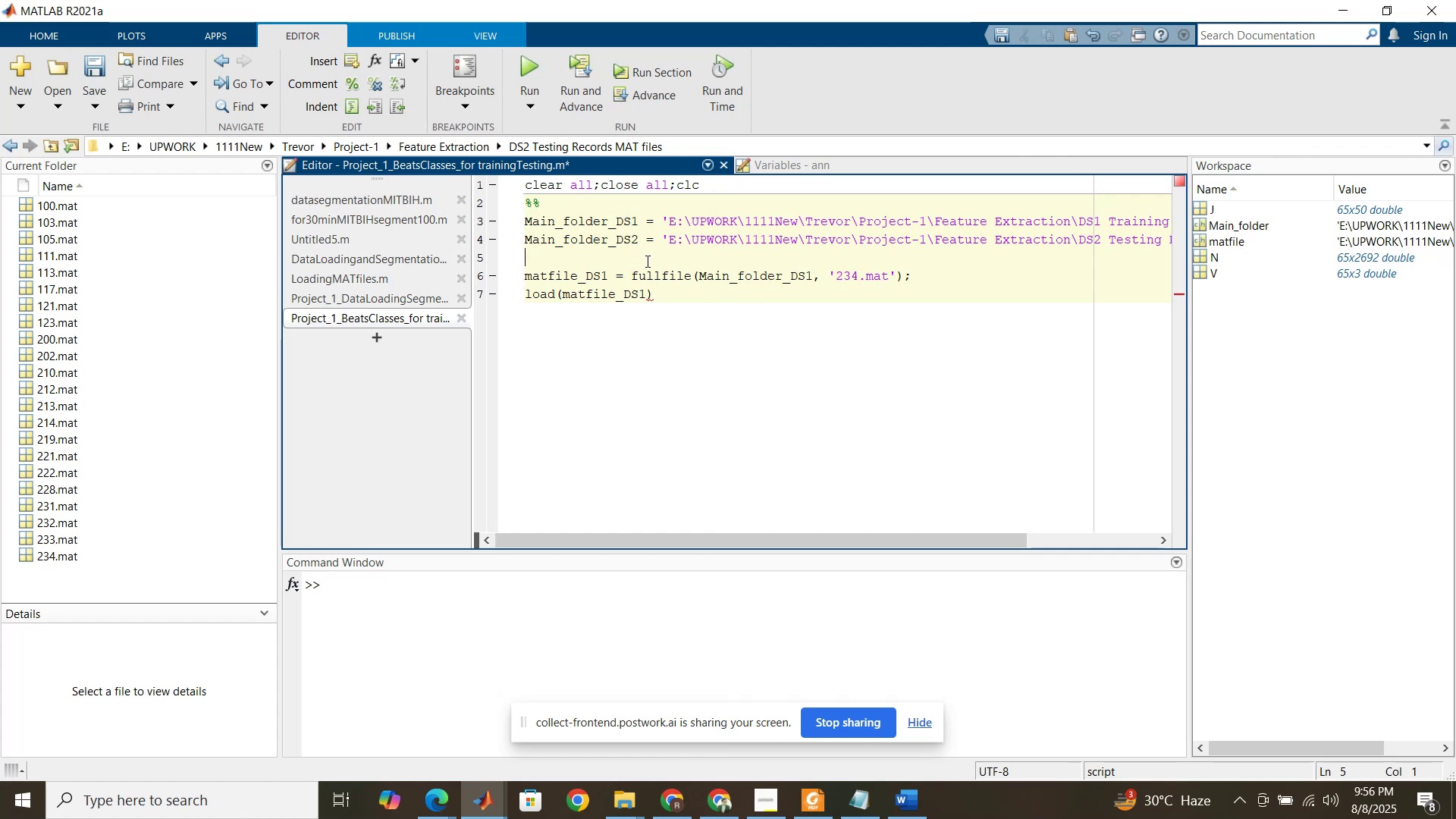 
type(%%)
 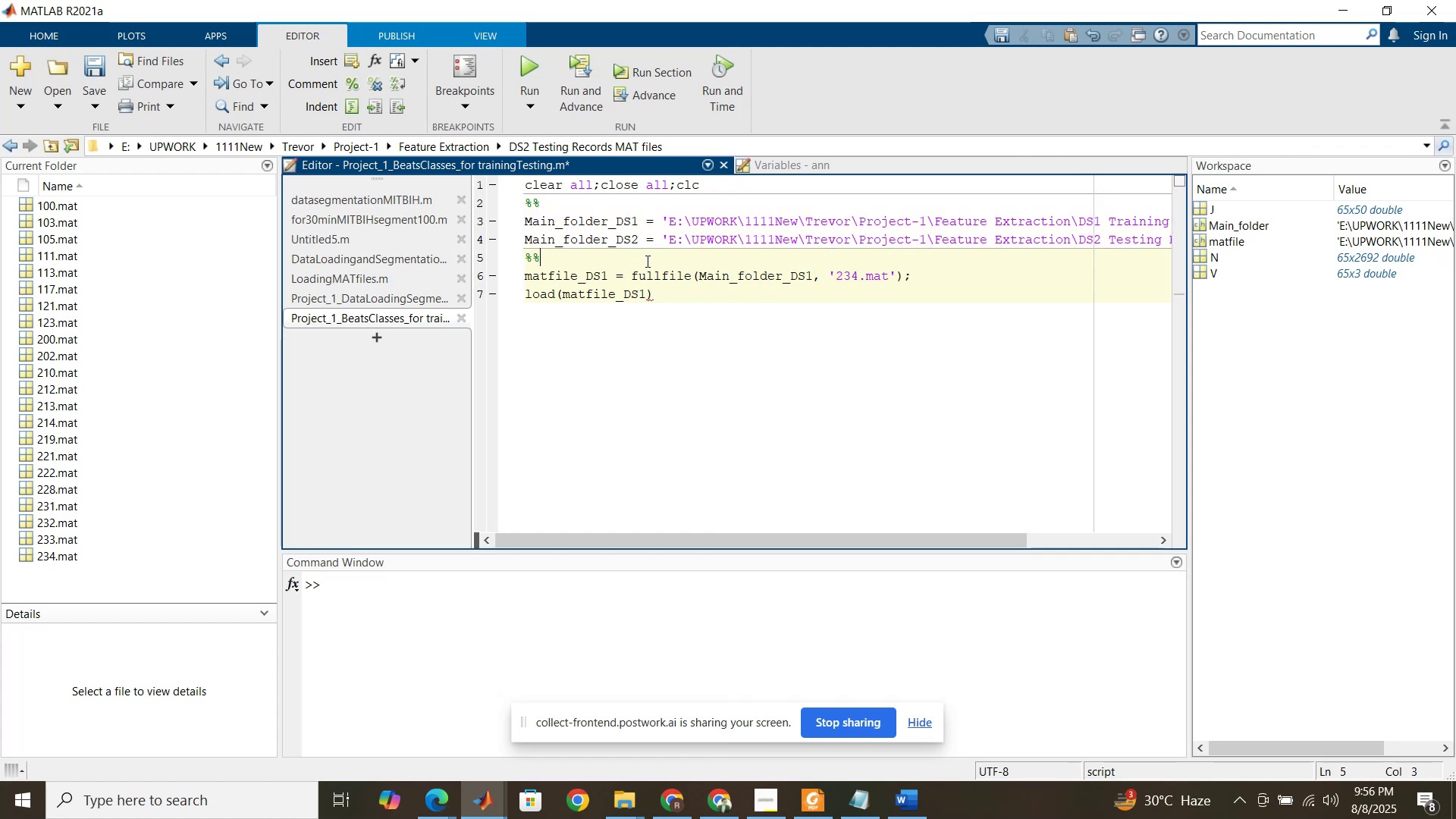 
key(Enter)
 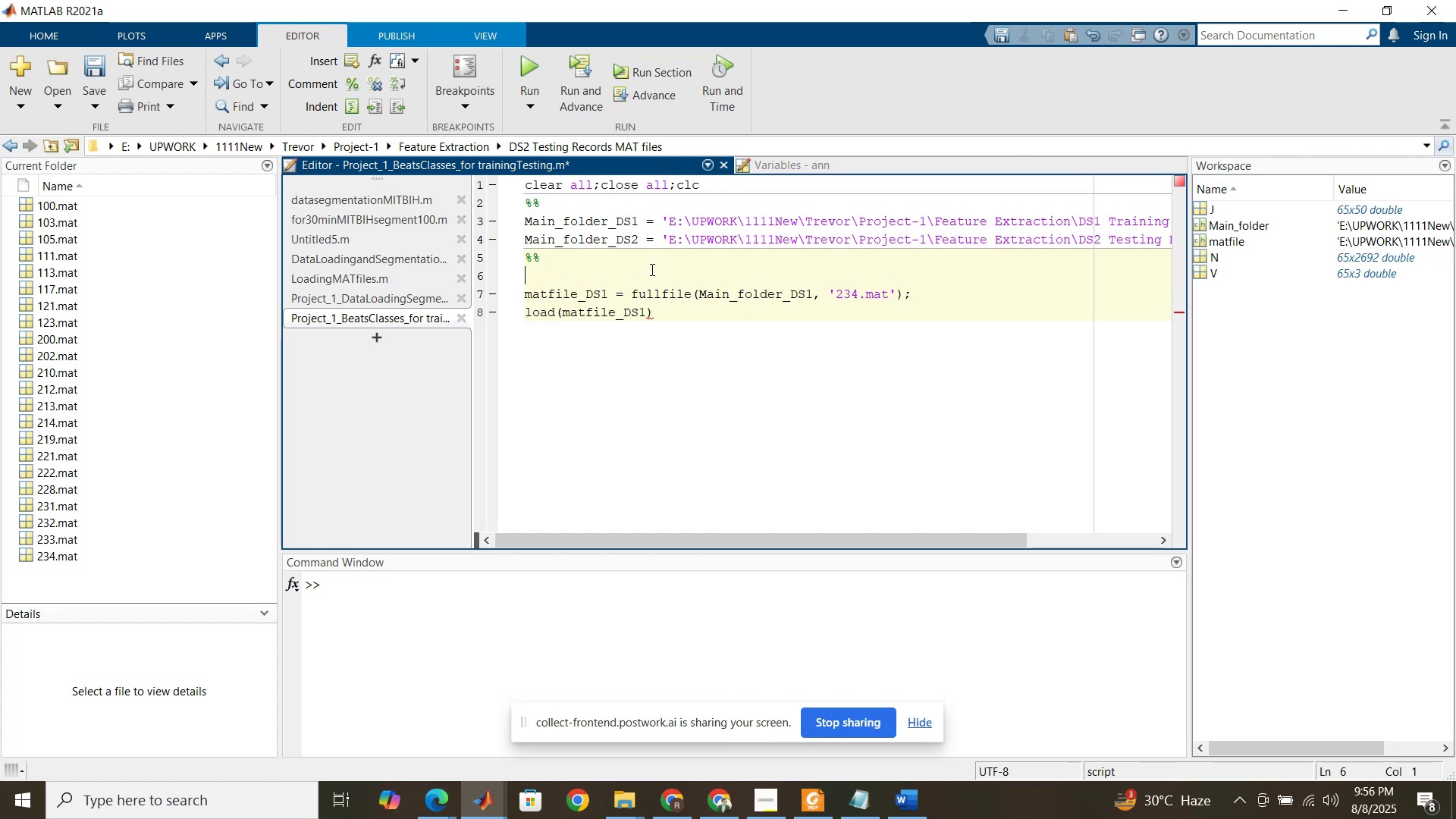 
key(Delete)
 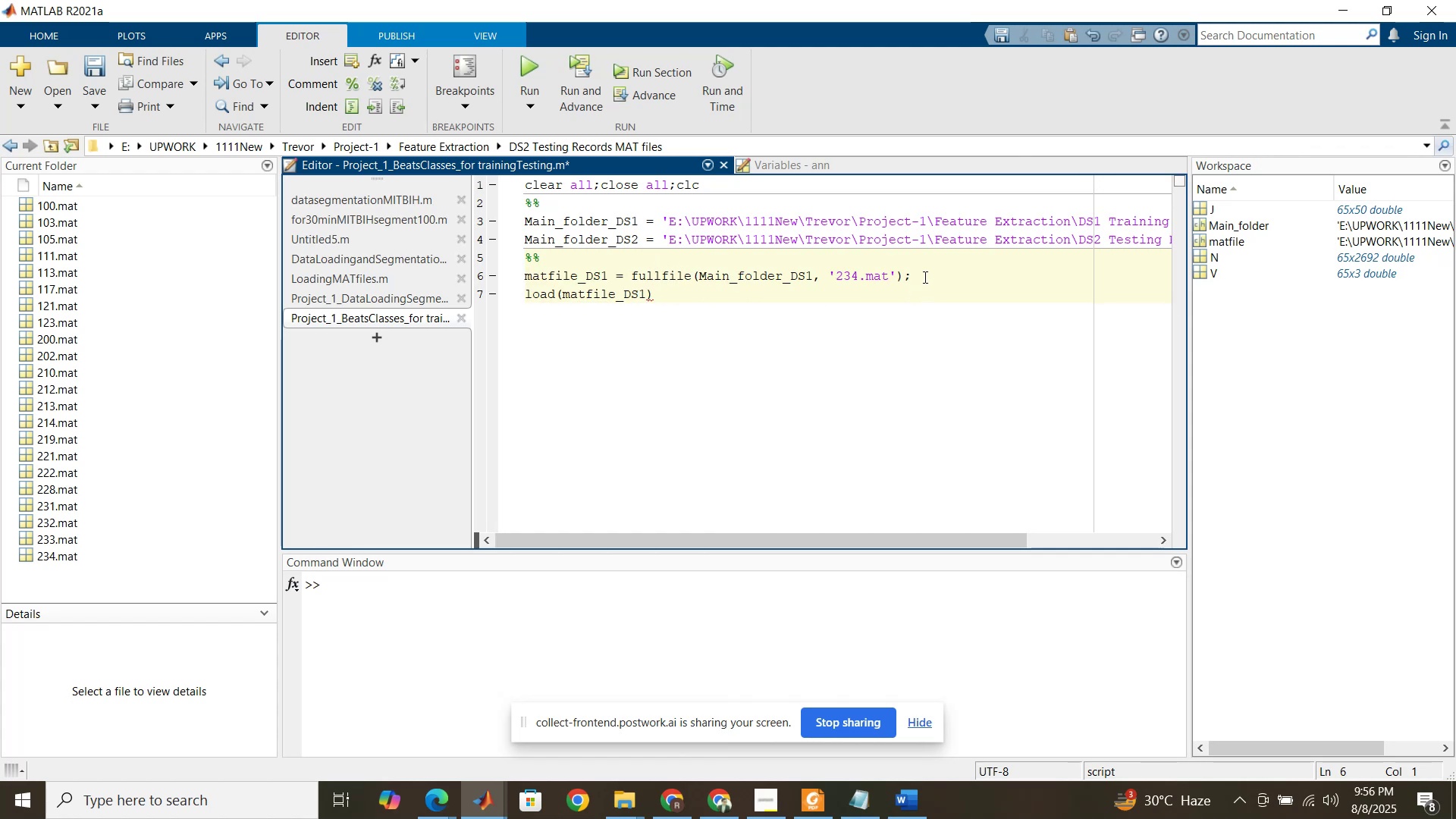 
left_click([924, 277])
 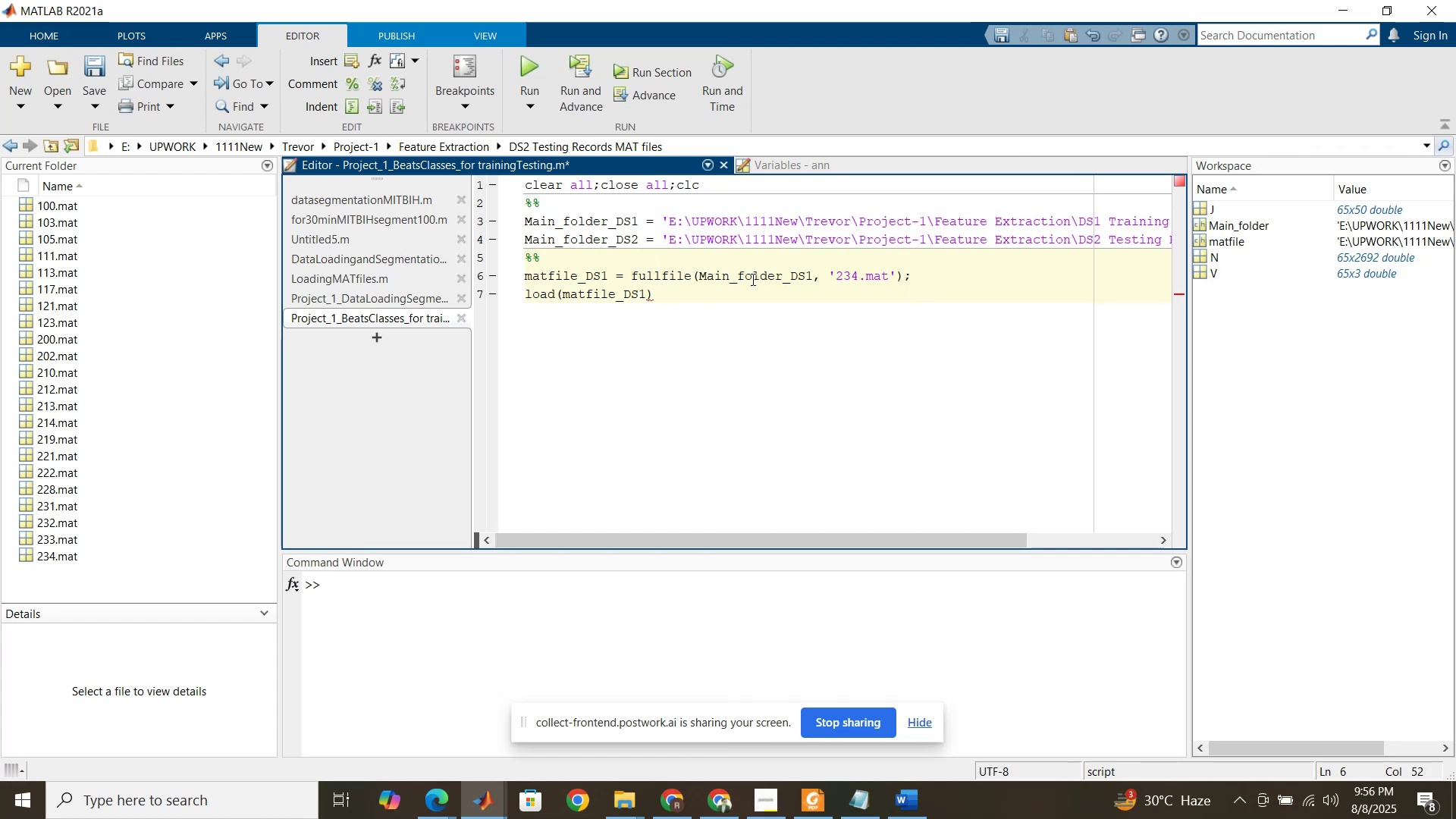 
left_click([752, 279])
 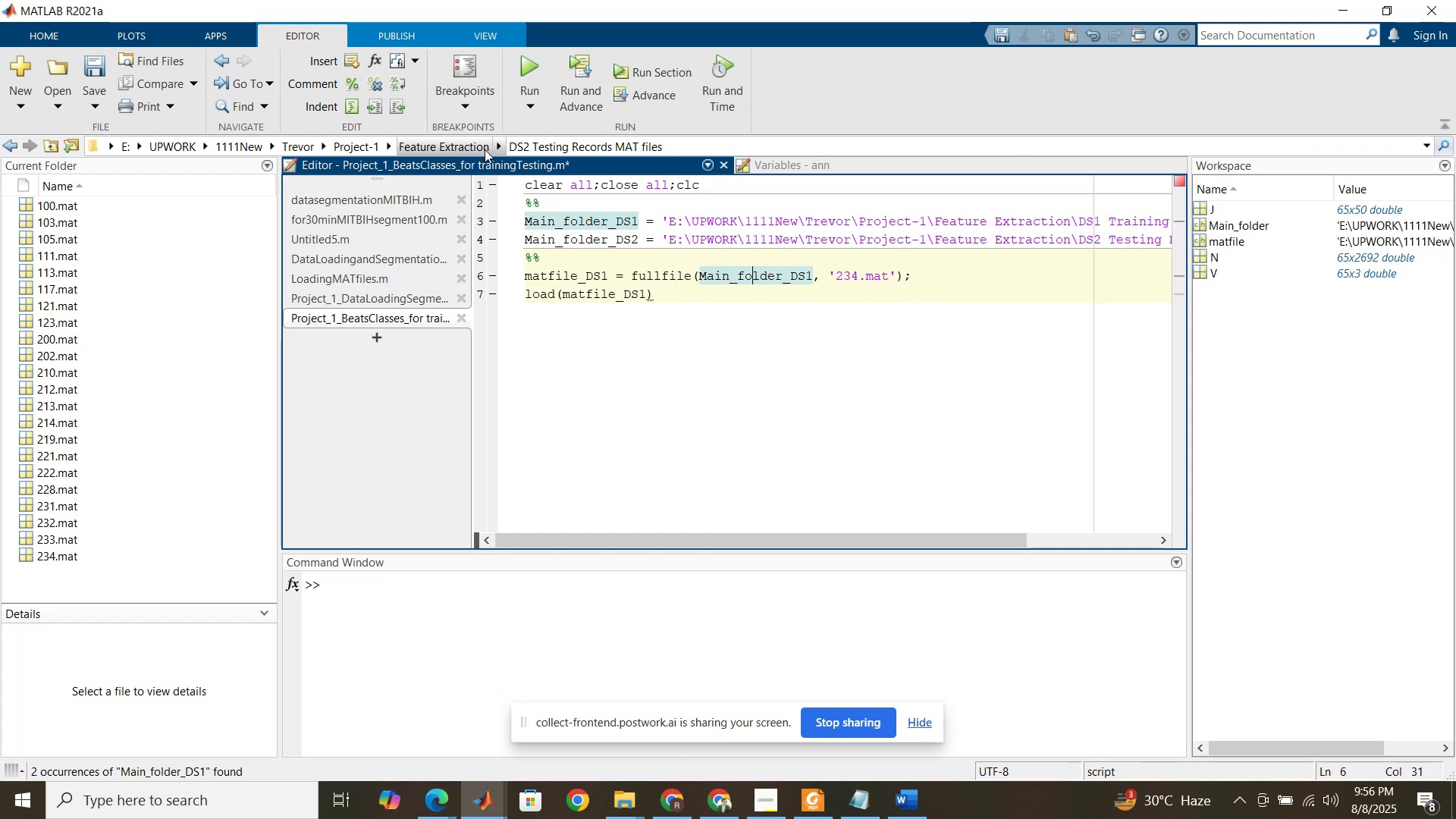 
left_click([456, 144])
 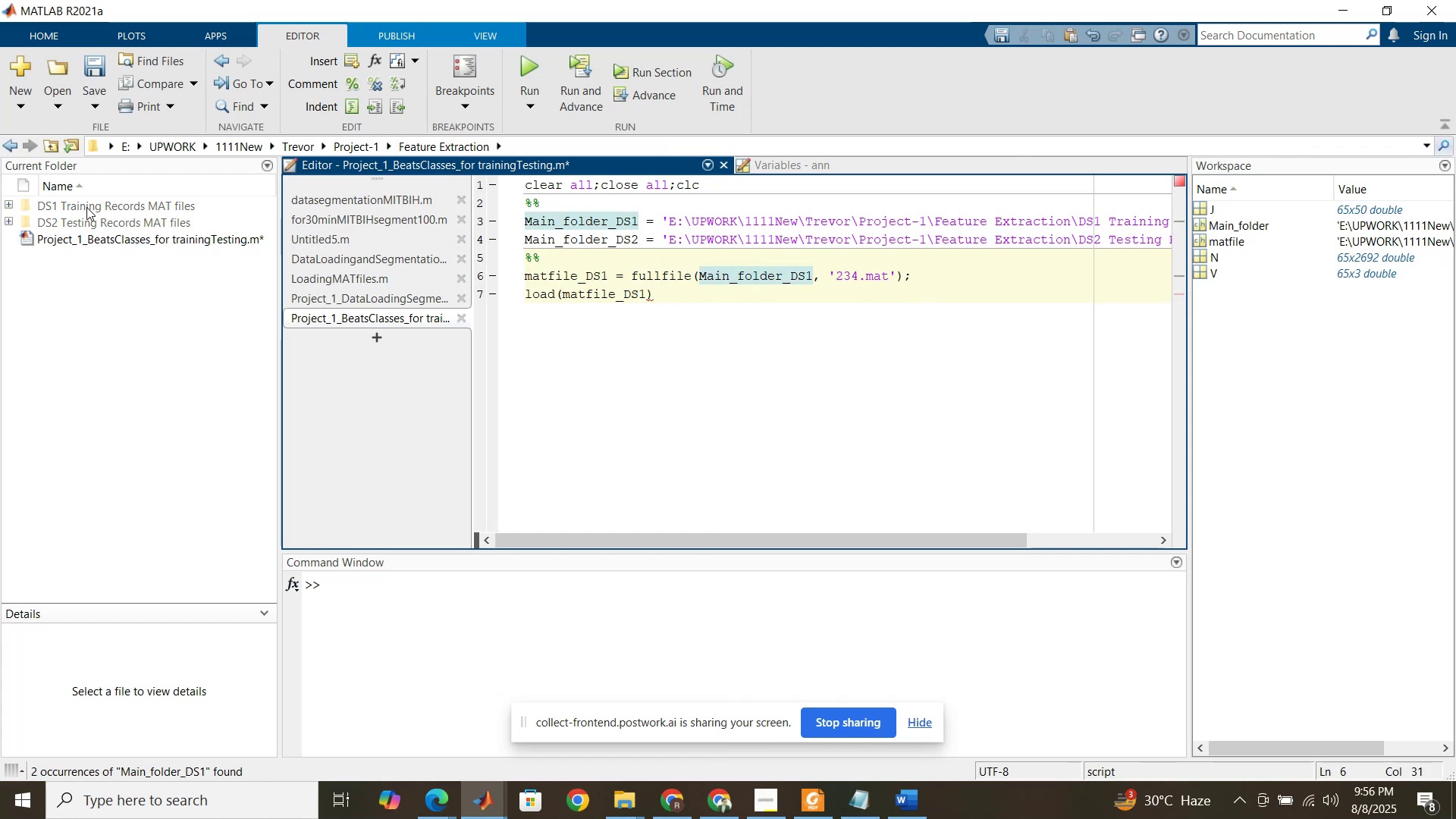 
double_click([86, 207])
 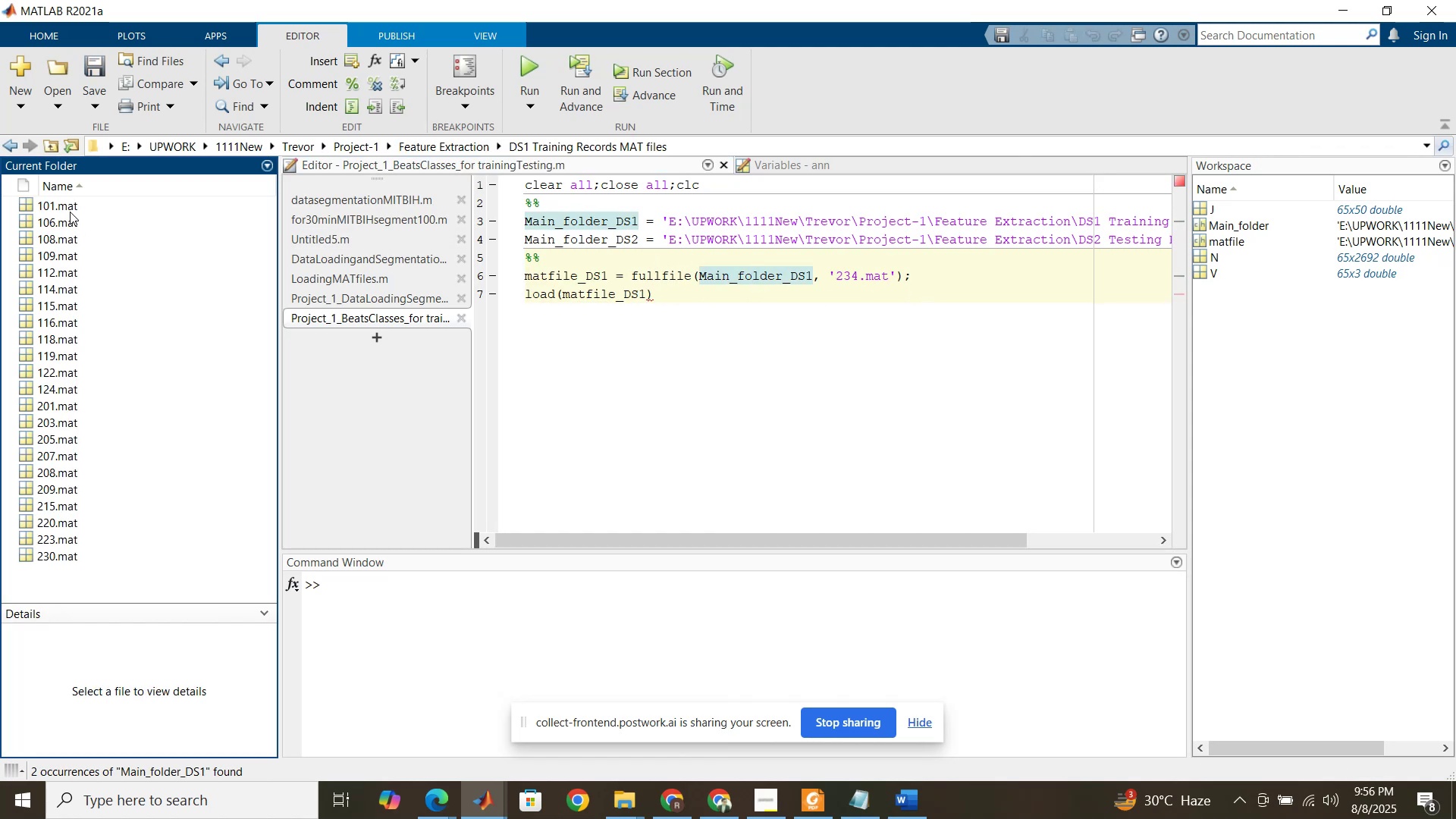 
left_click([68, 211])
 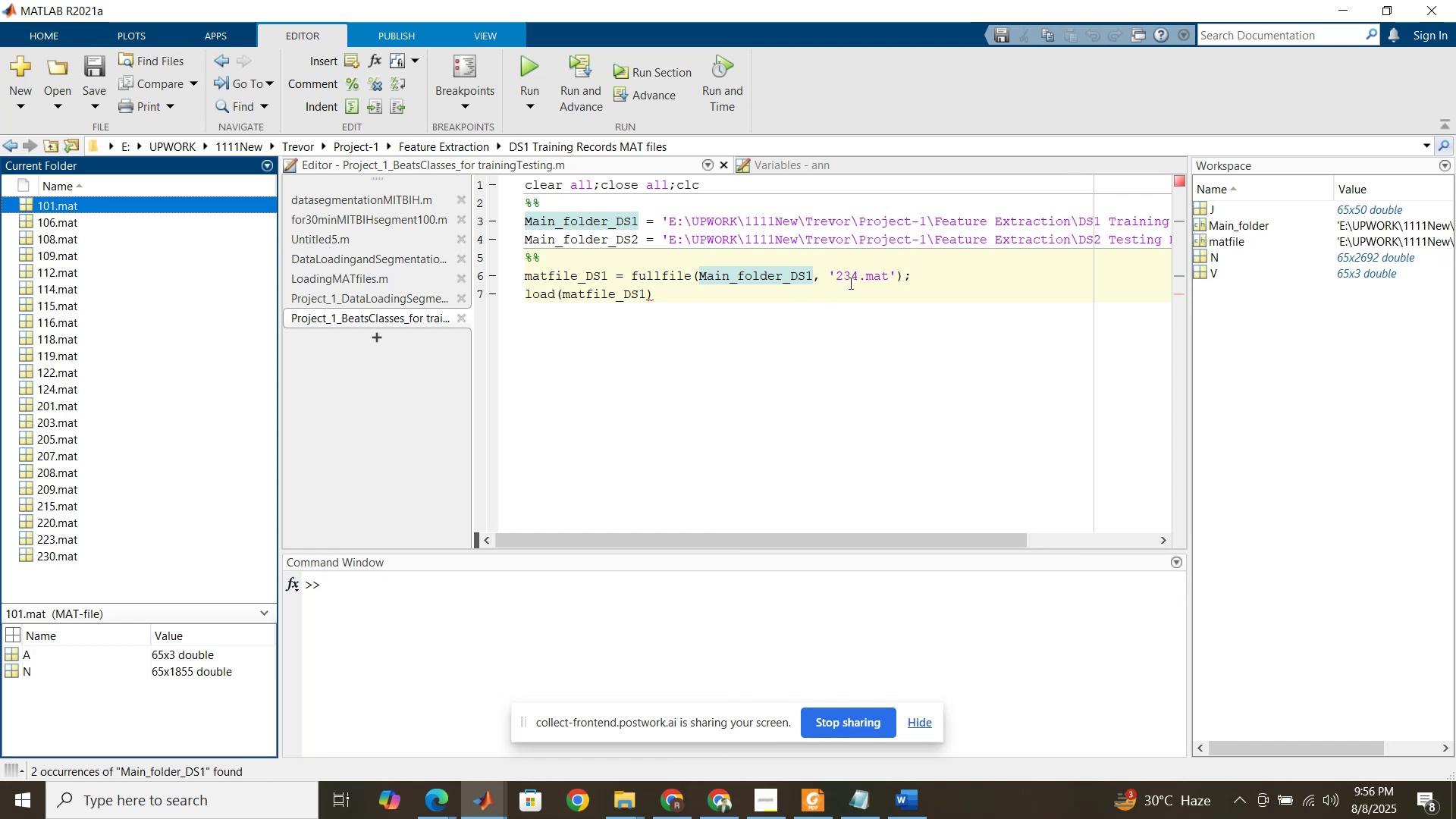 
left_click_drag(start_coordinate=[860, 278], to_coordinate=[839, 275])
 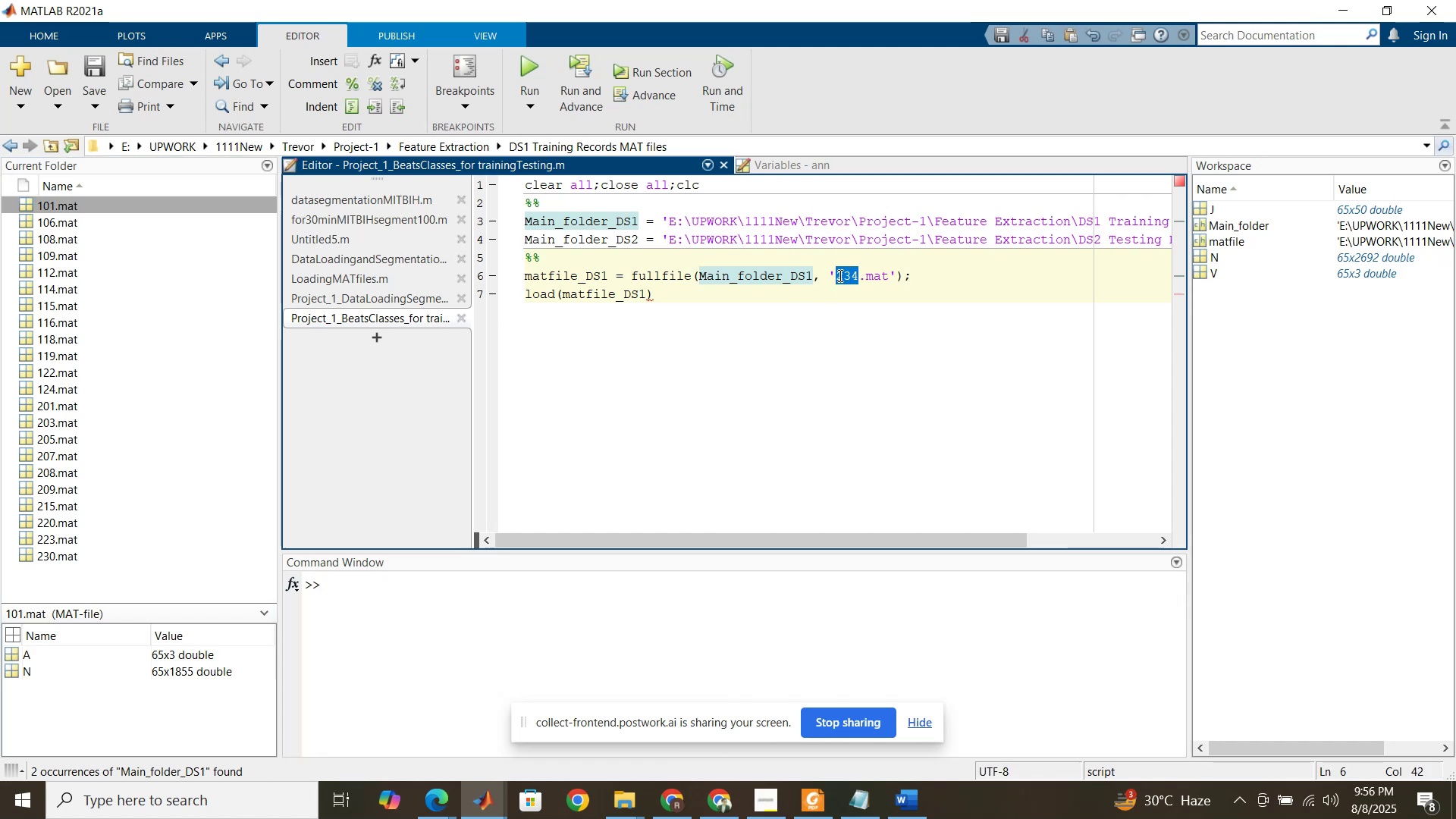 
key(Numpad1)
 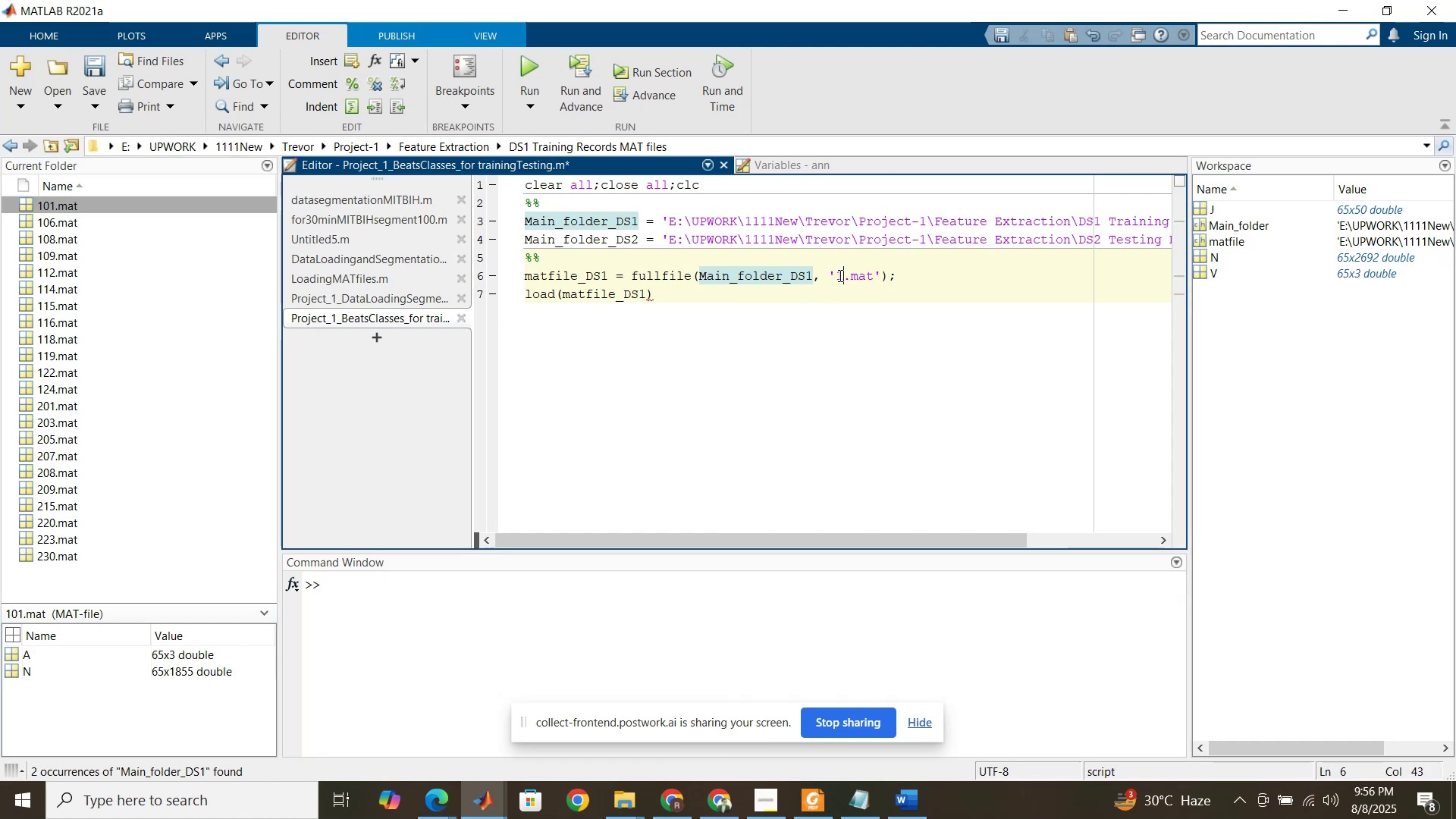 
key(Numpad0)
 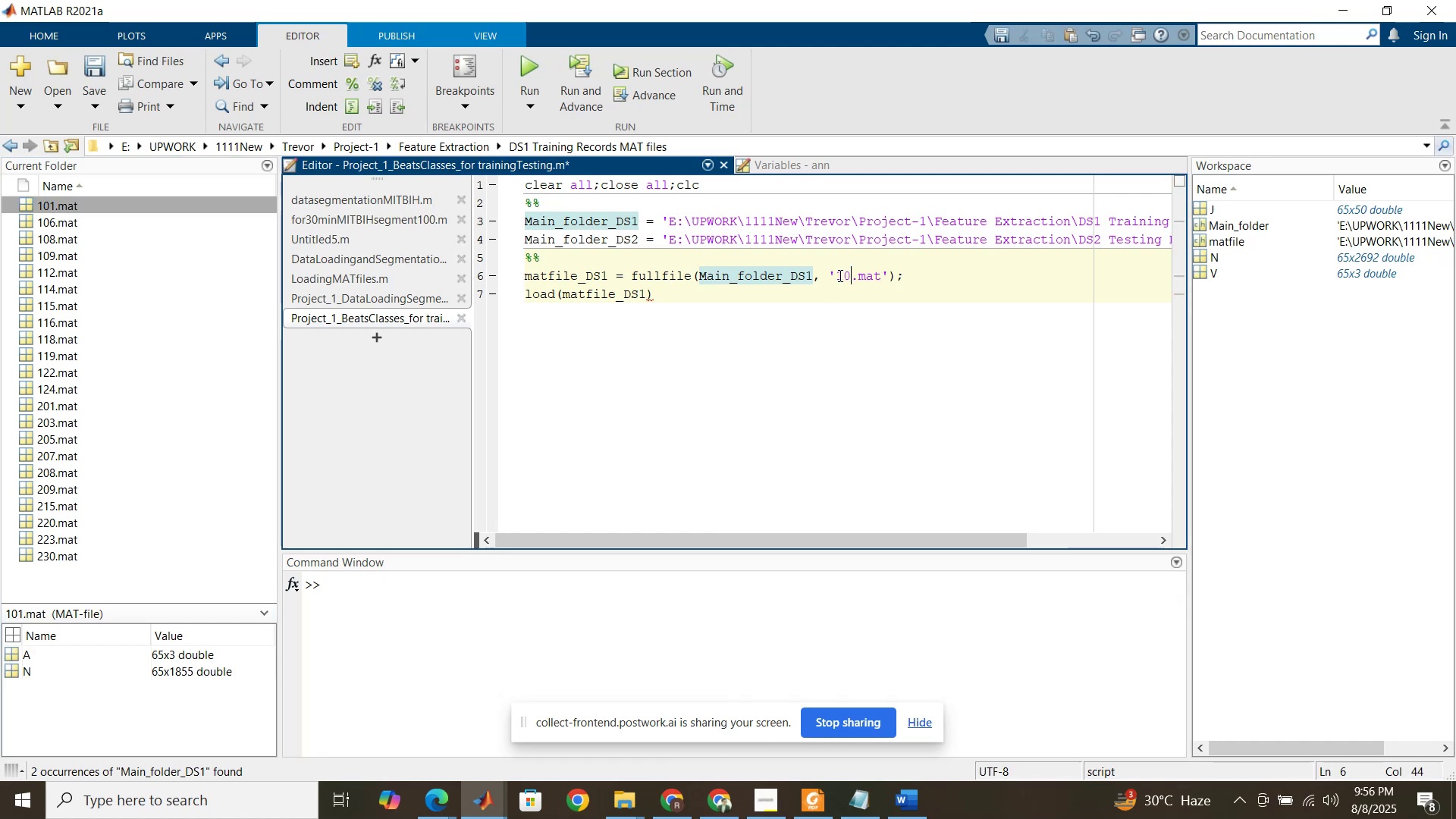 
key(Numpad1)
 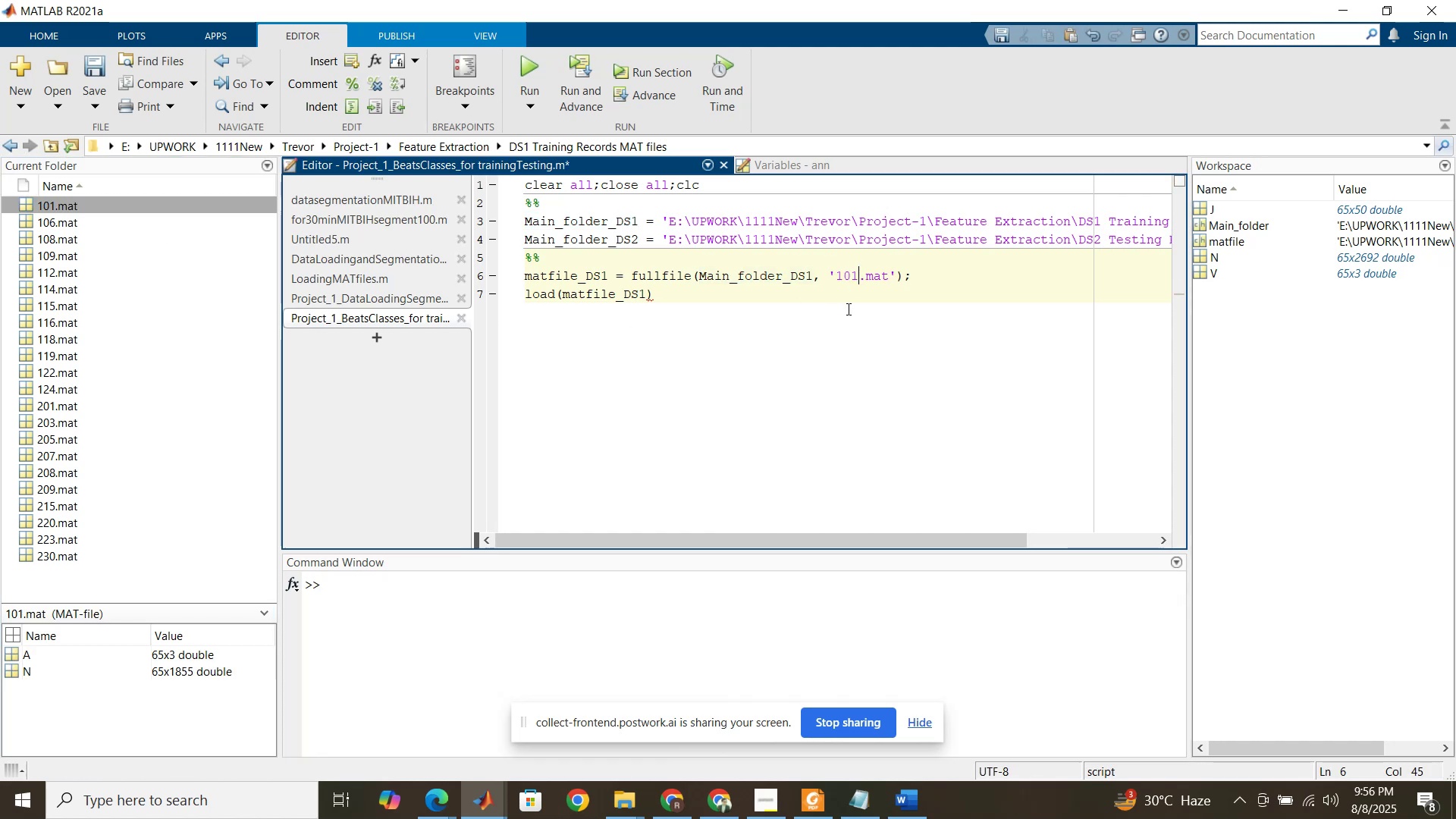 
left_click([847, 309])
 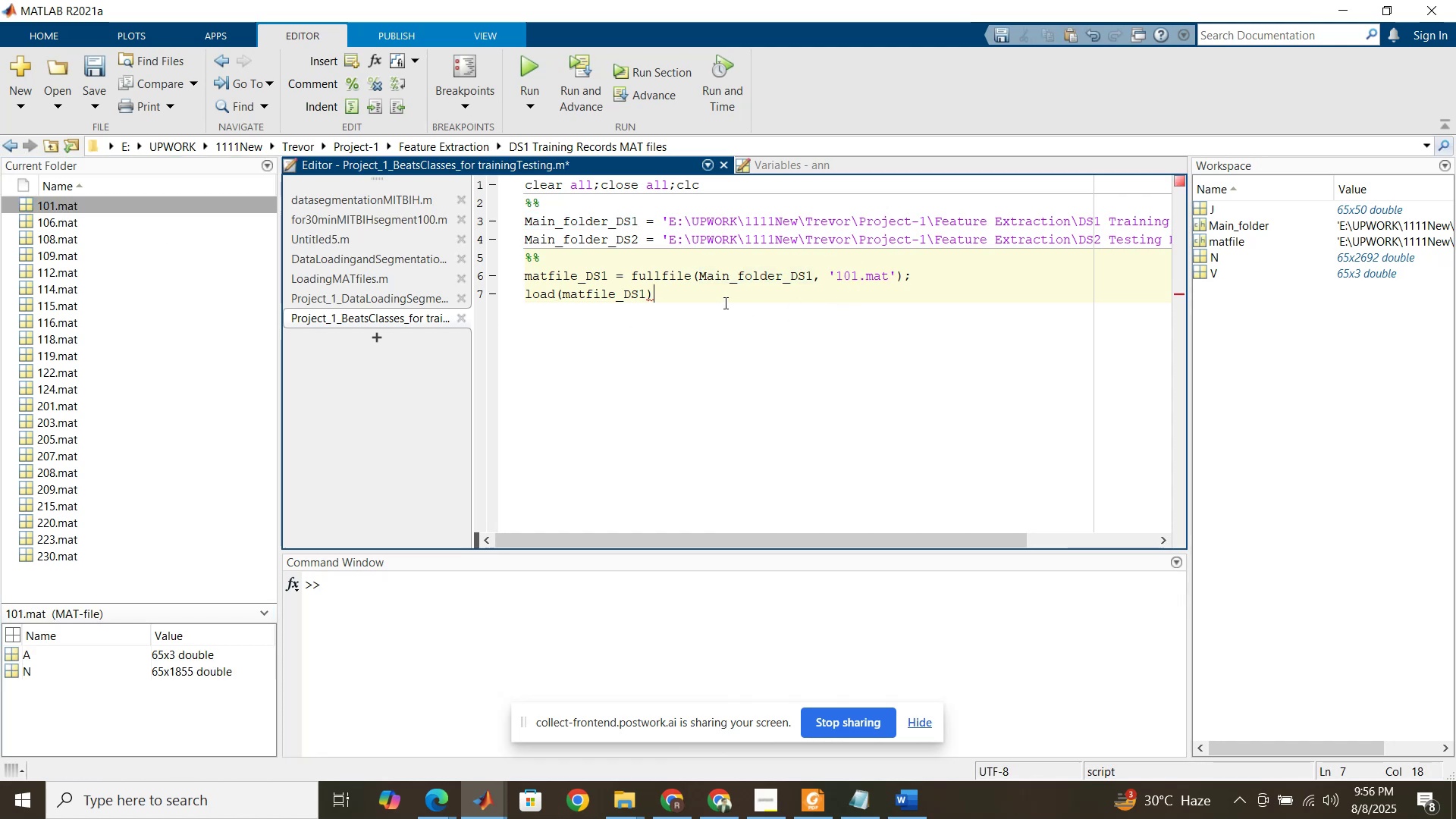 
left_click([695, 285])
 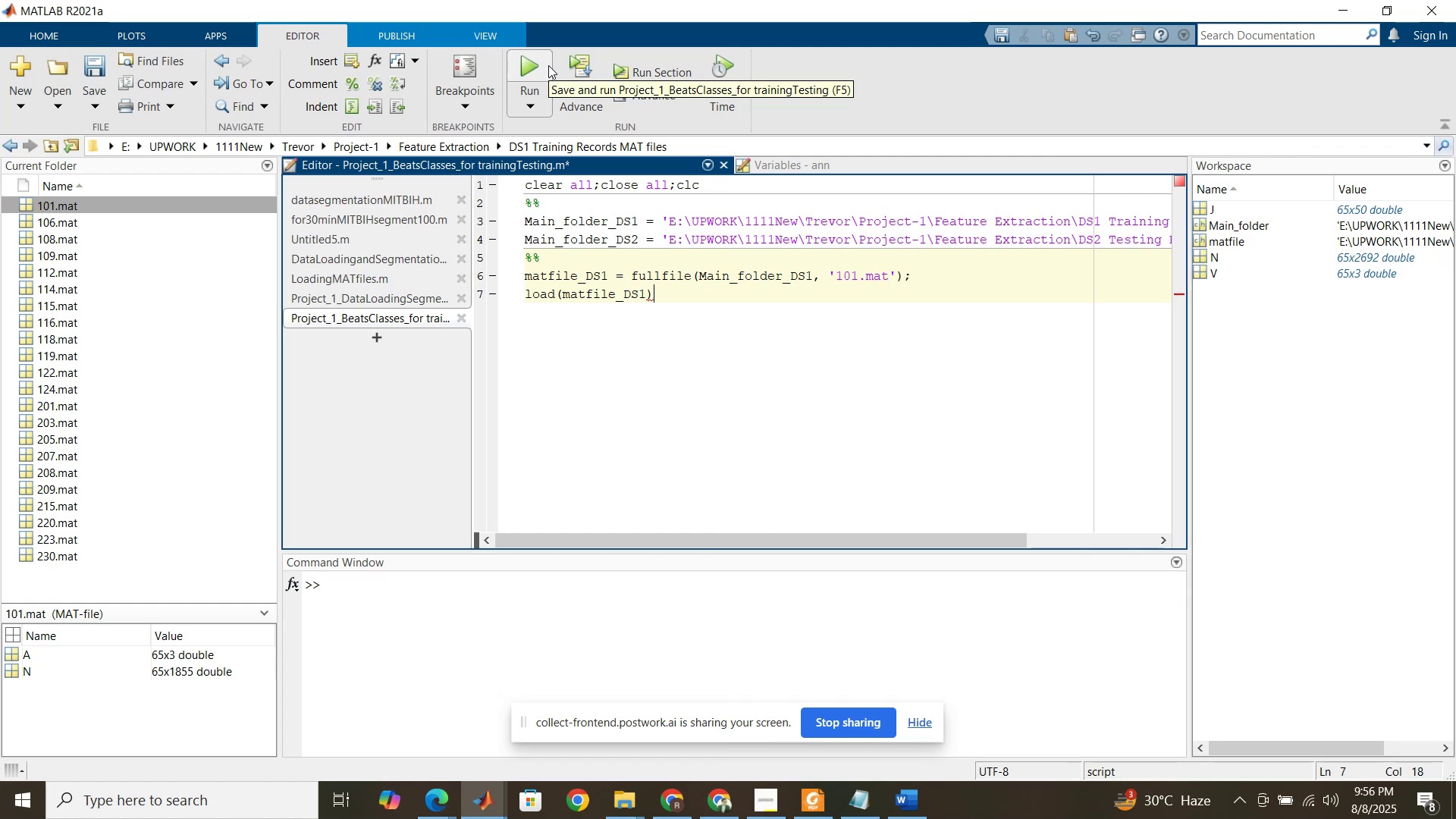 
wait(5.62)
 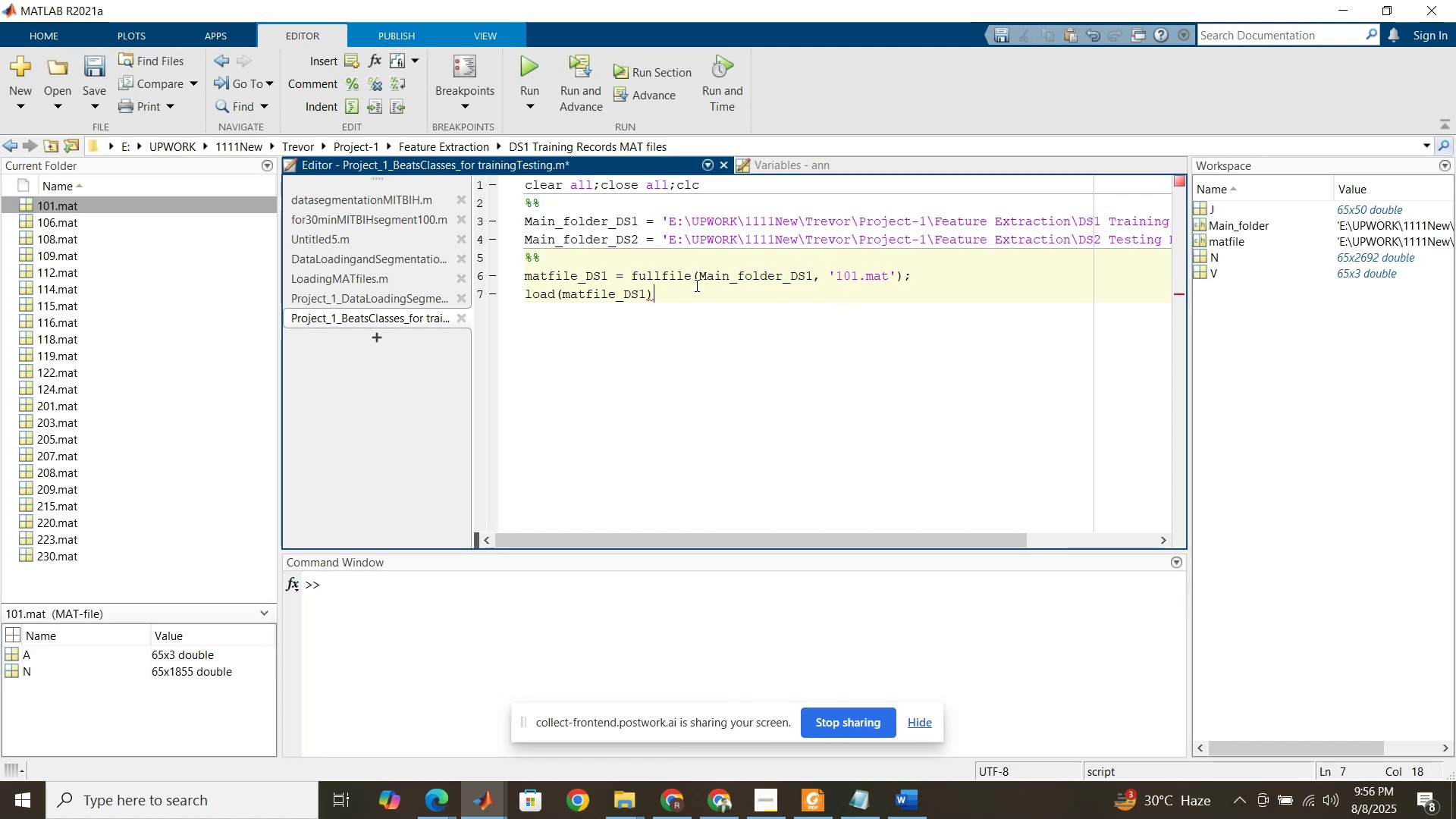 
left_click([548, 65])
 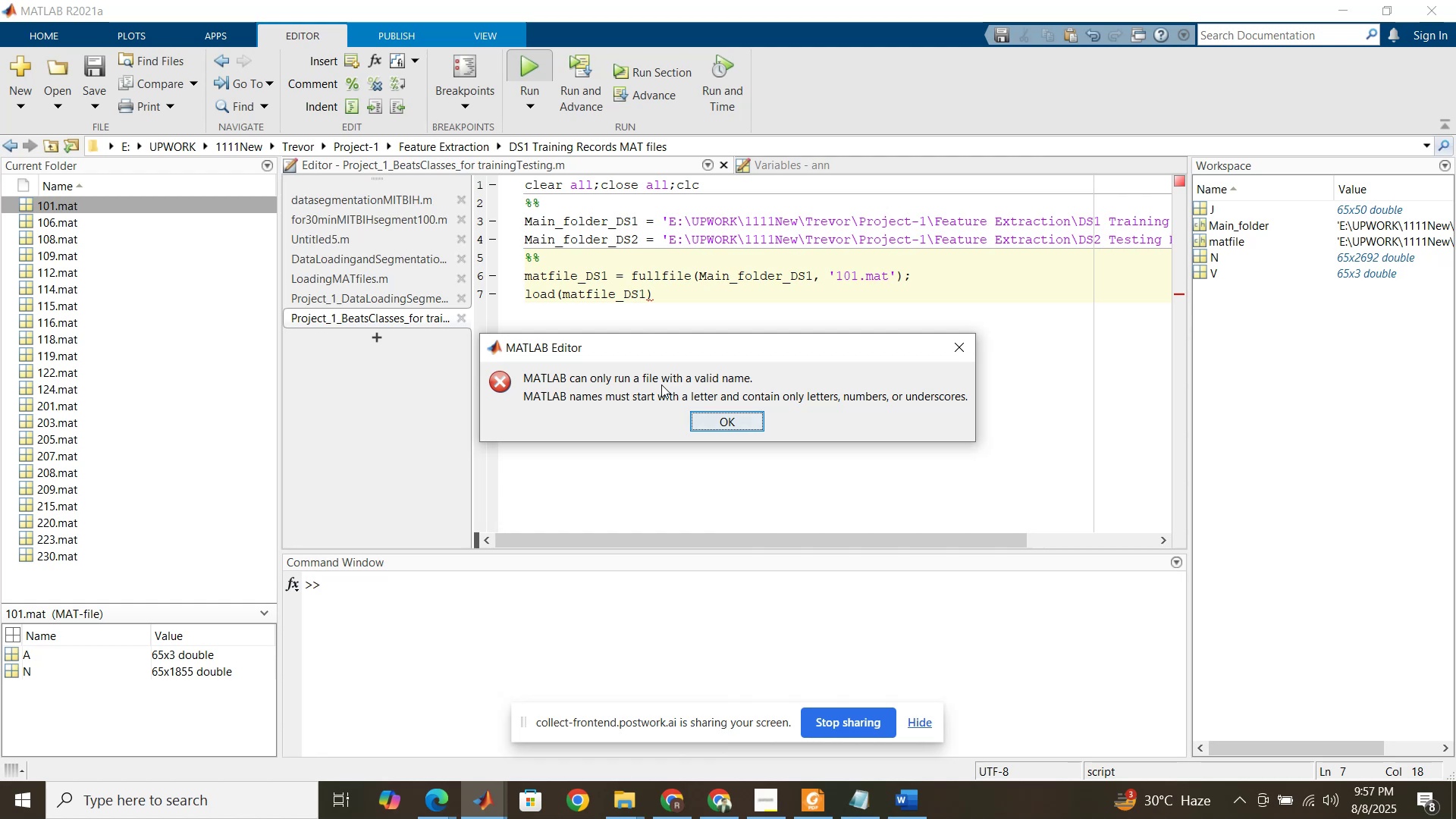 
wait(13.03)
 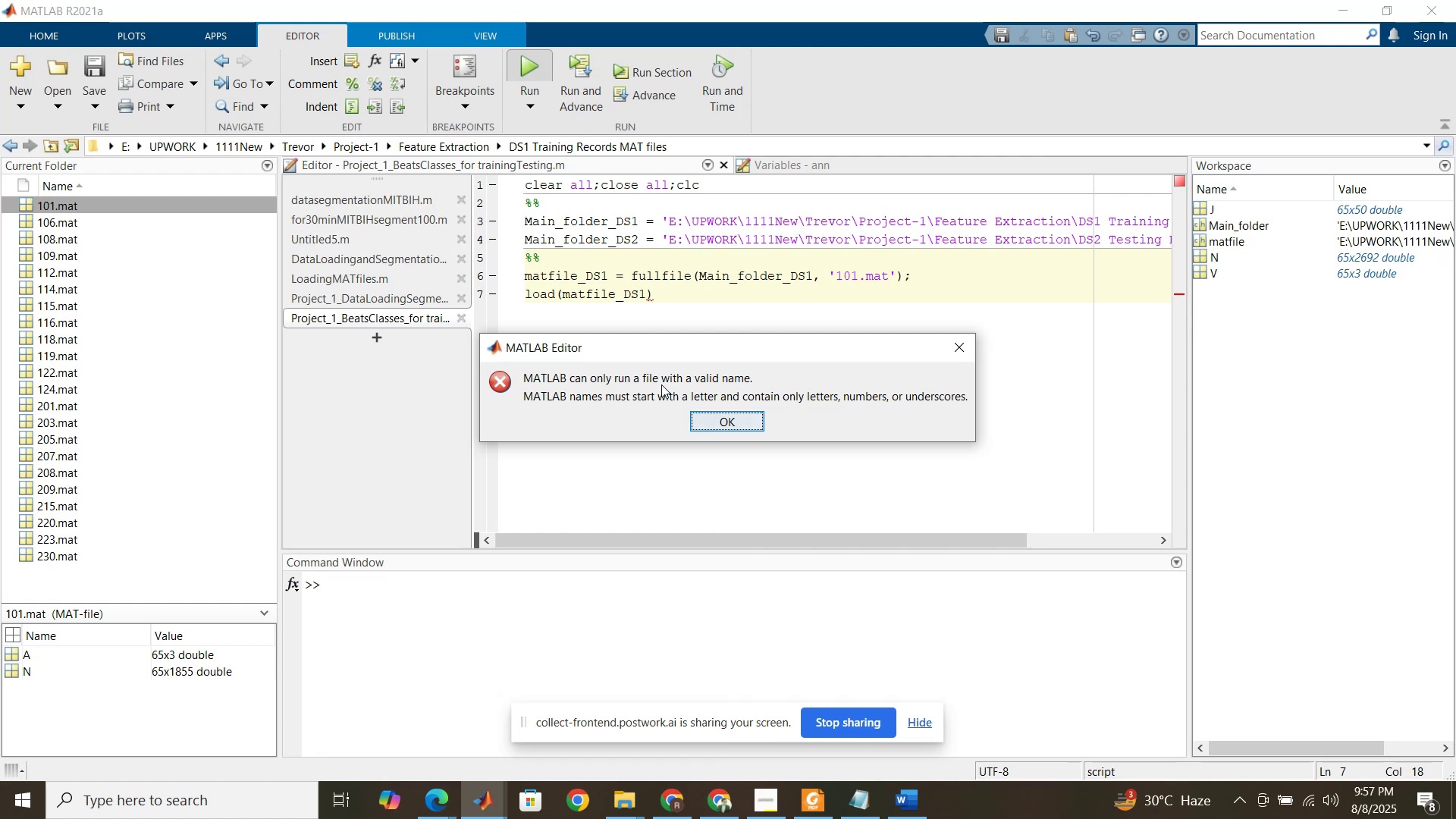 
left_click([964, 354])
 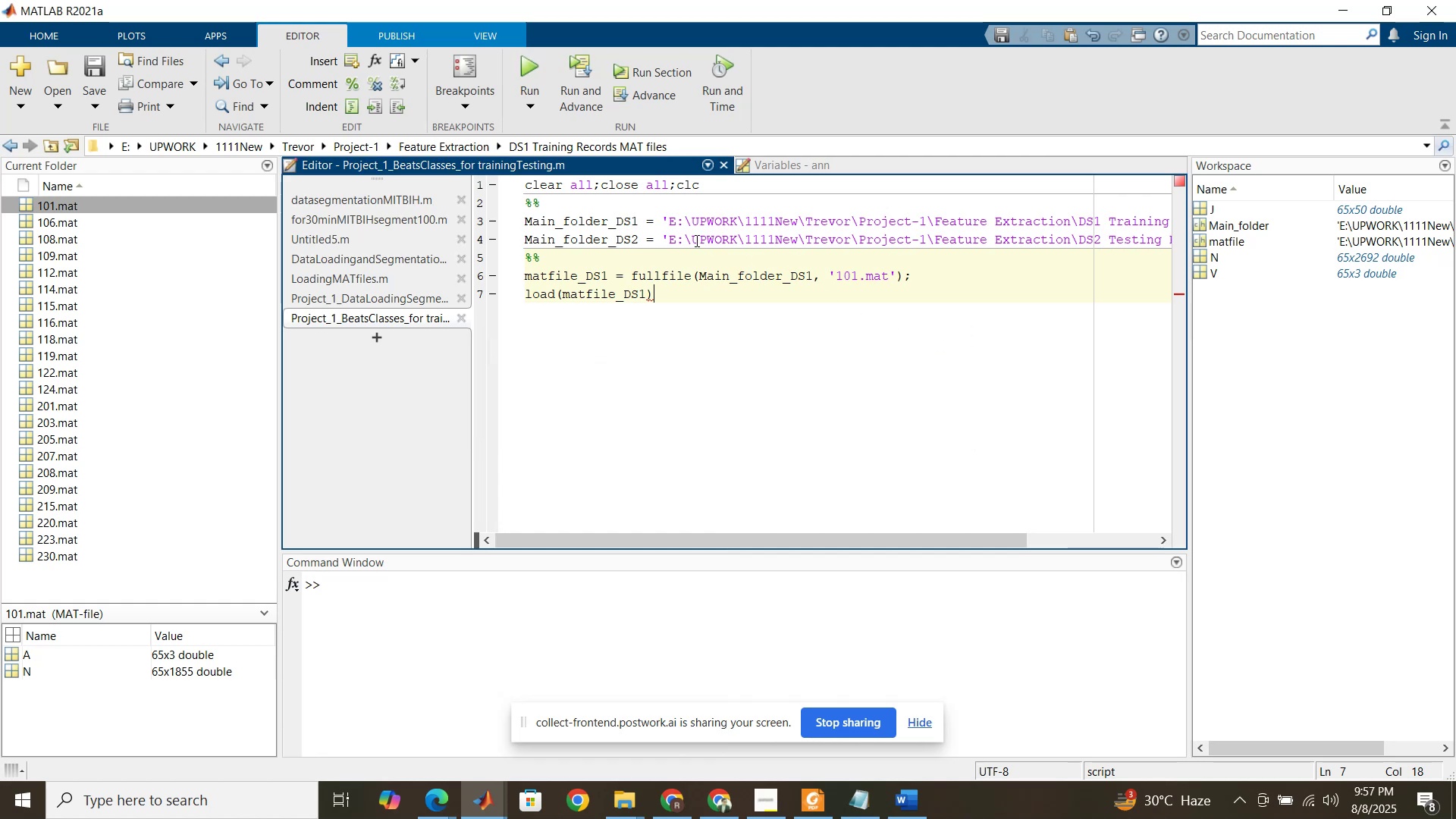 
left_click([692, 239])
 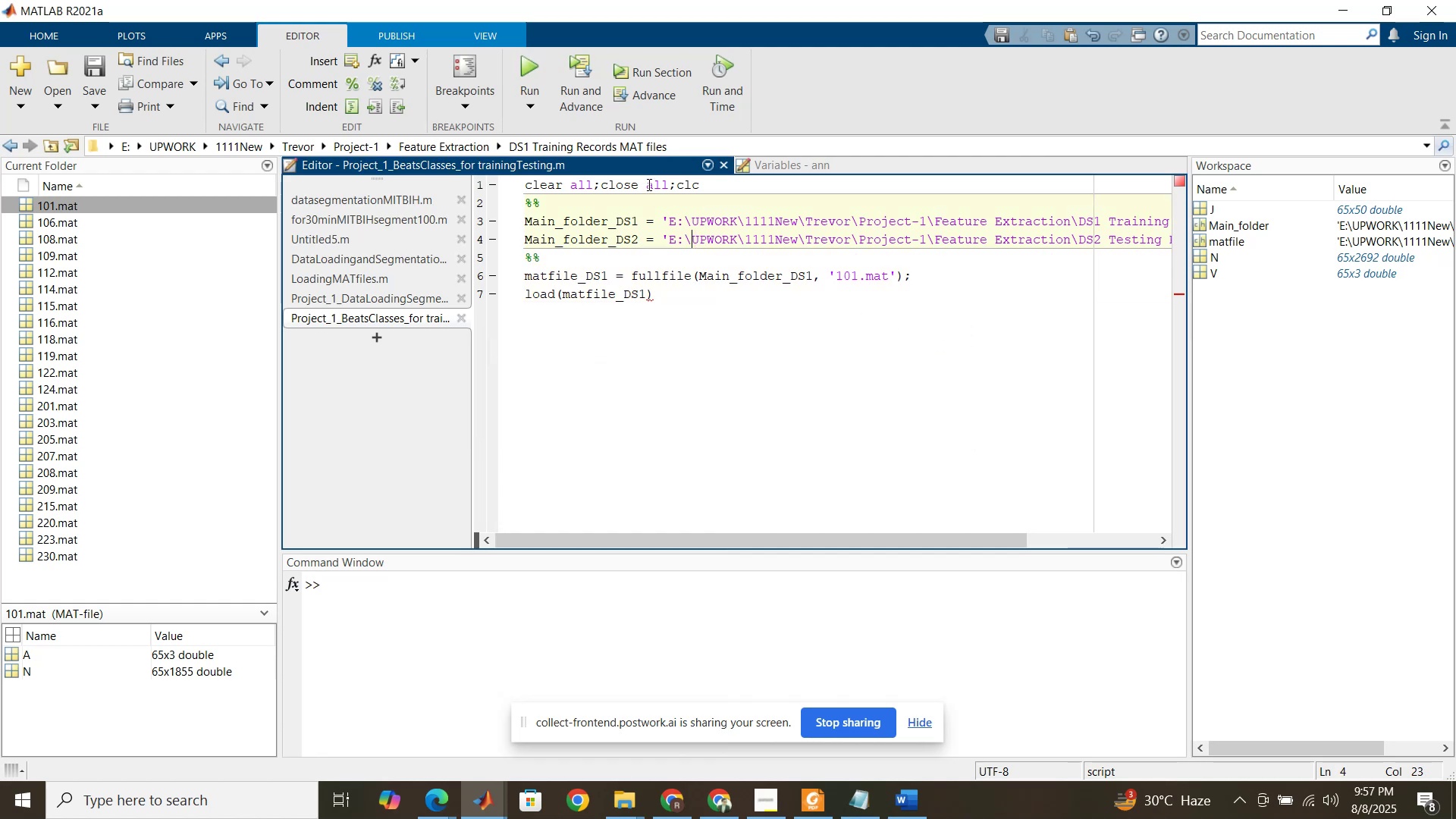 
left_click([648, 184])
 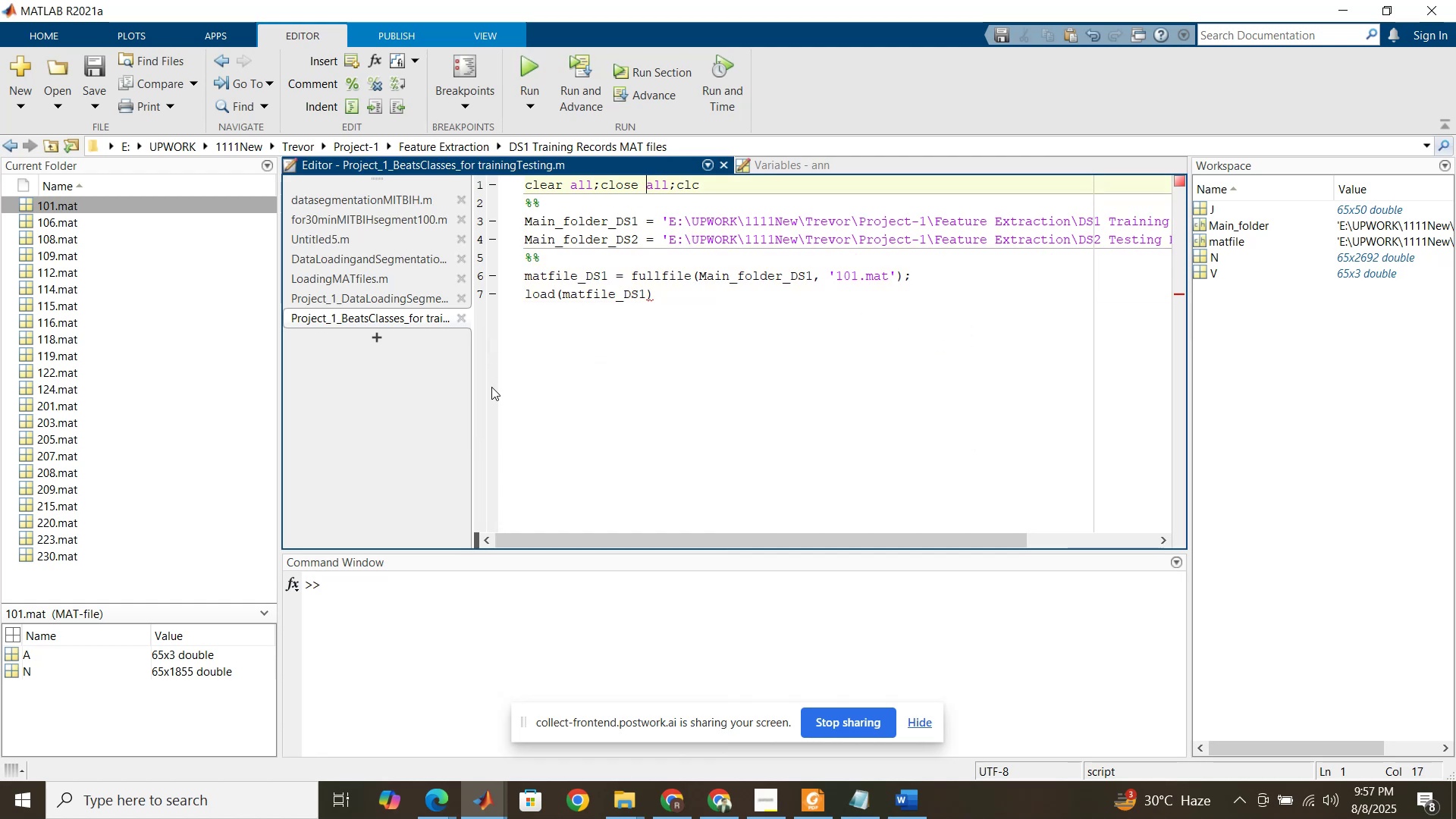 
left_click_drag(start_coordinate=[472, 398], to_coordinate=[625, 400])
 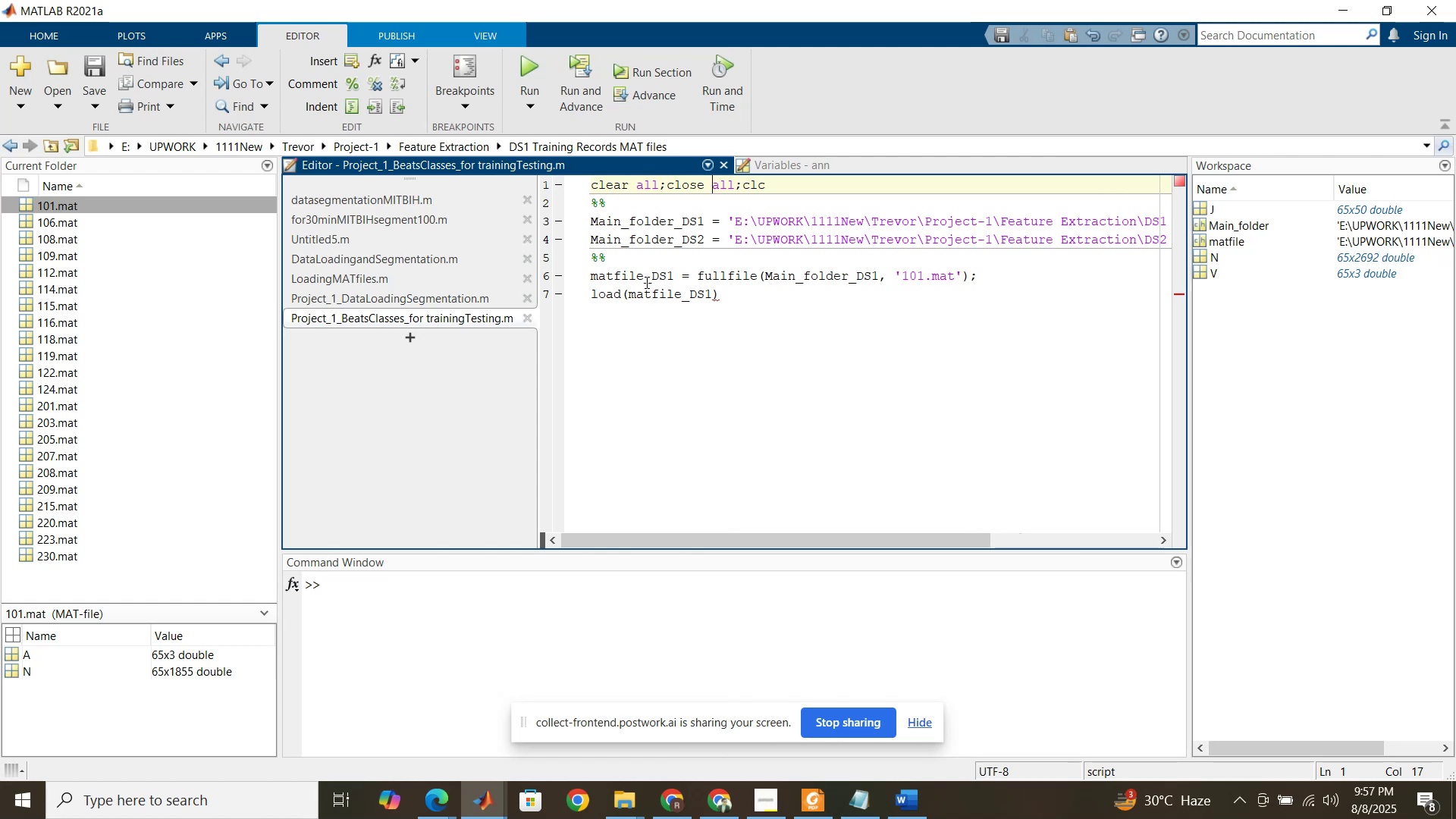 
left_click([645, 282])
 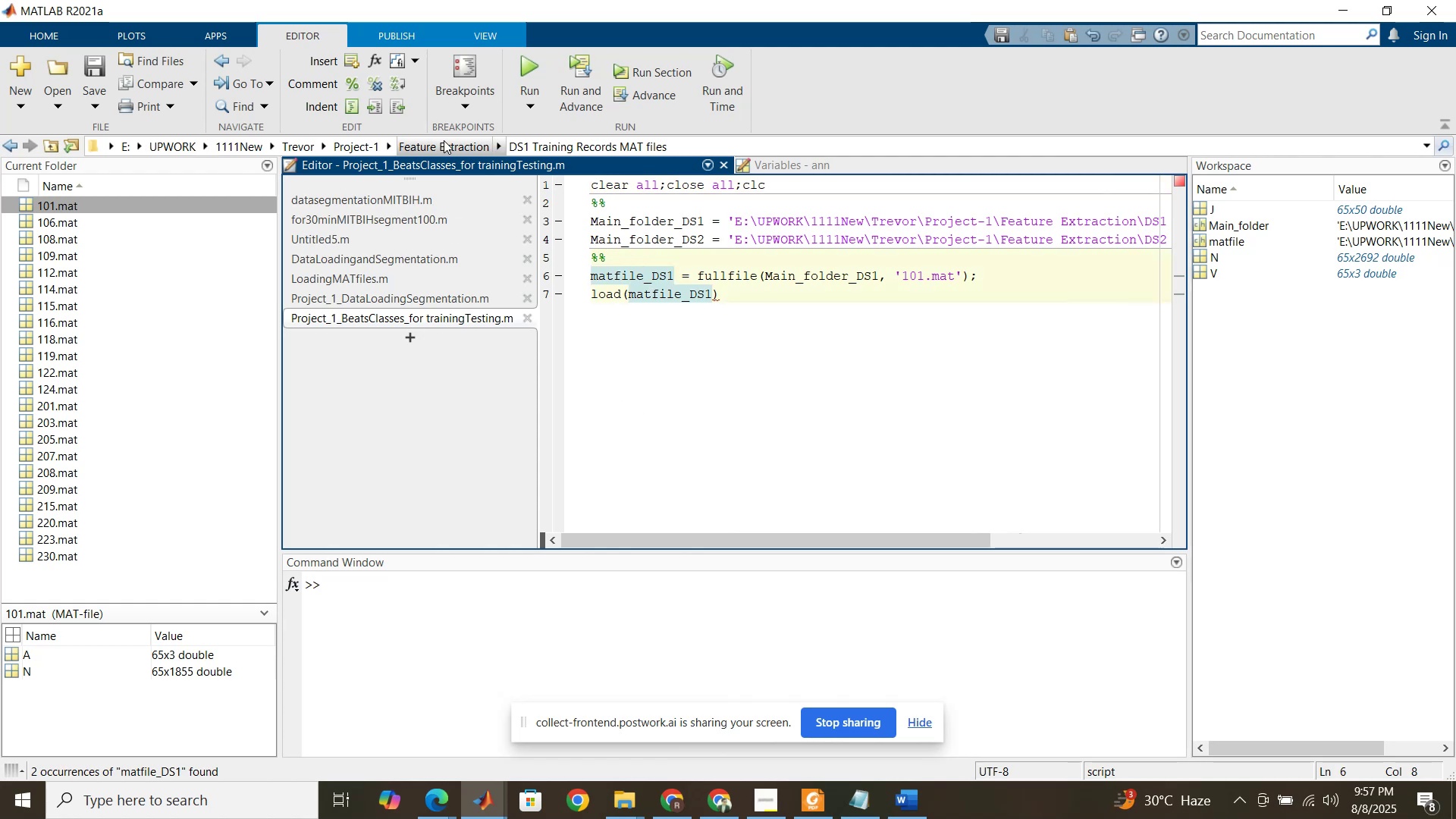 
left_click([453, 140])
 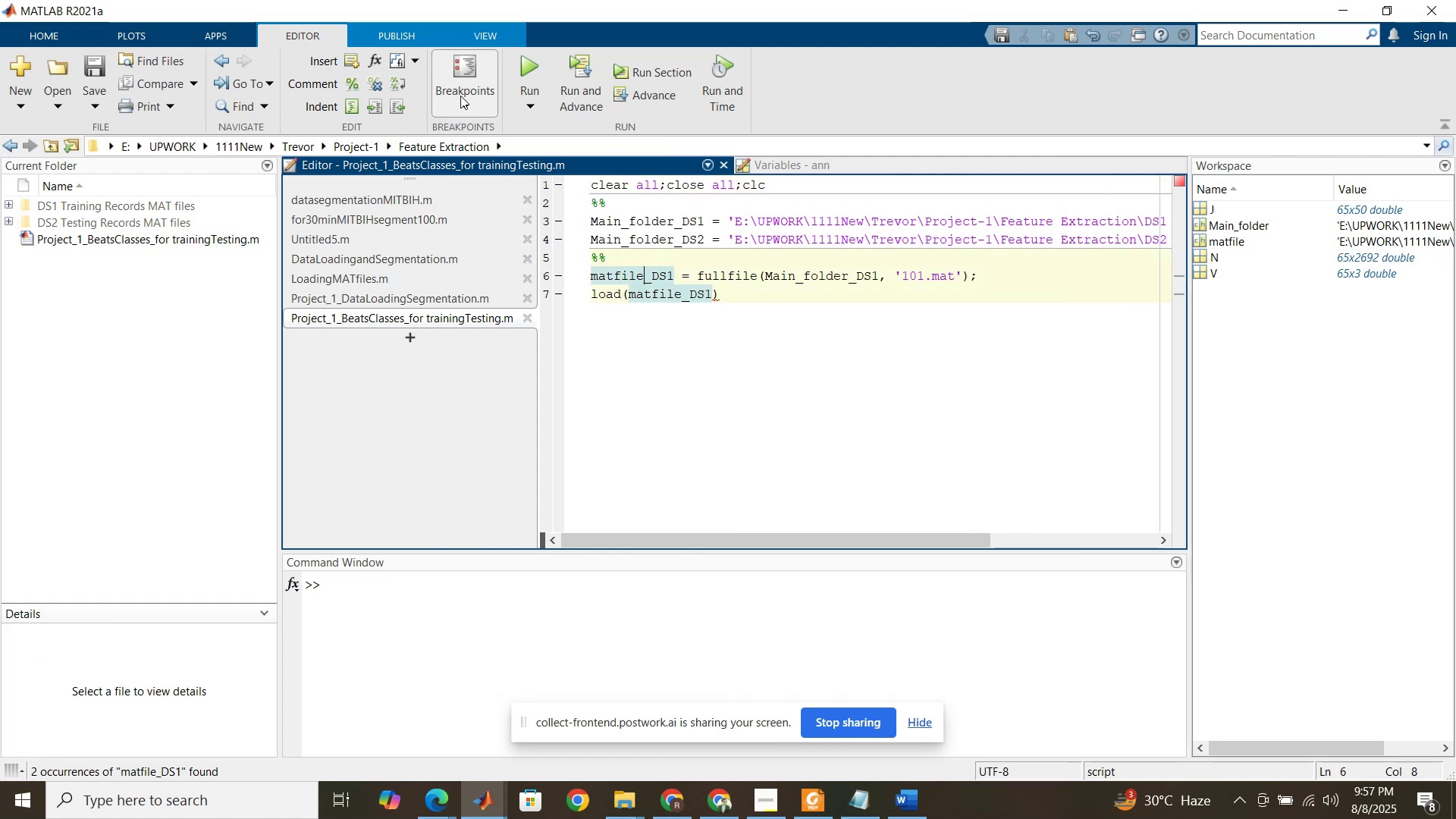 
left_click([525, 71])
 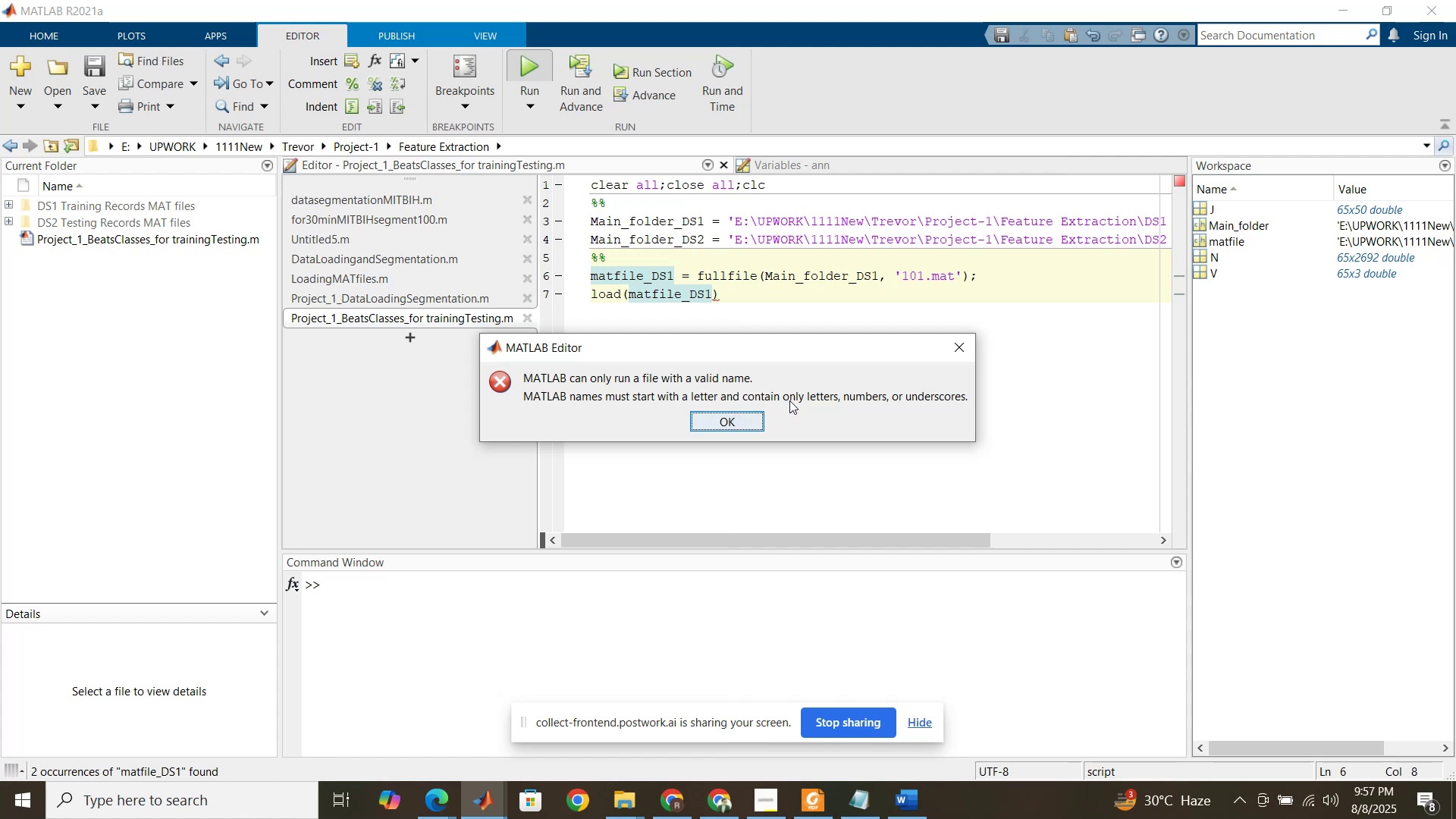 
wait(13.01)
 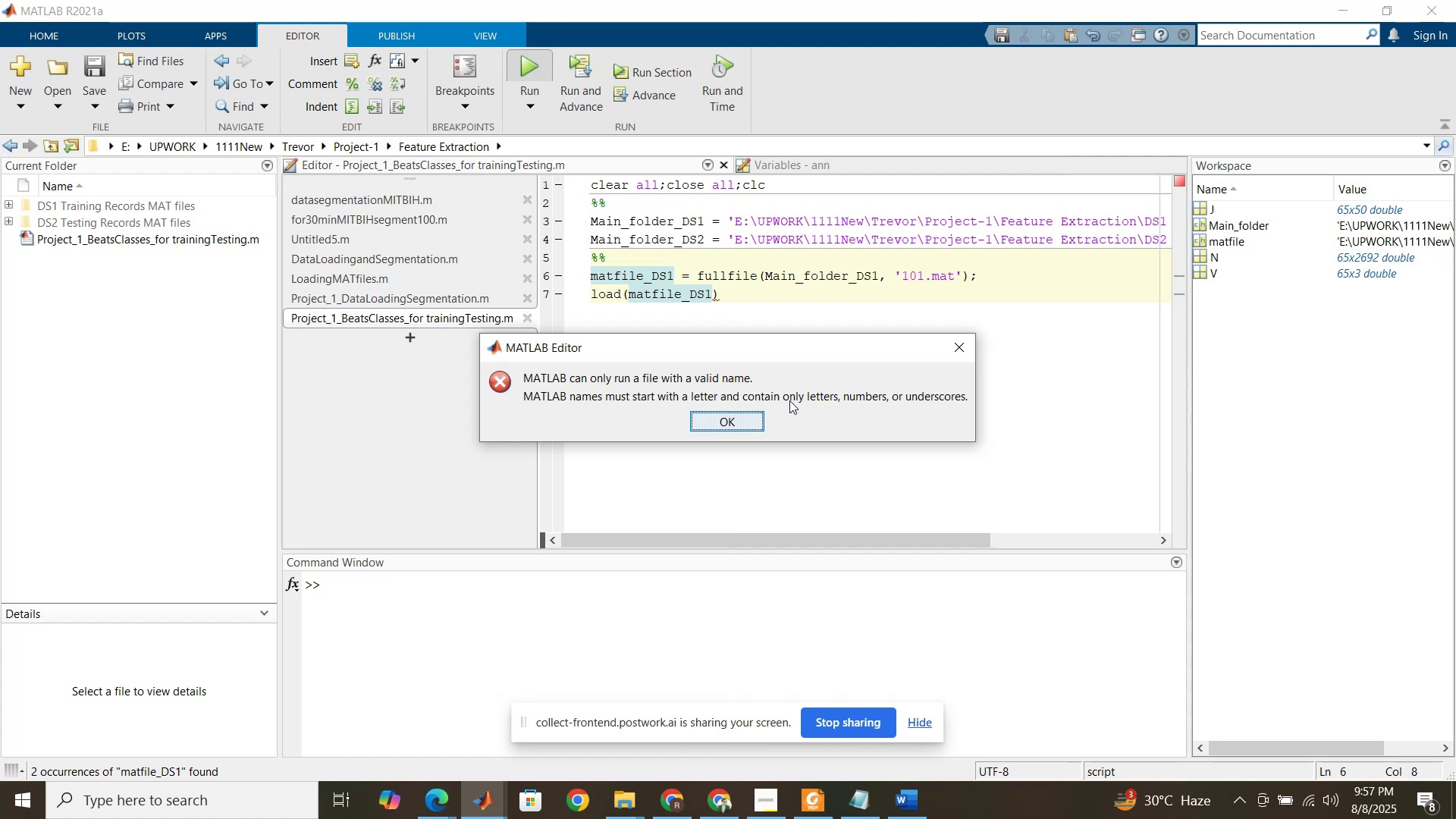 
left_click([717, 423])
 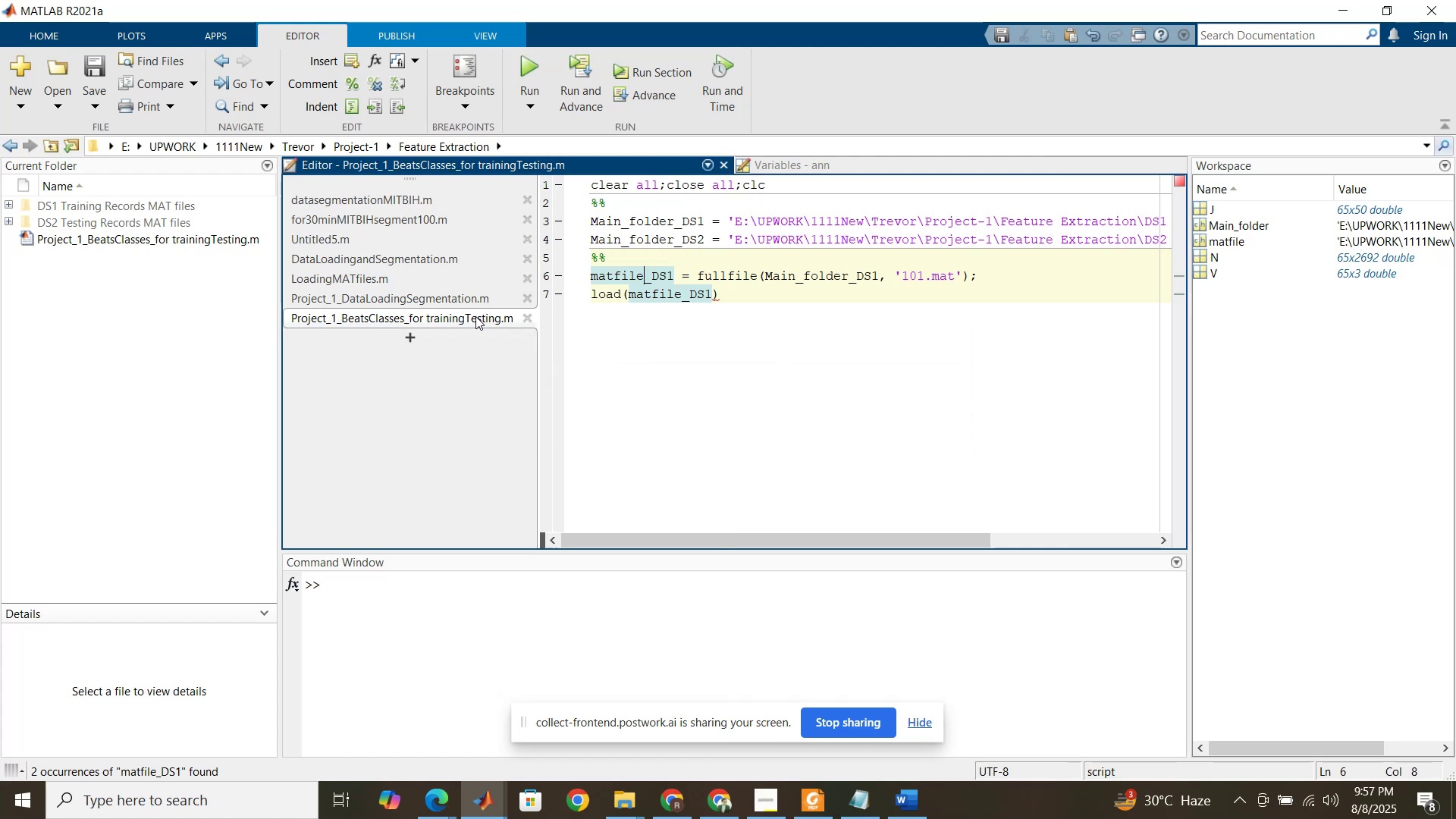 
left_click([475, 316])
 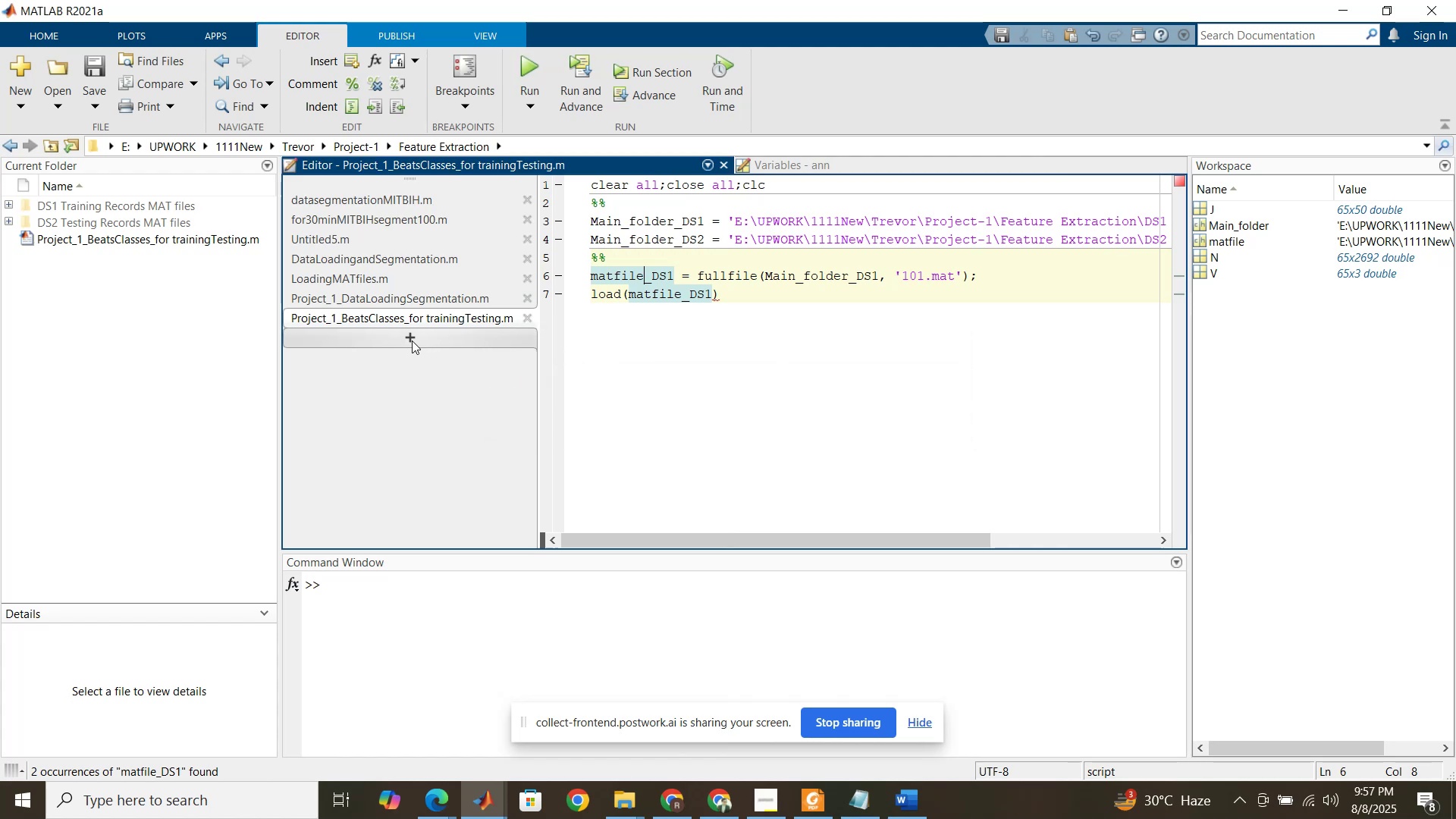 
left_click([412, 340])
 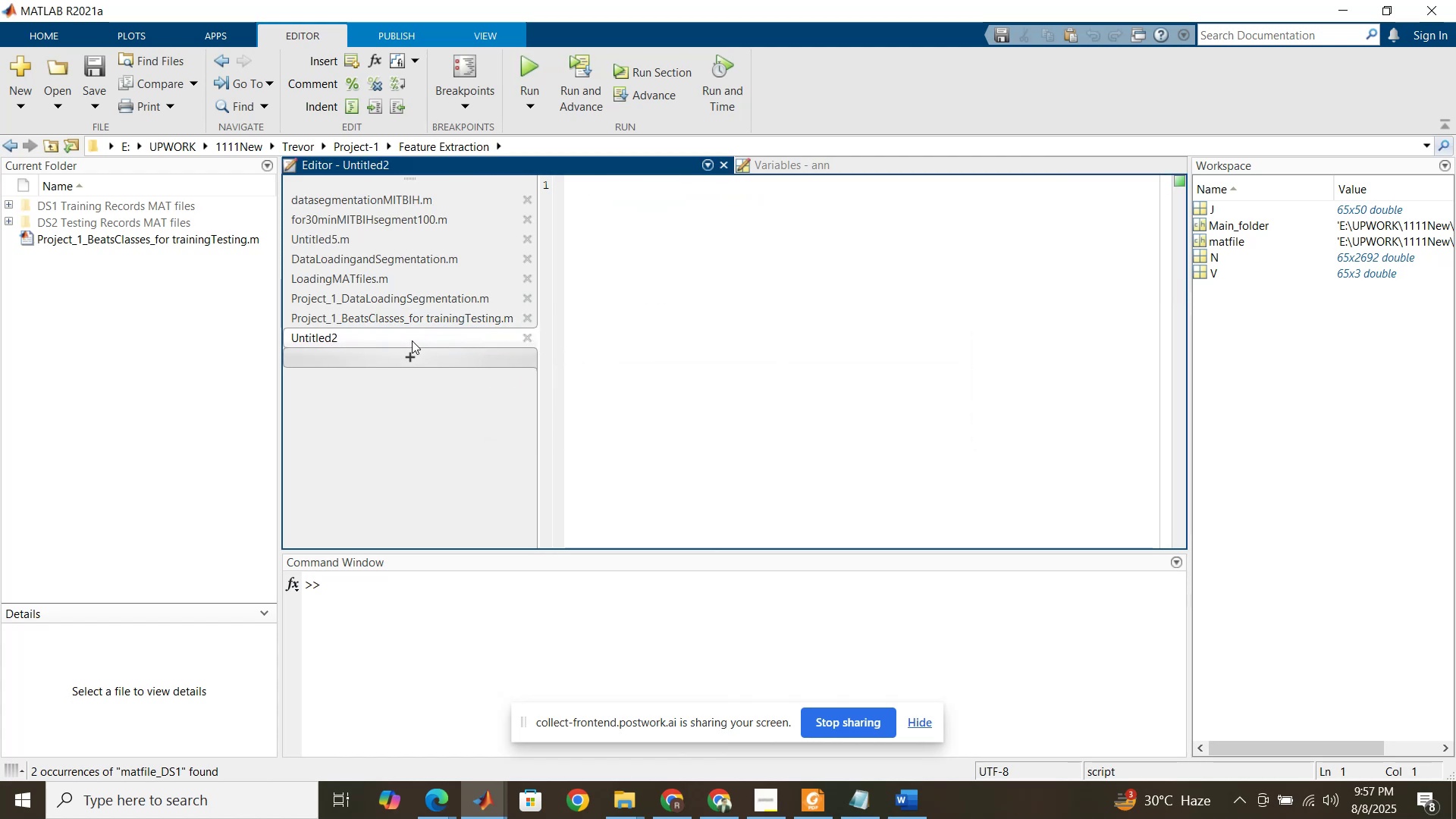 
mouse_move([413, 337])
 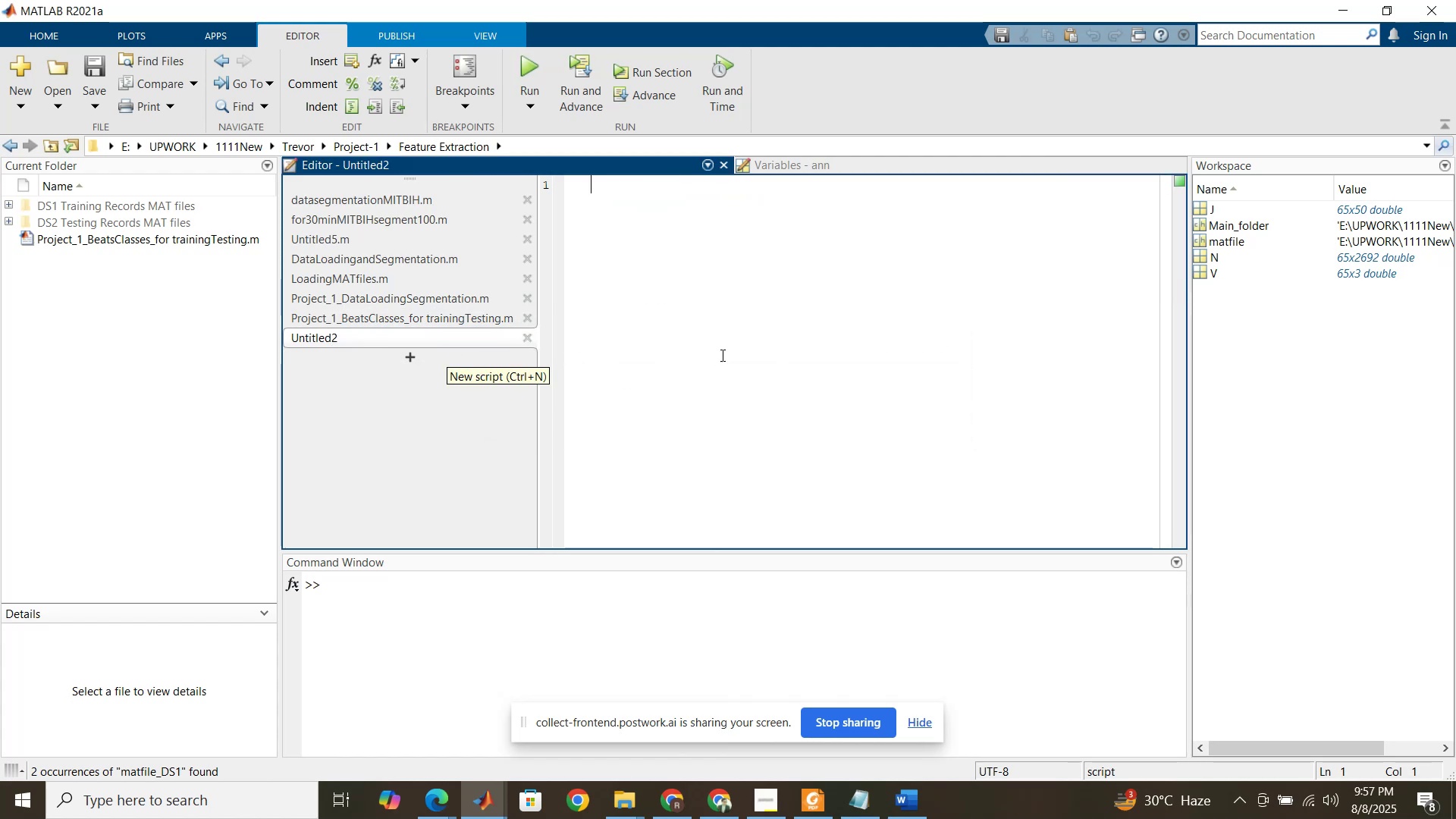 
key(Control+S)
 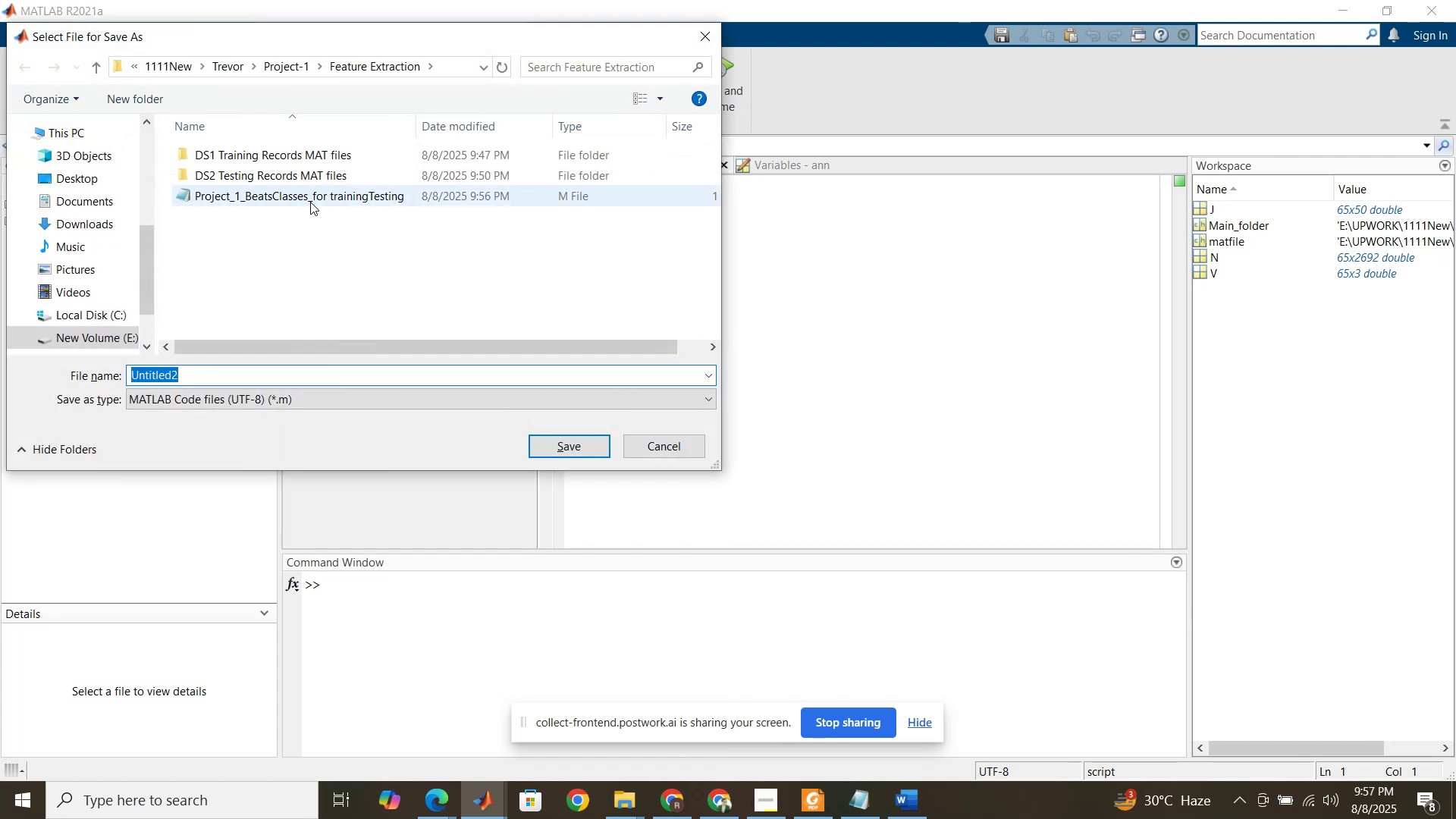 
left_click([309, 197])
 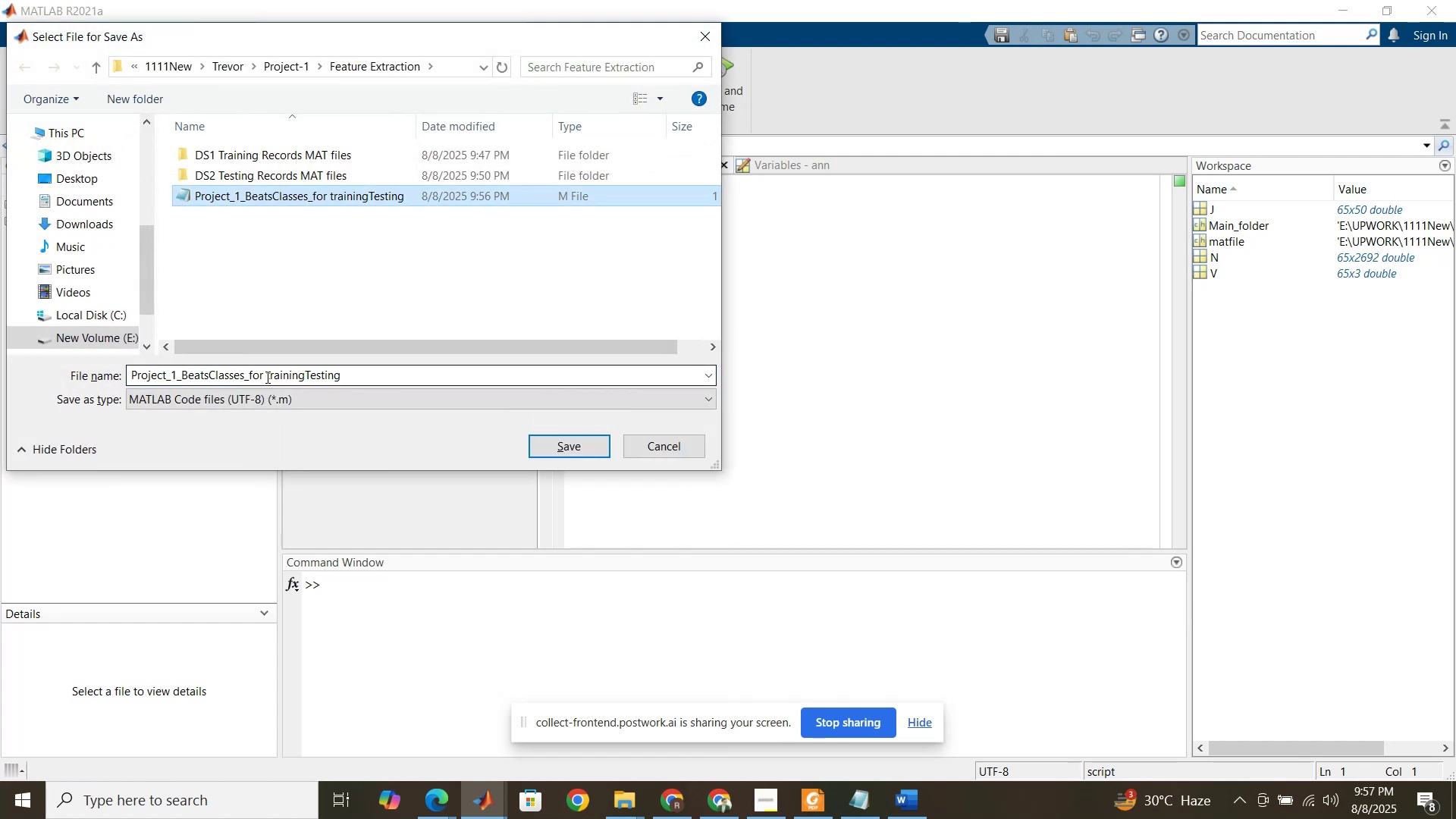 
left_click([265, 375])
 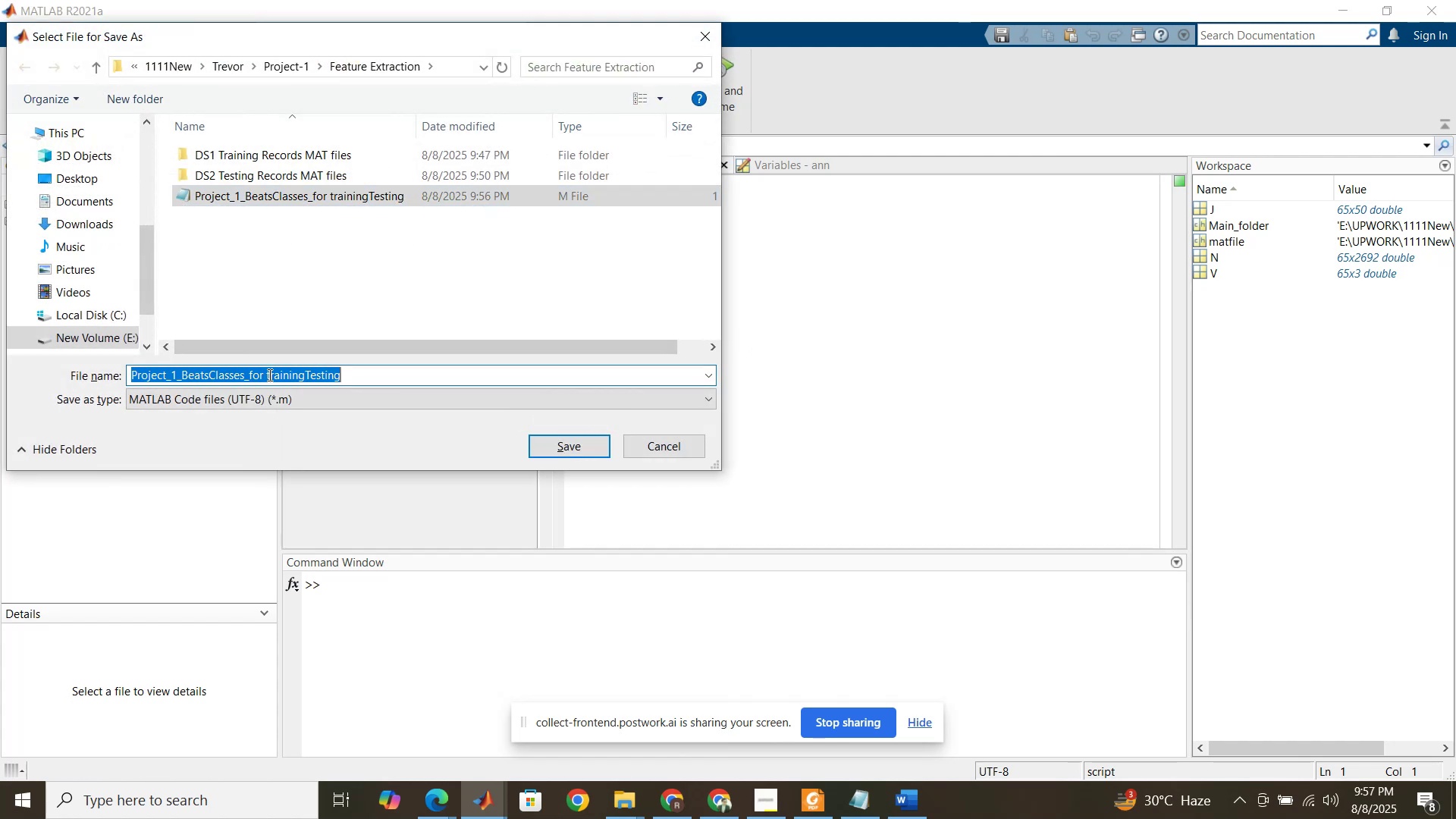 
left_click([268, 375])
 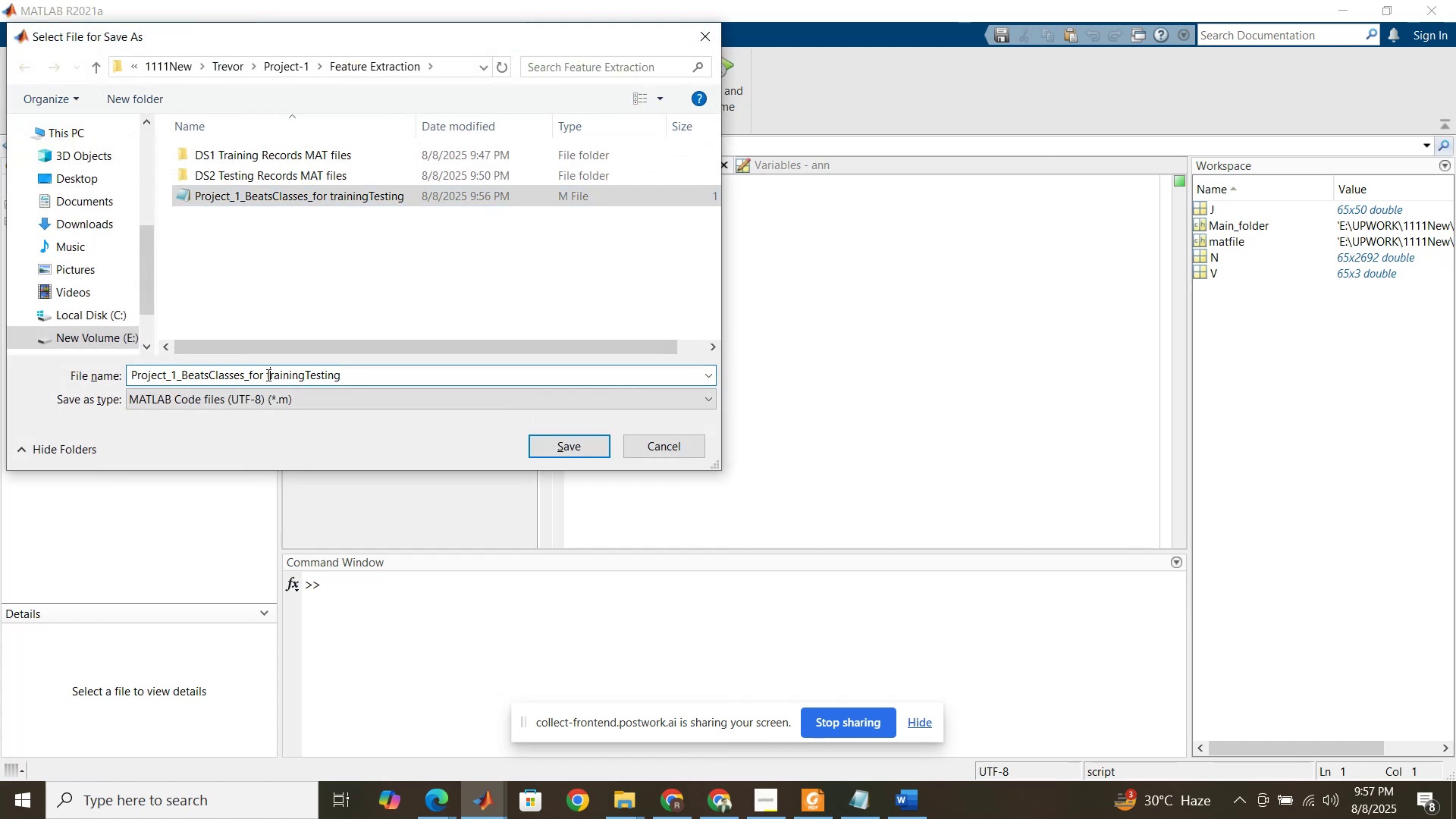 
left_click([266, 375])
 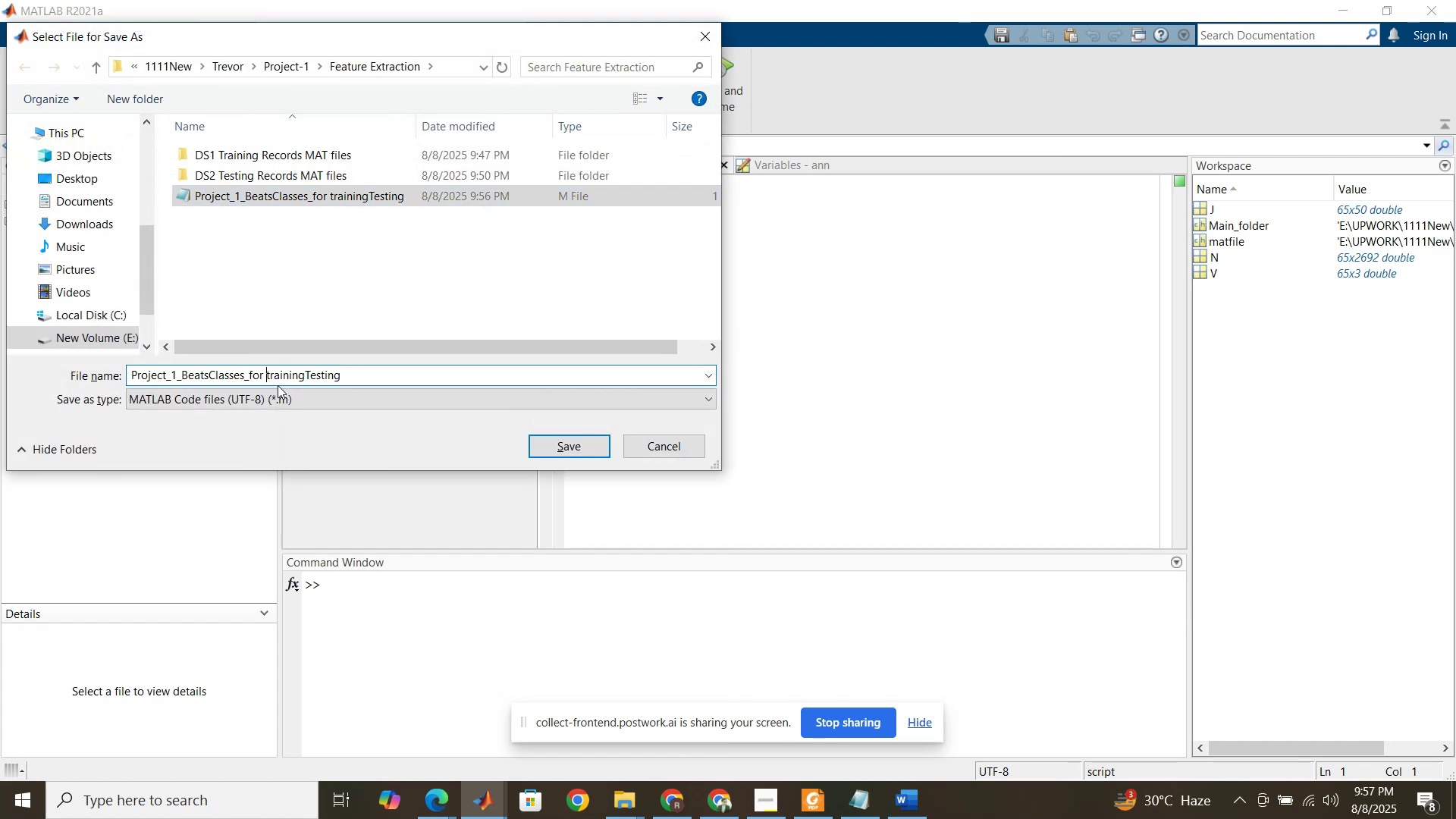 
key(Backspace)
 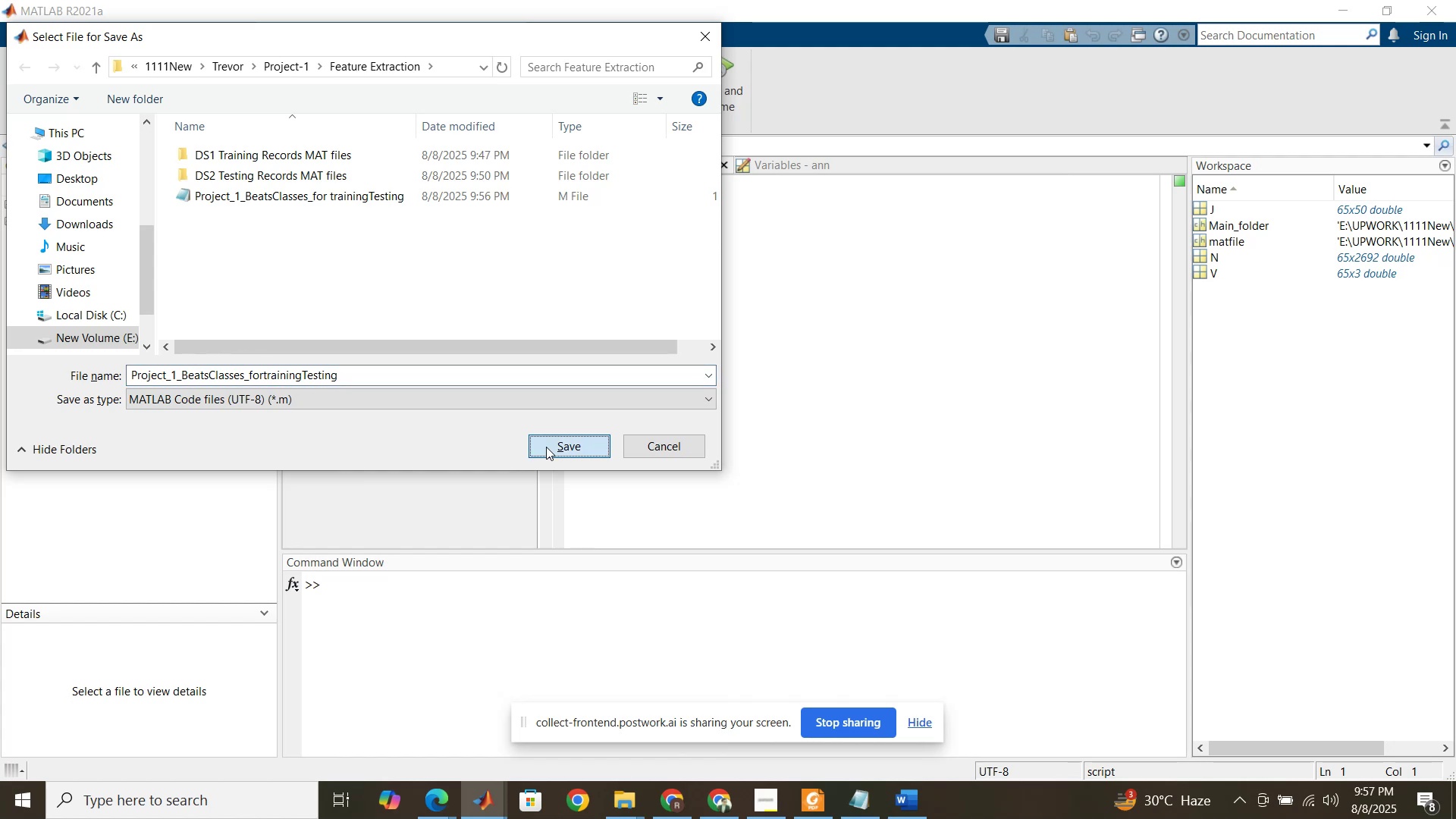 
left_click([546, 447])
 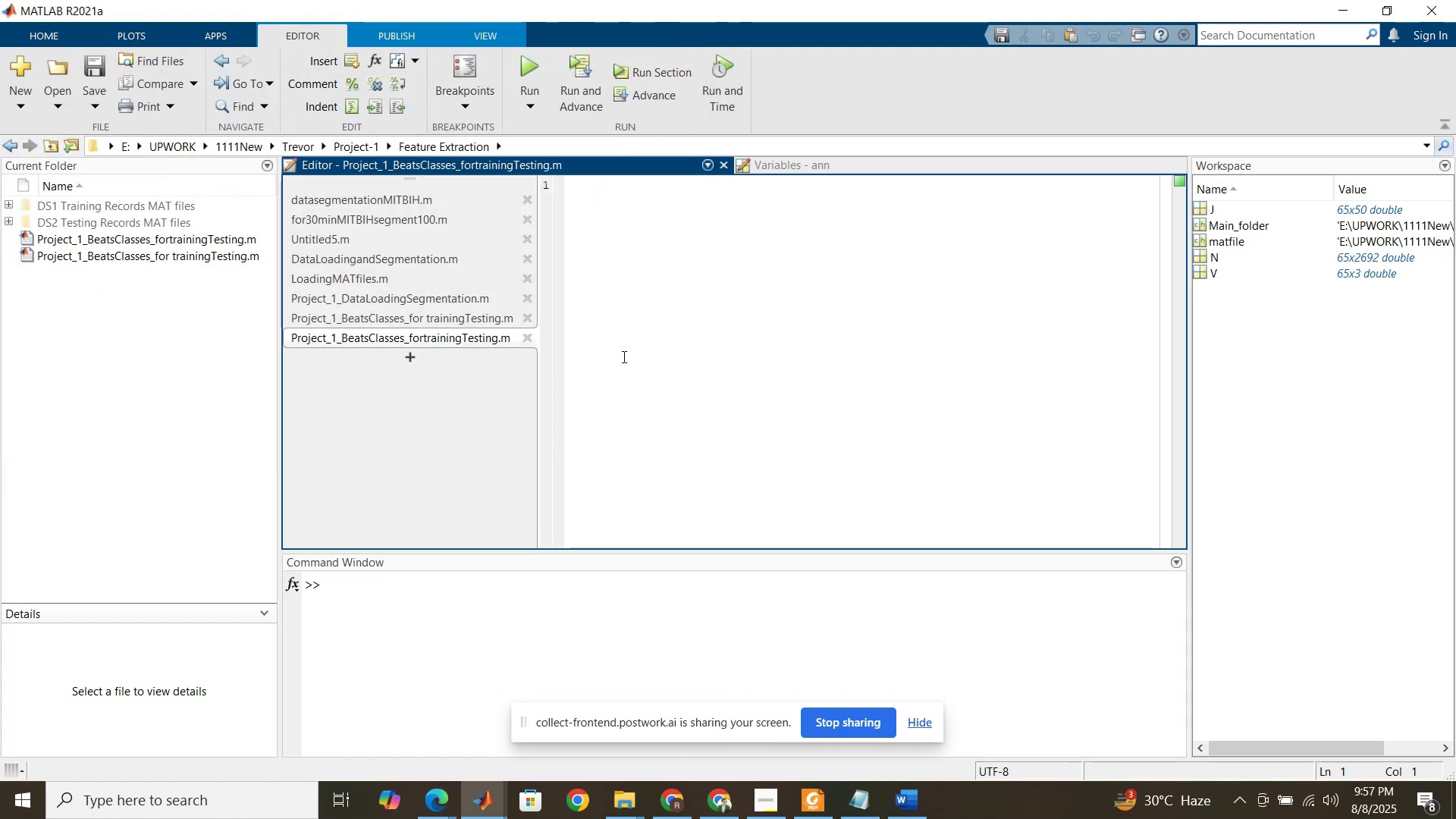 
left_click([623, 339])
 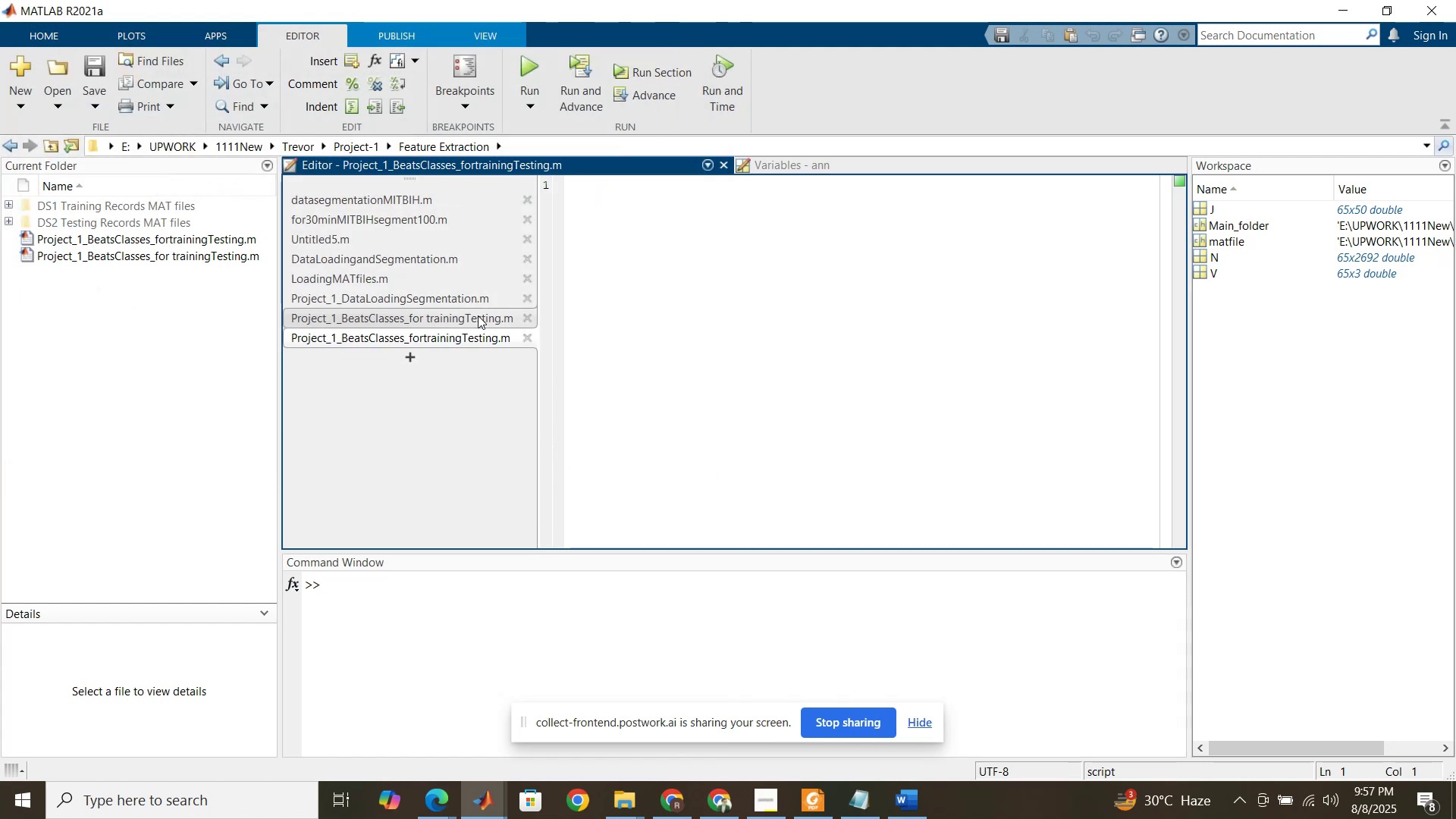 
left_click([478, 315])
 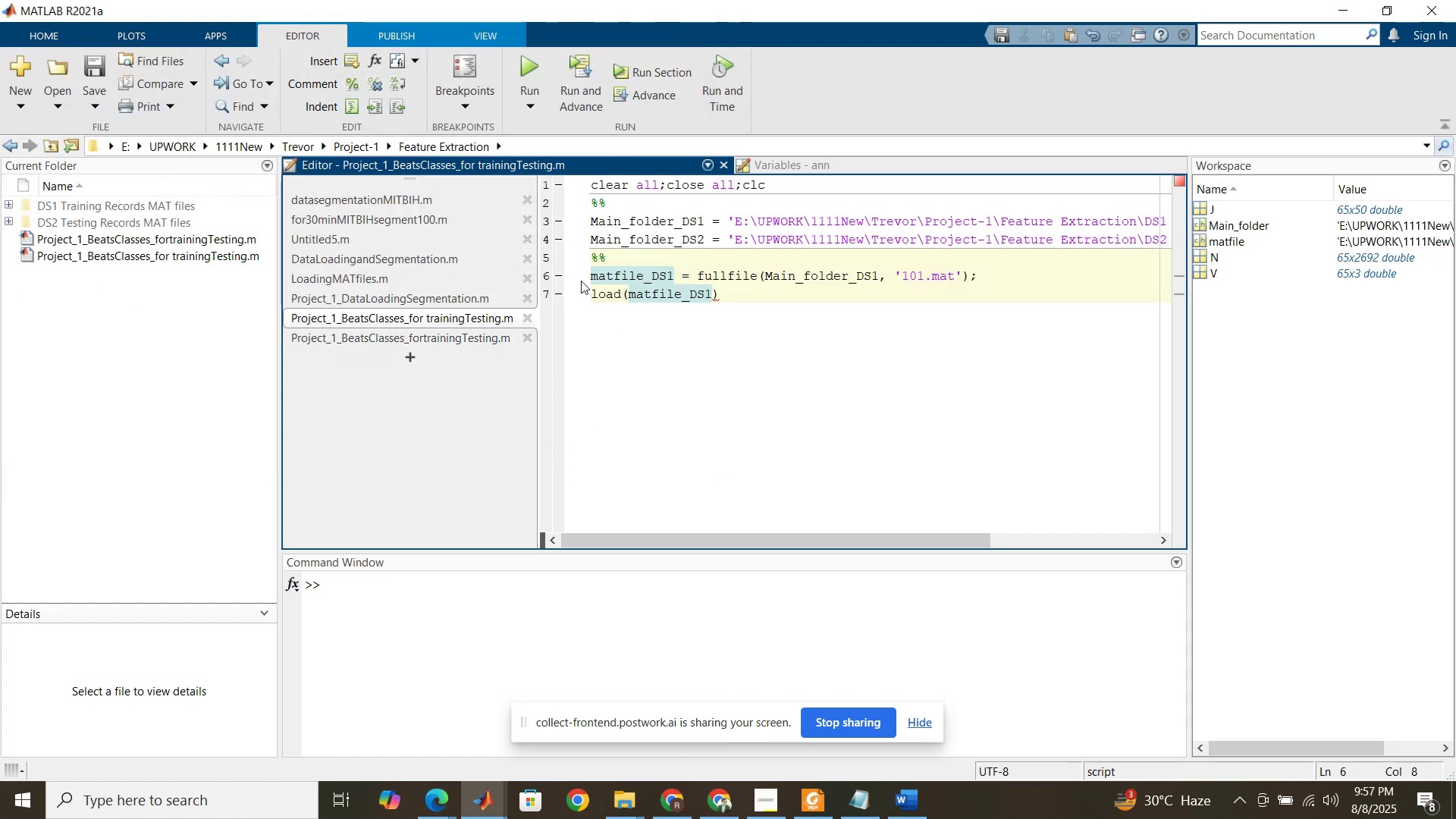 
key(Control+A)
 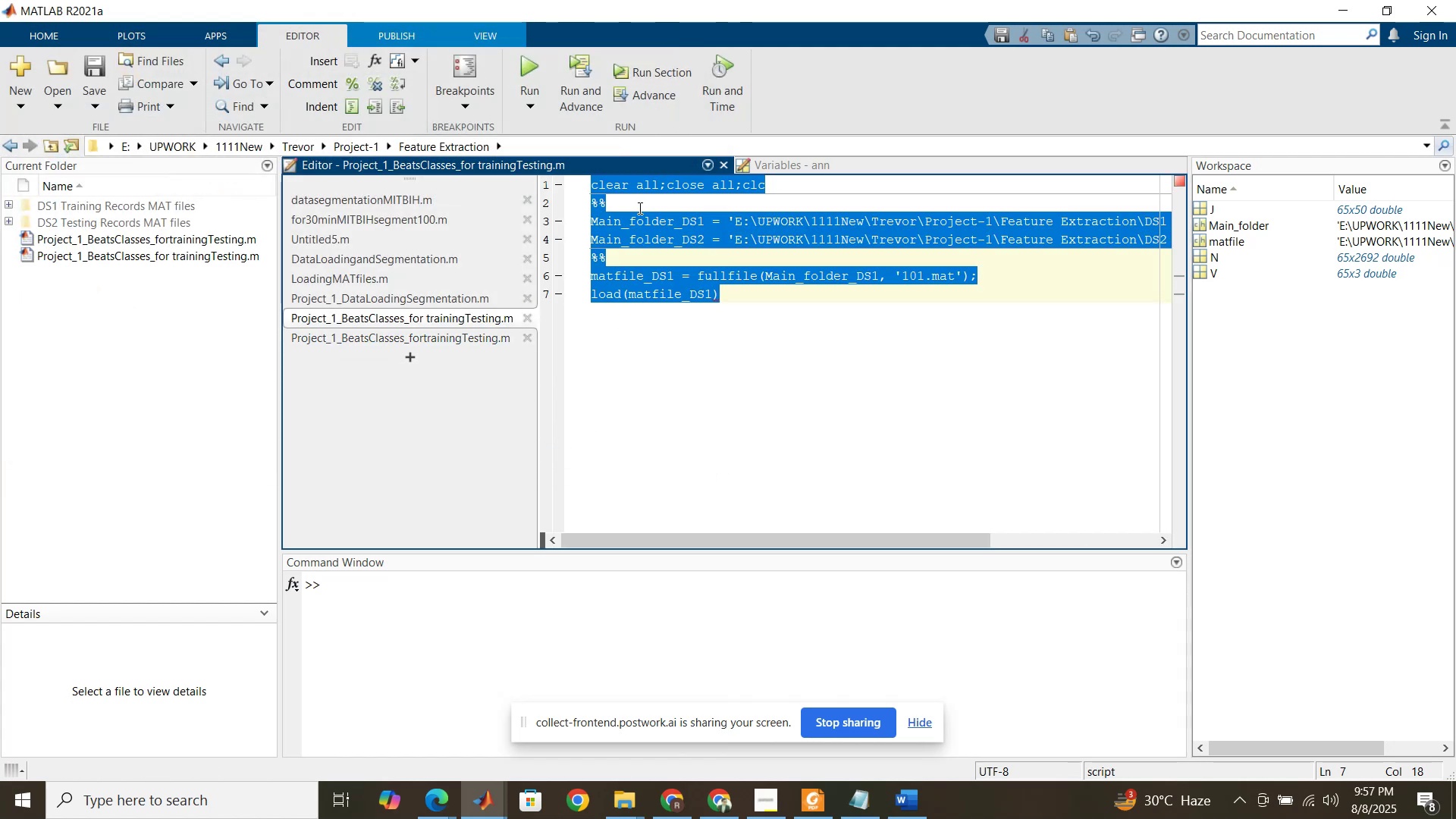 
key(Control+X)
 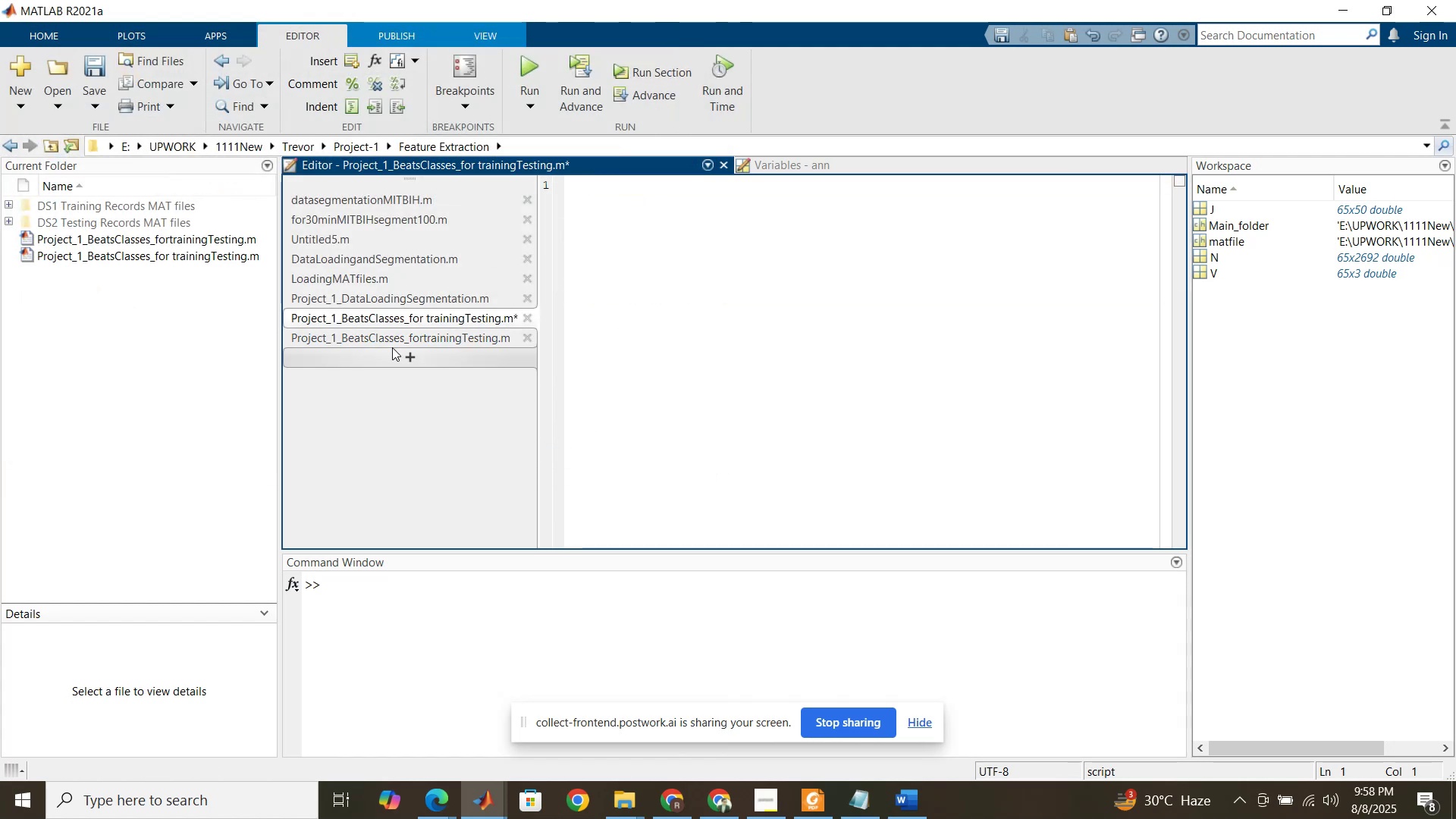 
left_click([396, 334])
 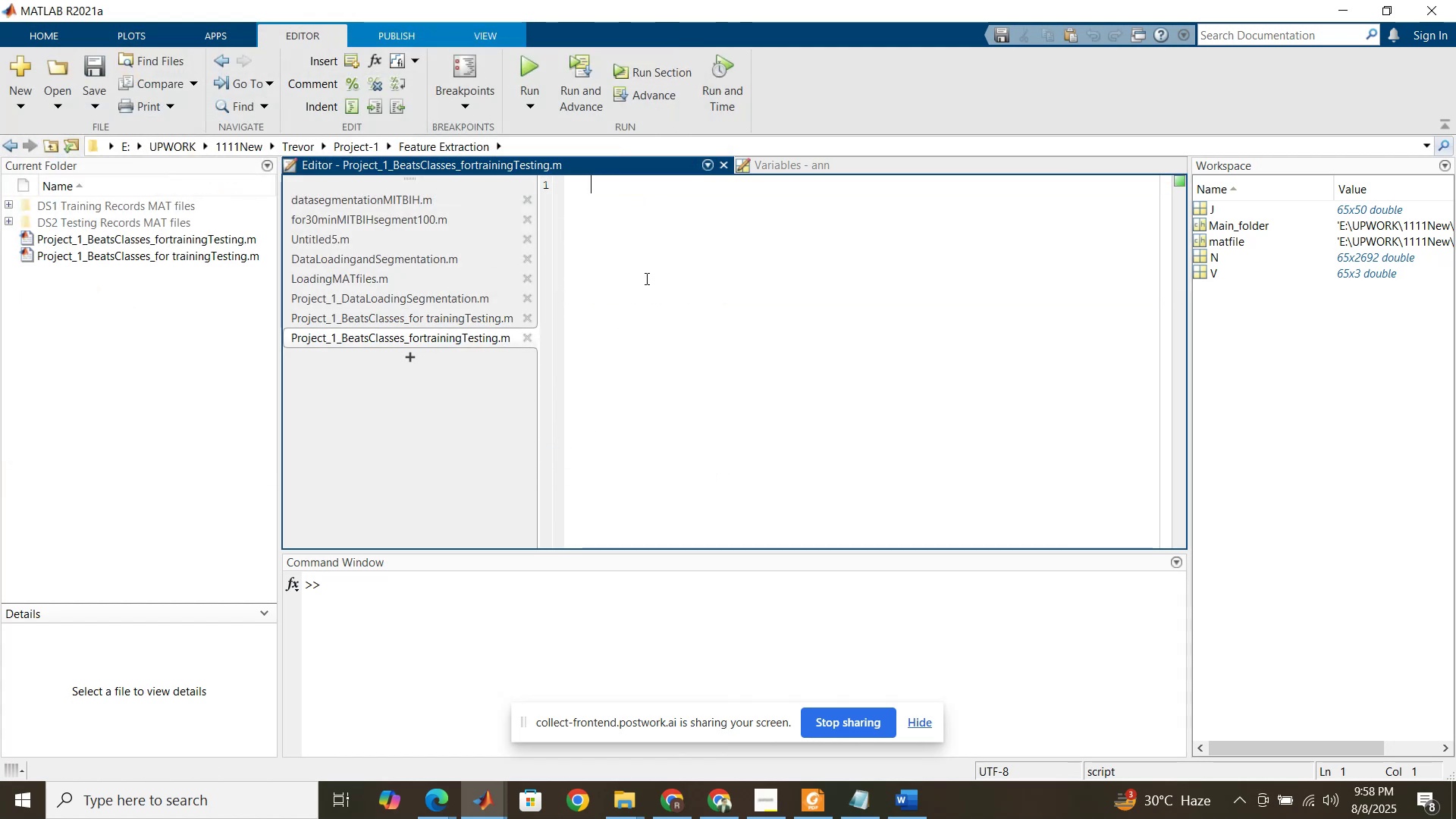 
left_click([645, 278])
 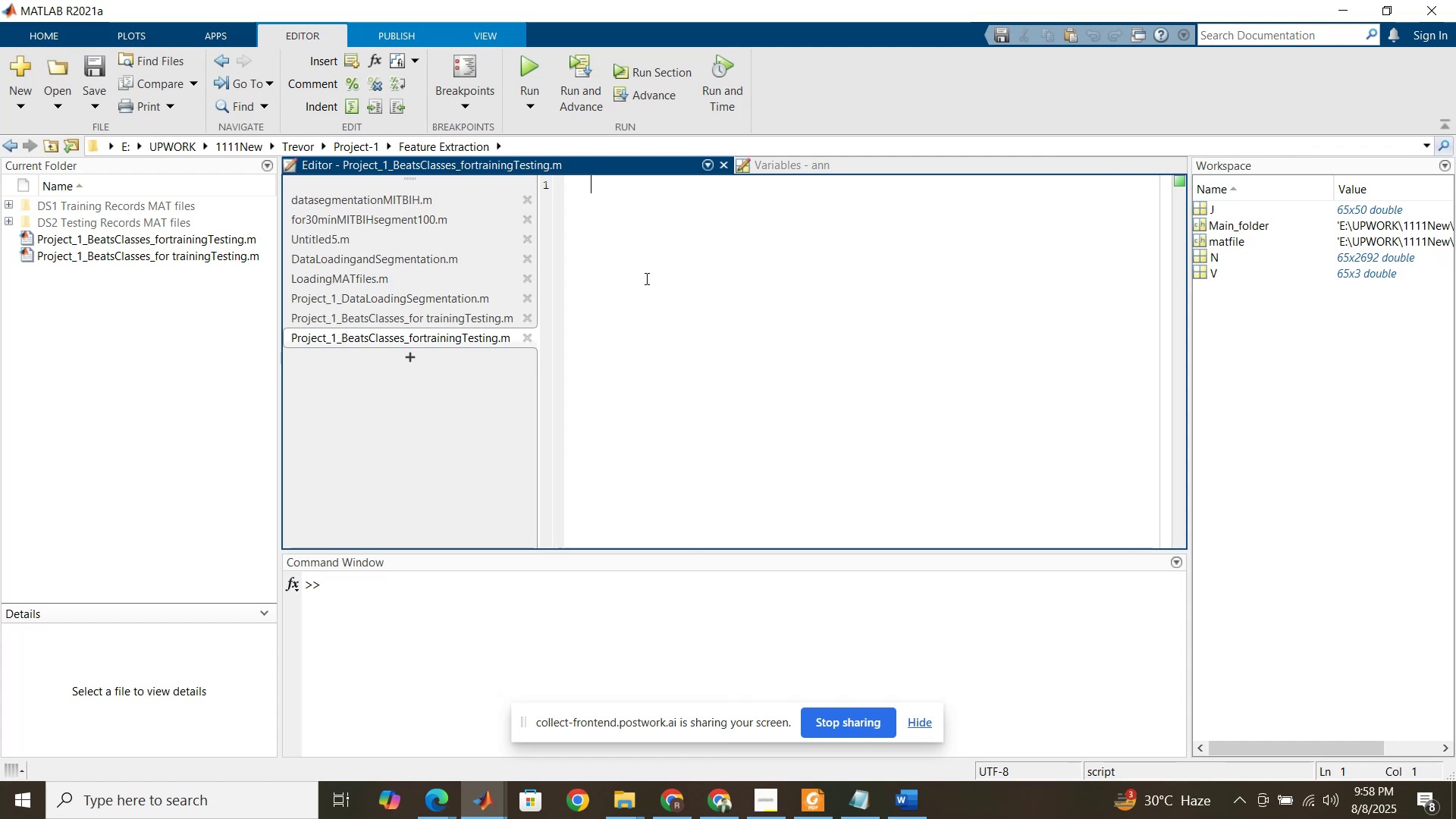 
hold_key(key=ControlLeft, duration=0.72)
 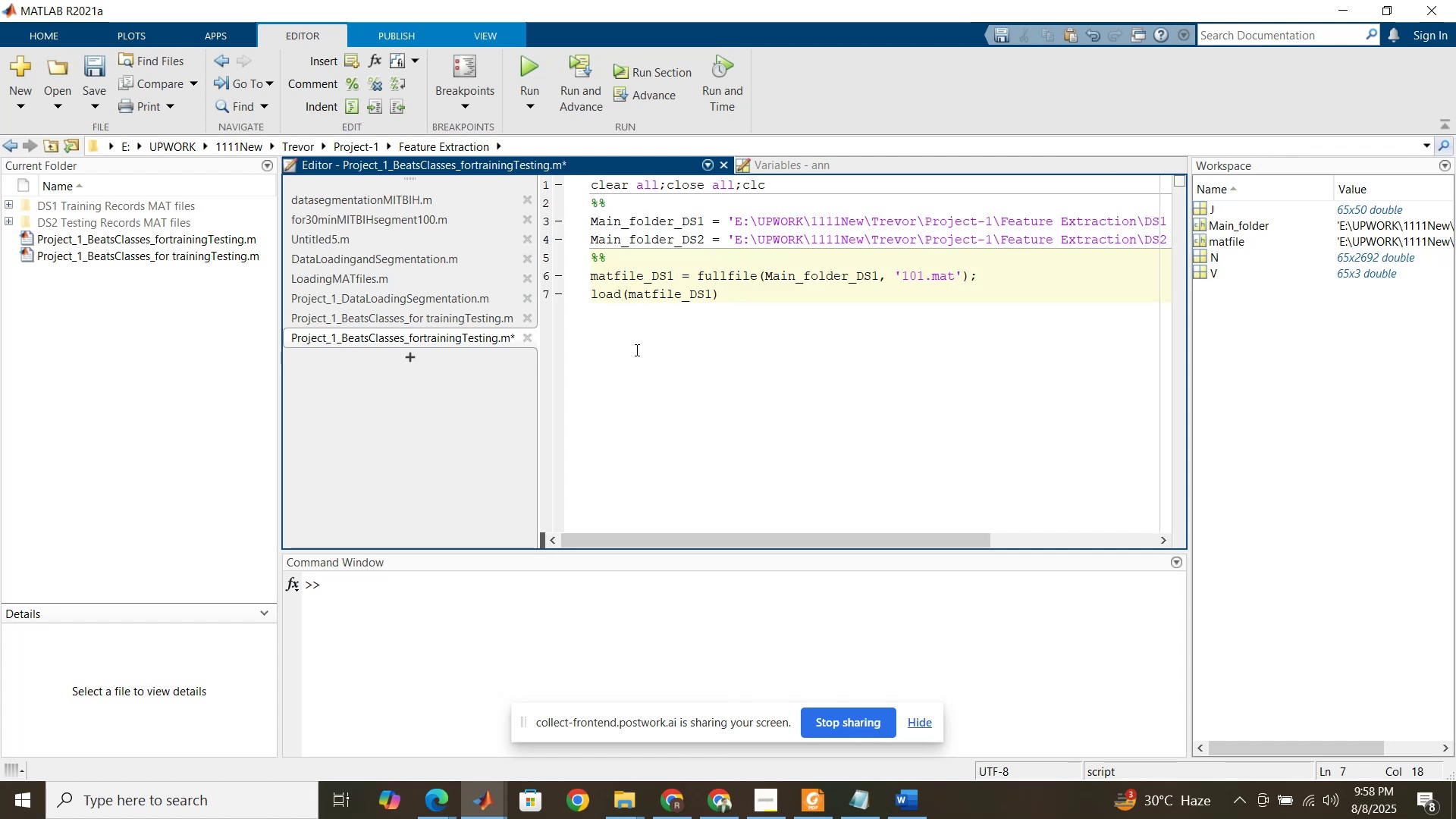 
key(V)
 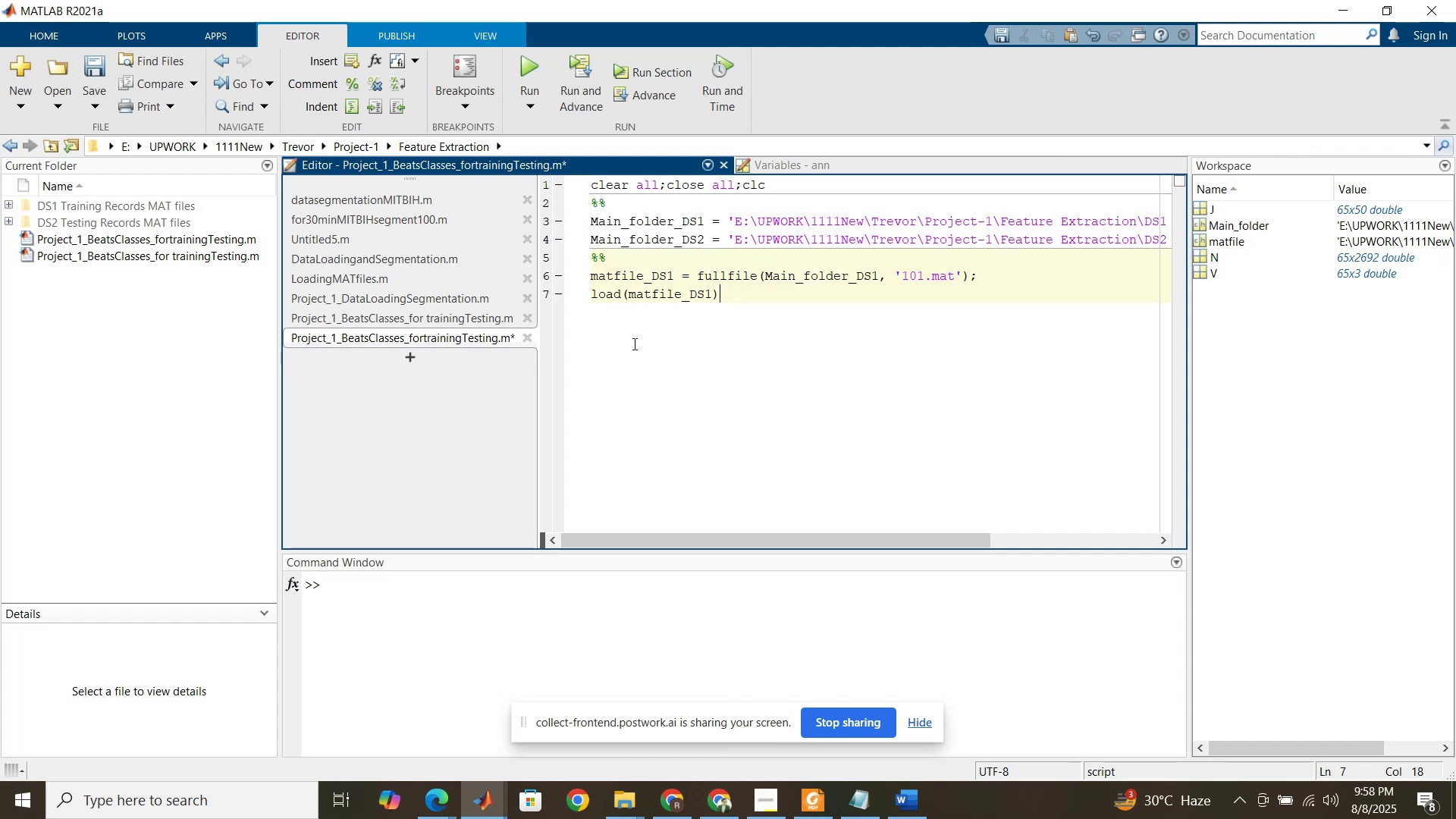 
left_click([635, 350])
 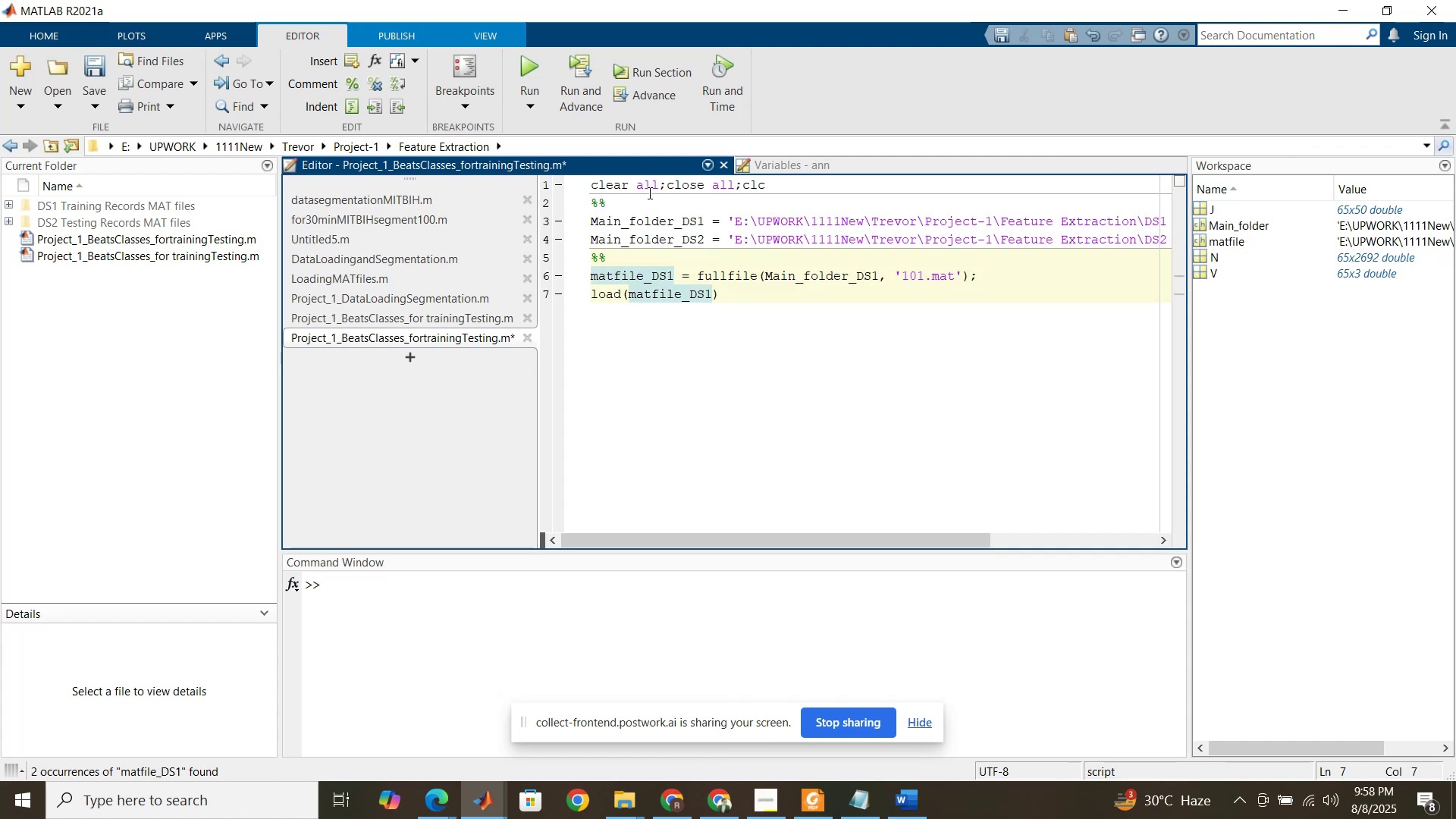 
left_click([648, 190])
 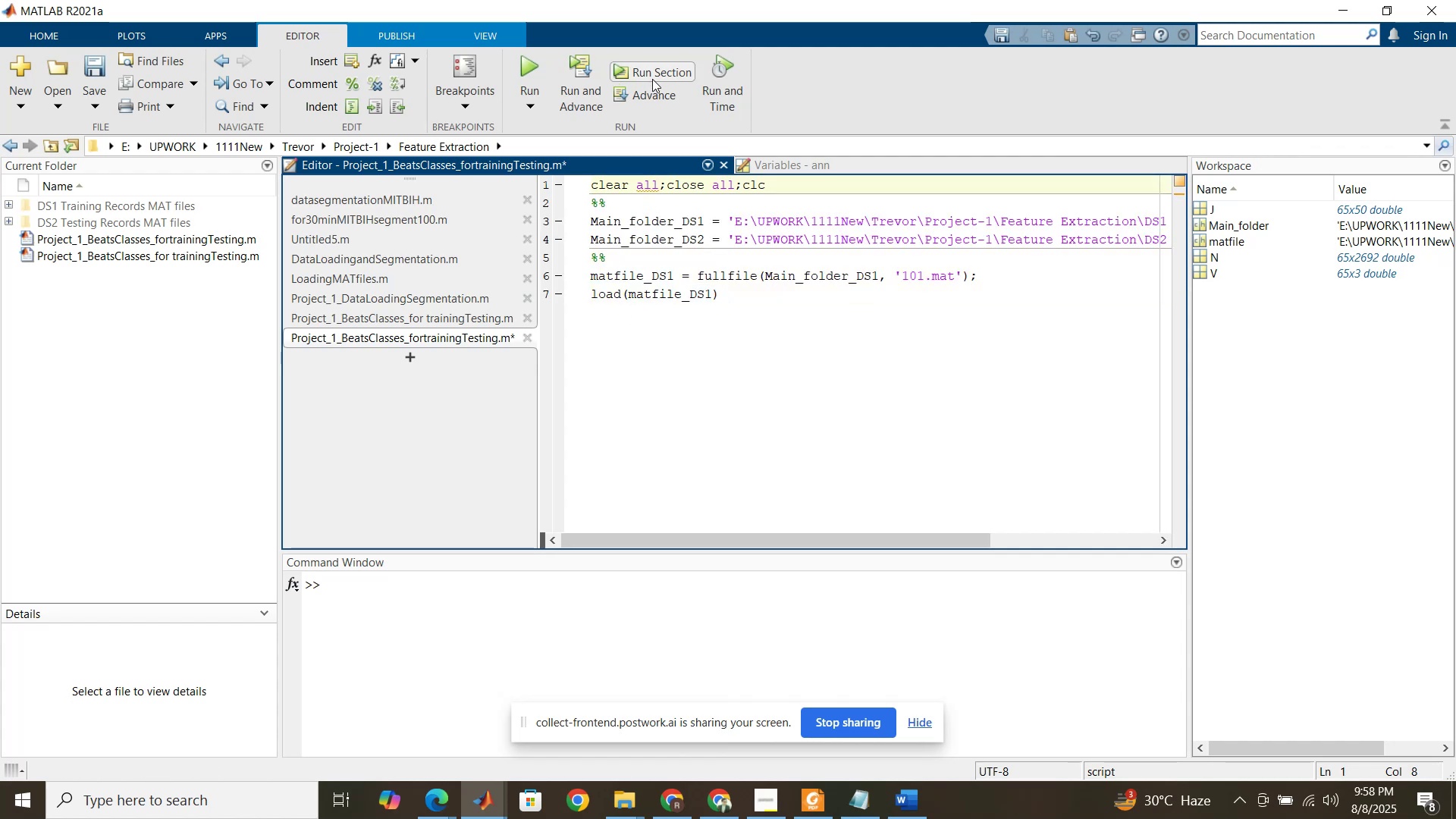 
left_click([652, 78])
 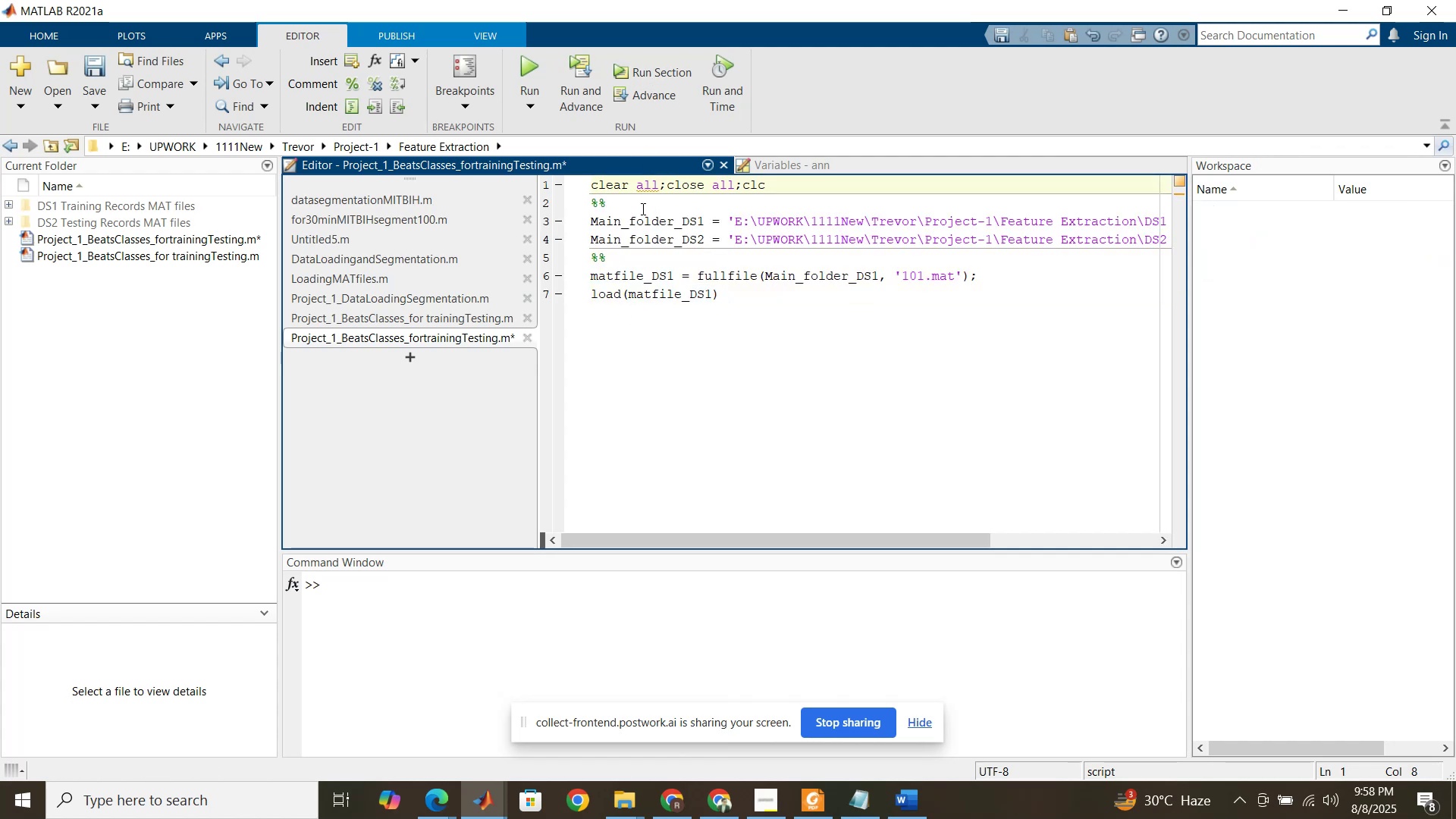 
left_click([635, 227])
 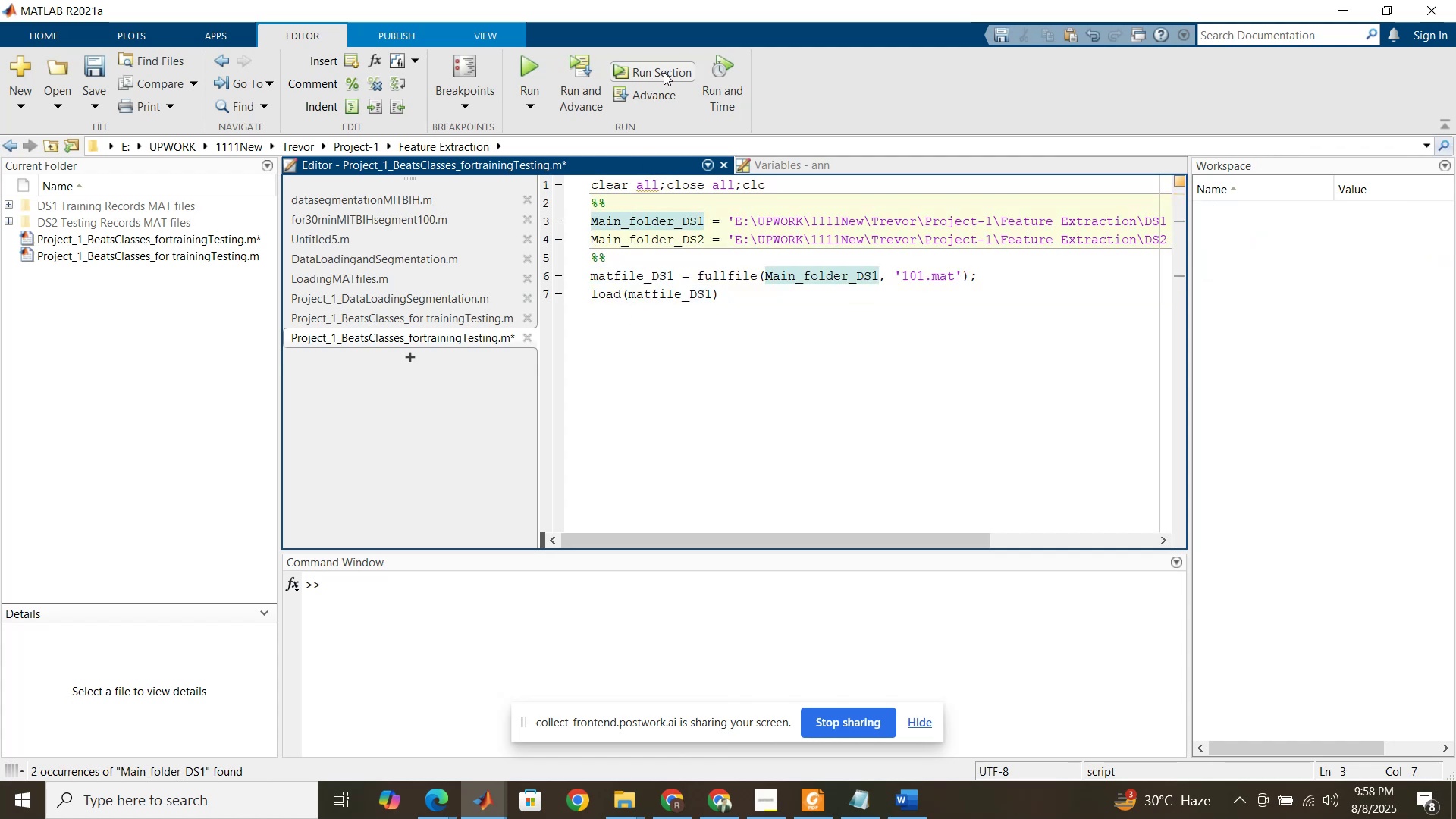 
left_click([664, 72])
 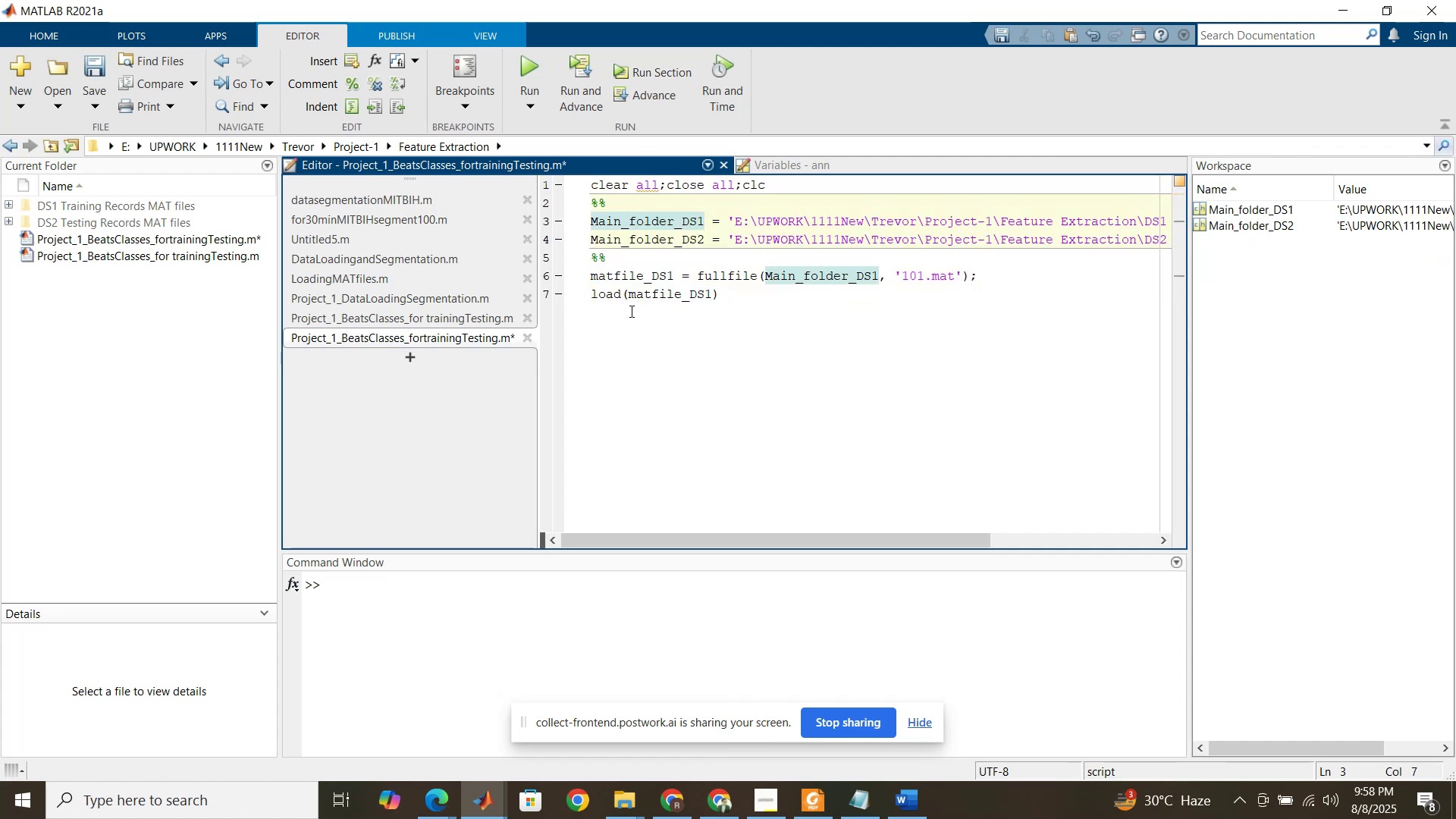 
left_click([636, 302])
 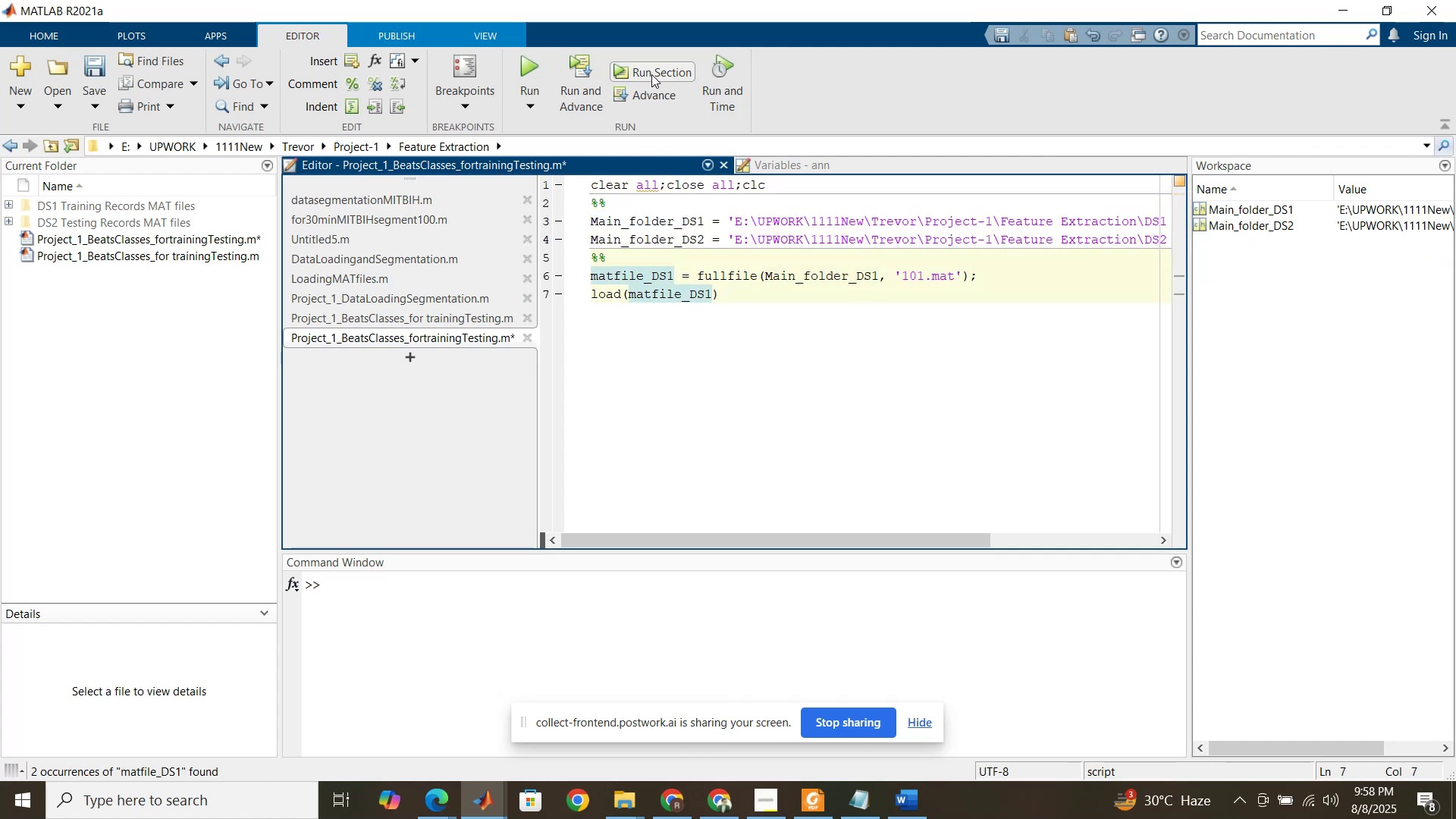 
left_click([651, 74])
 